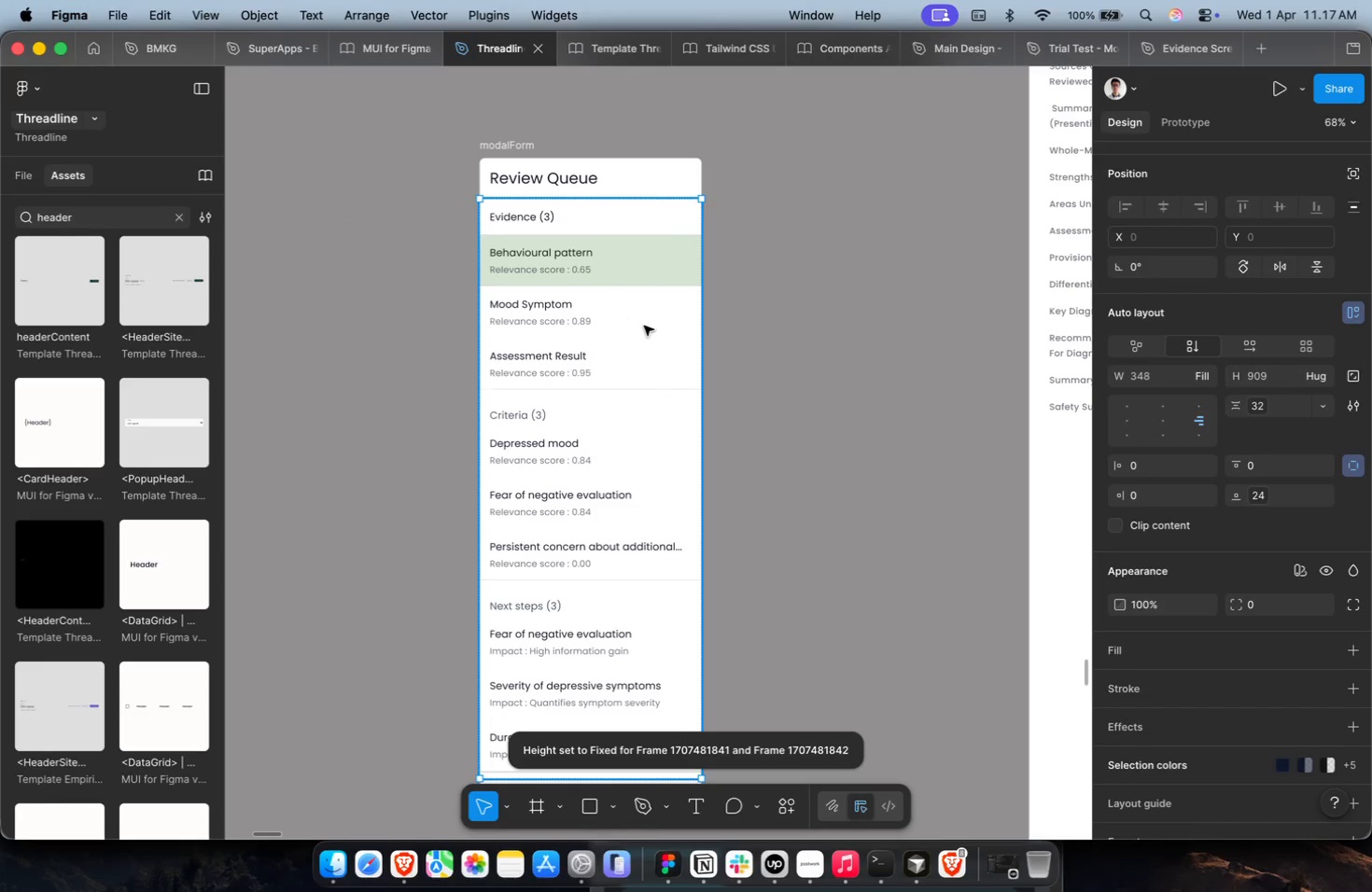 
triple_click([644, 326])
 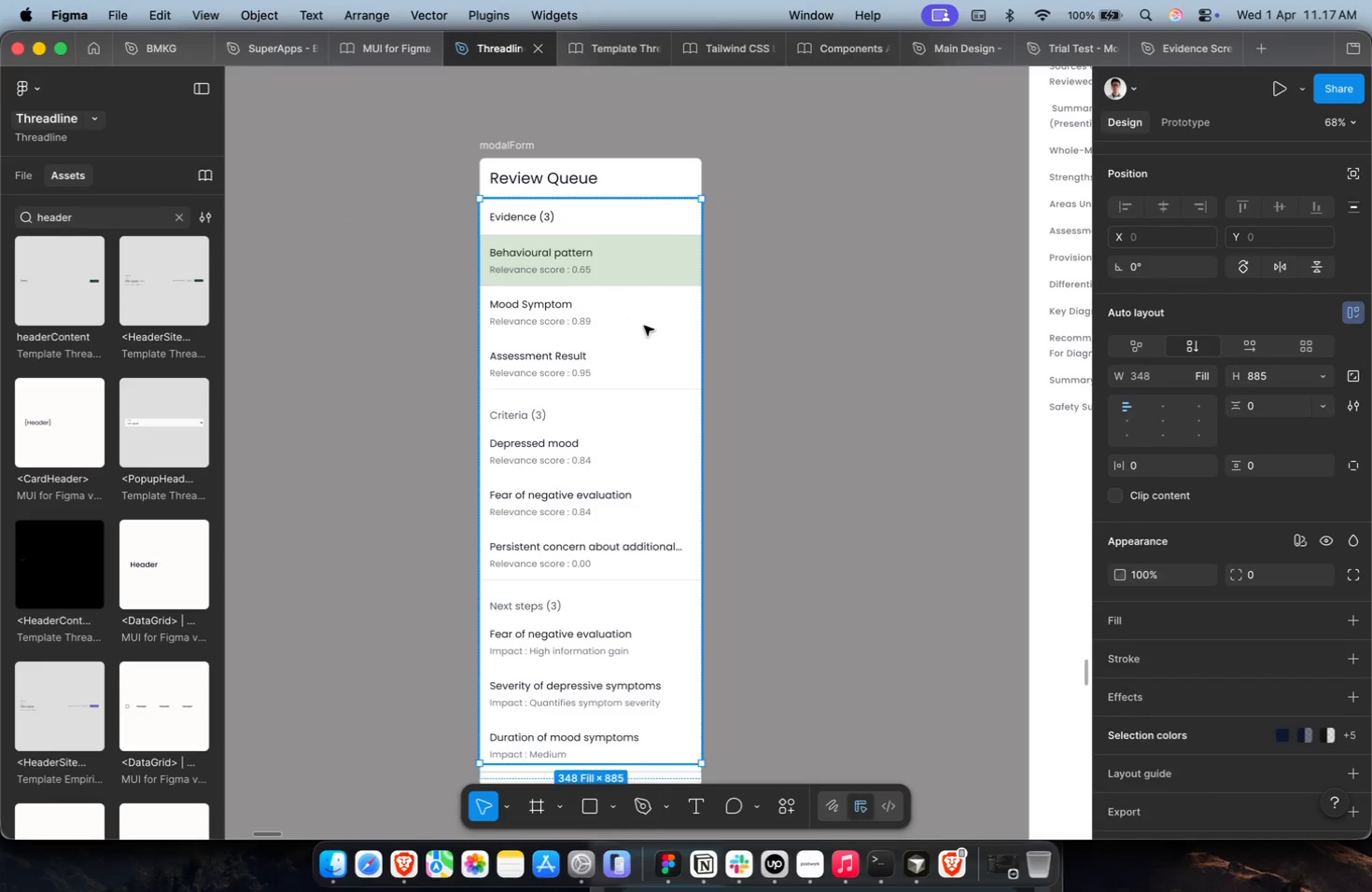 
triple_click([644, 326])
 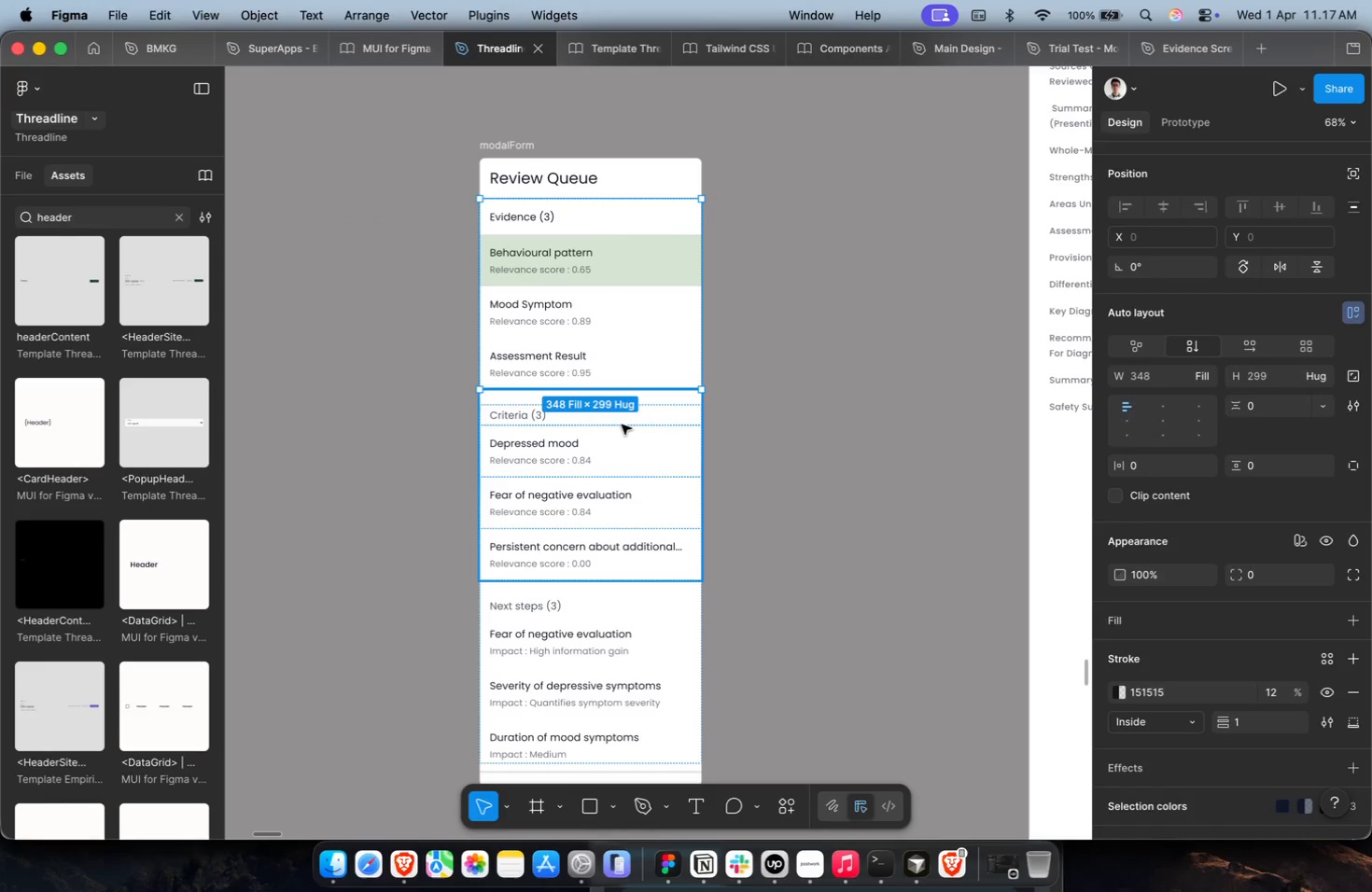 
left_click([622, 425])
 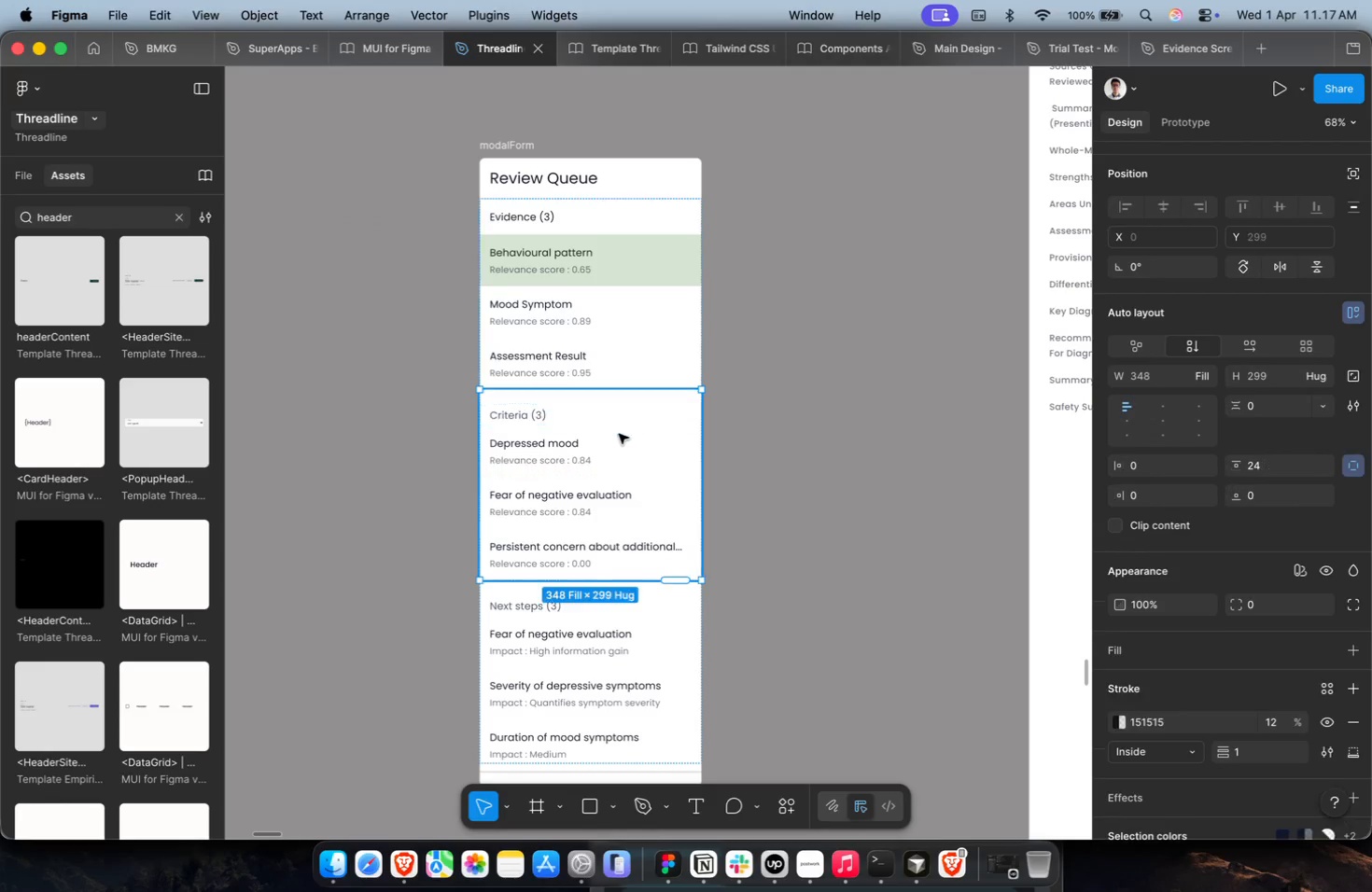 
hold_key(key=ShiftLeft, duration=0.63)
double_click([587, 605])
 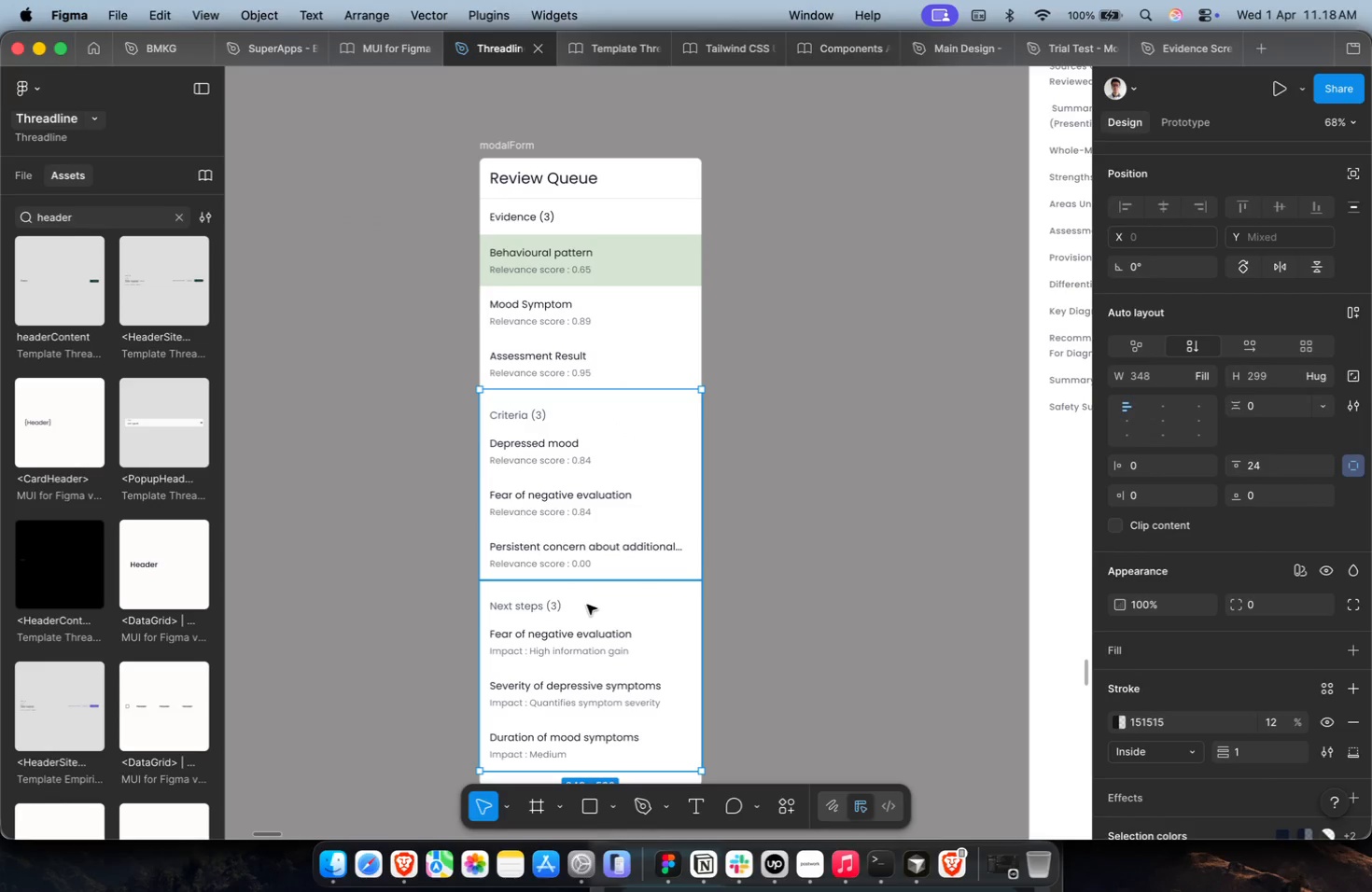 
key(Backspace)
 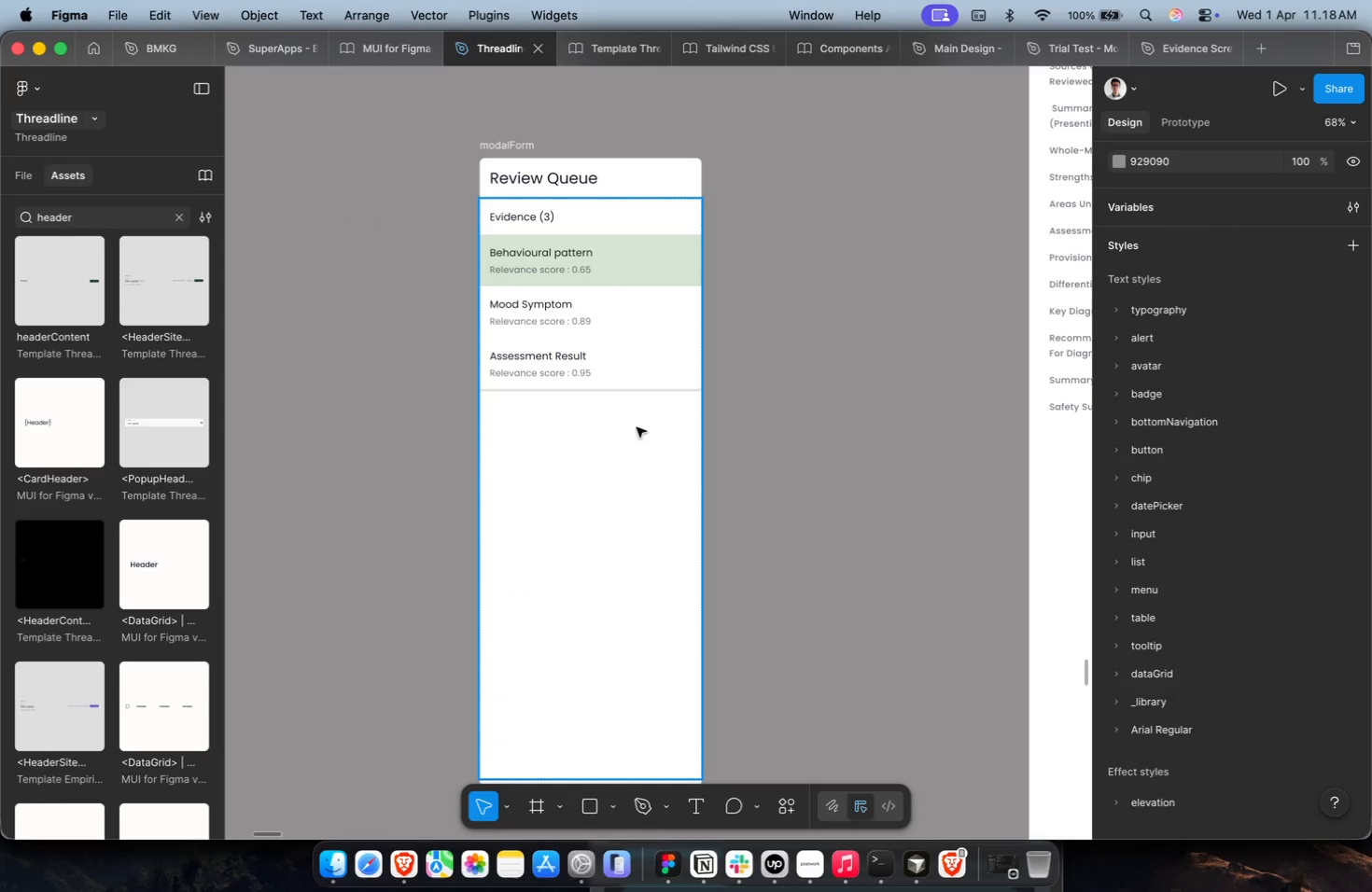 
hold_key(key=CommandLeft, duration=0.53)
 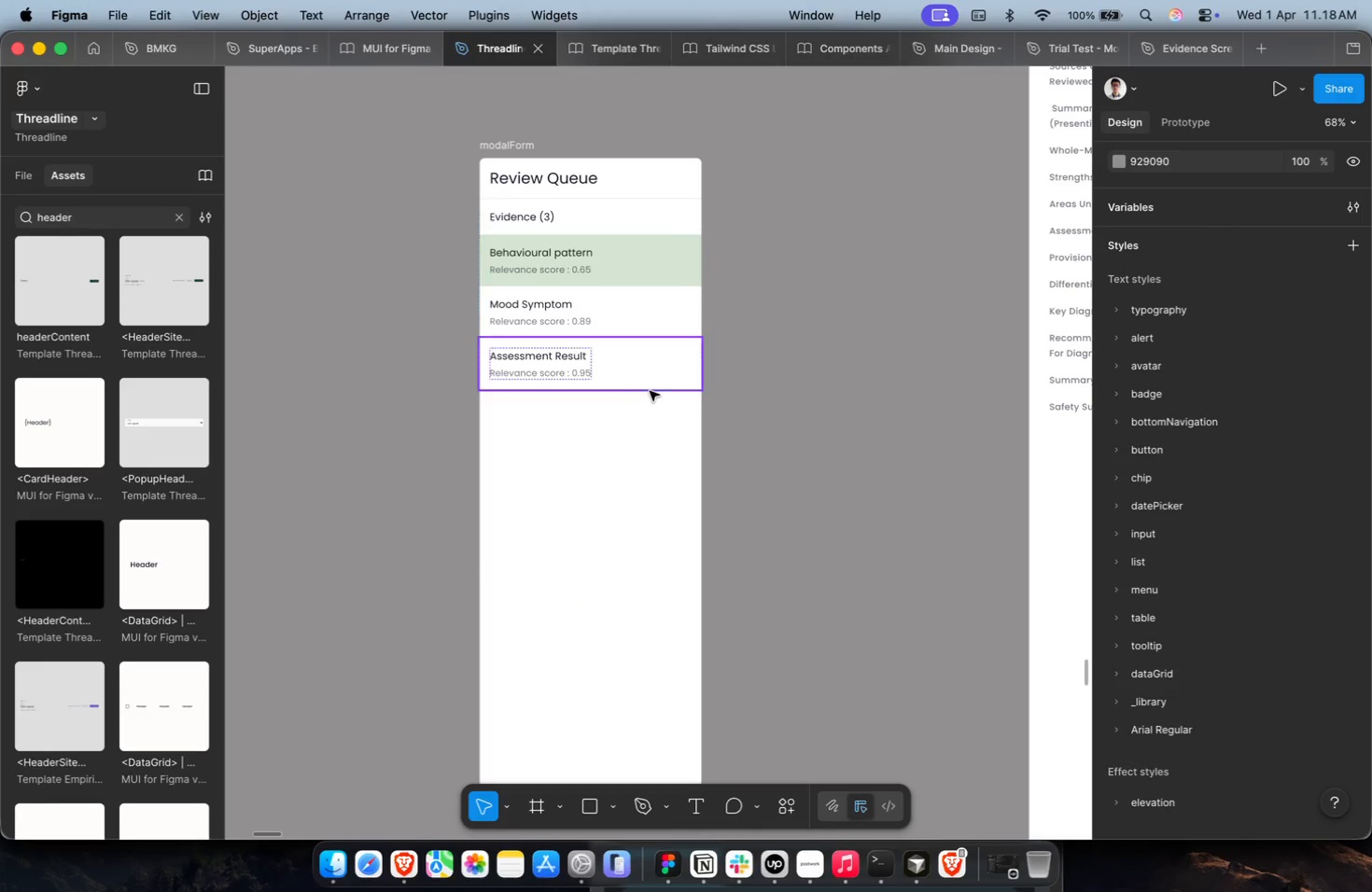 
key(Meta+Z)
 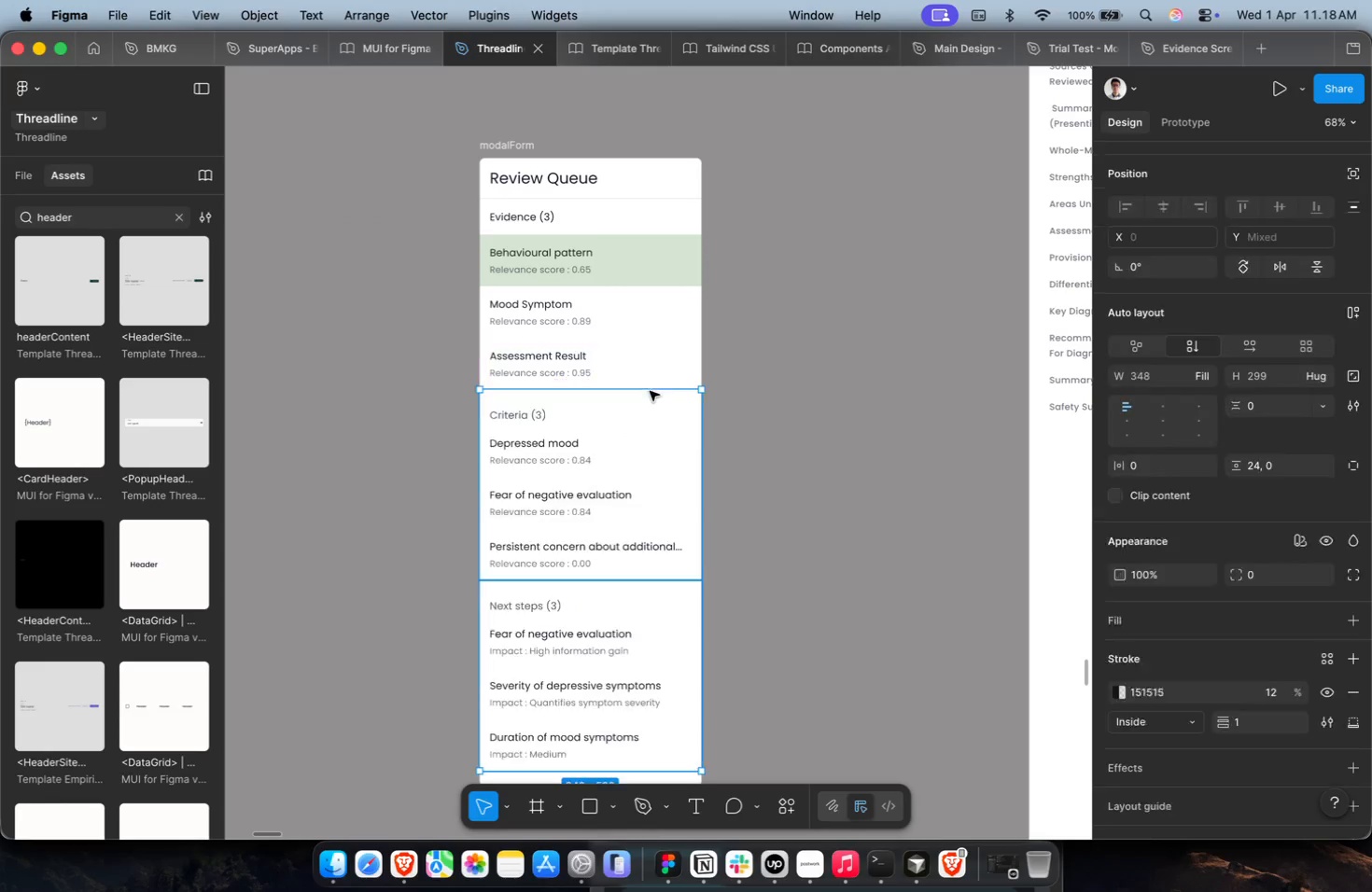 
key(Meta+Z)
 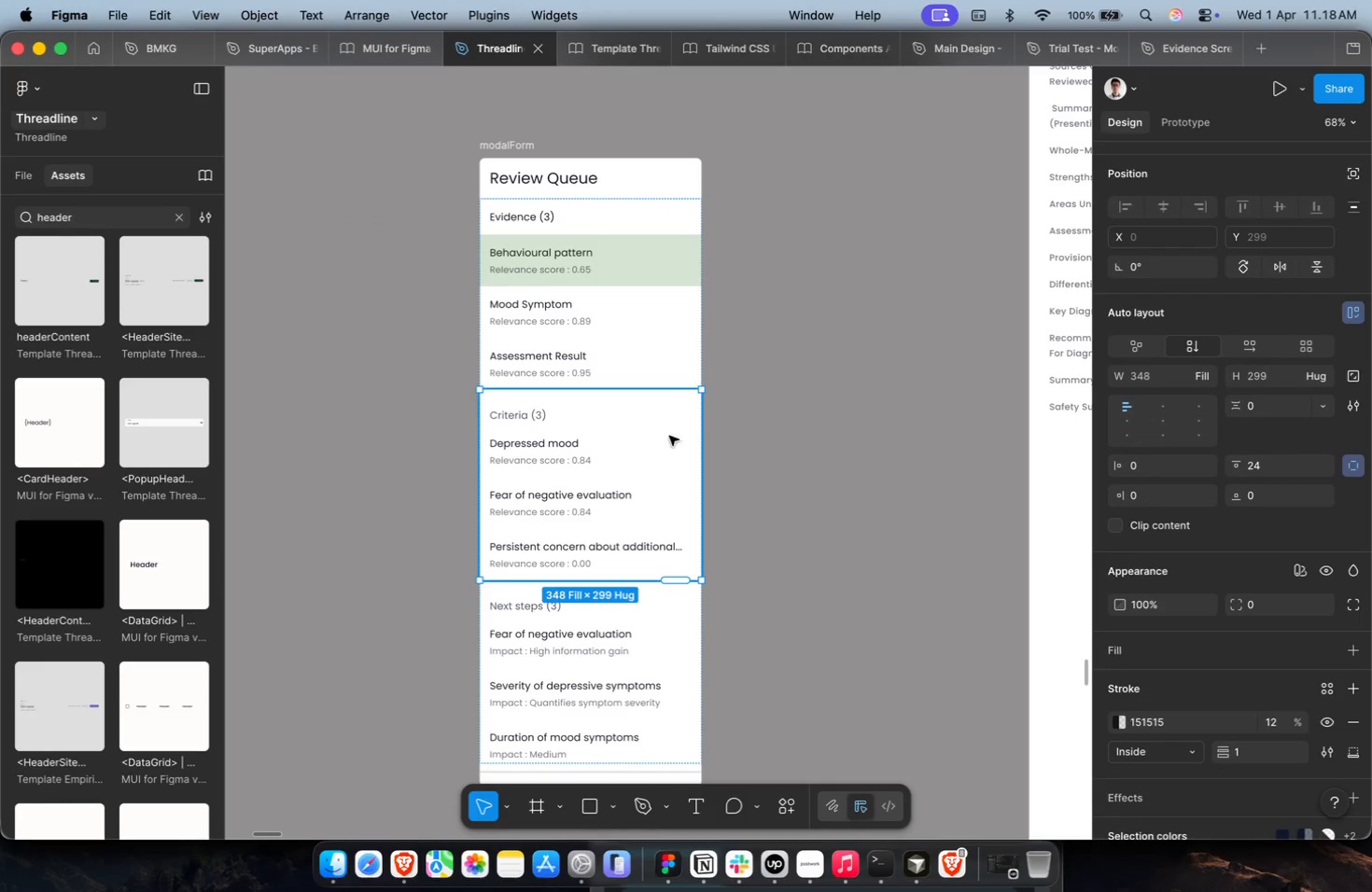 
left_click([821, 521])
 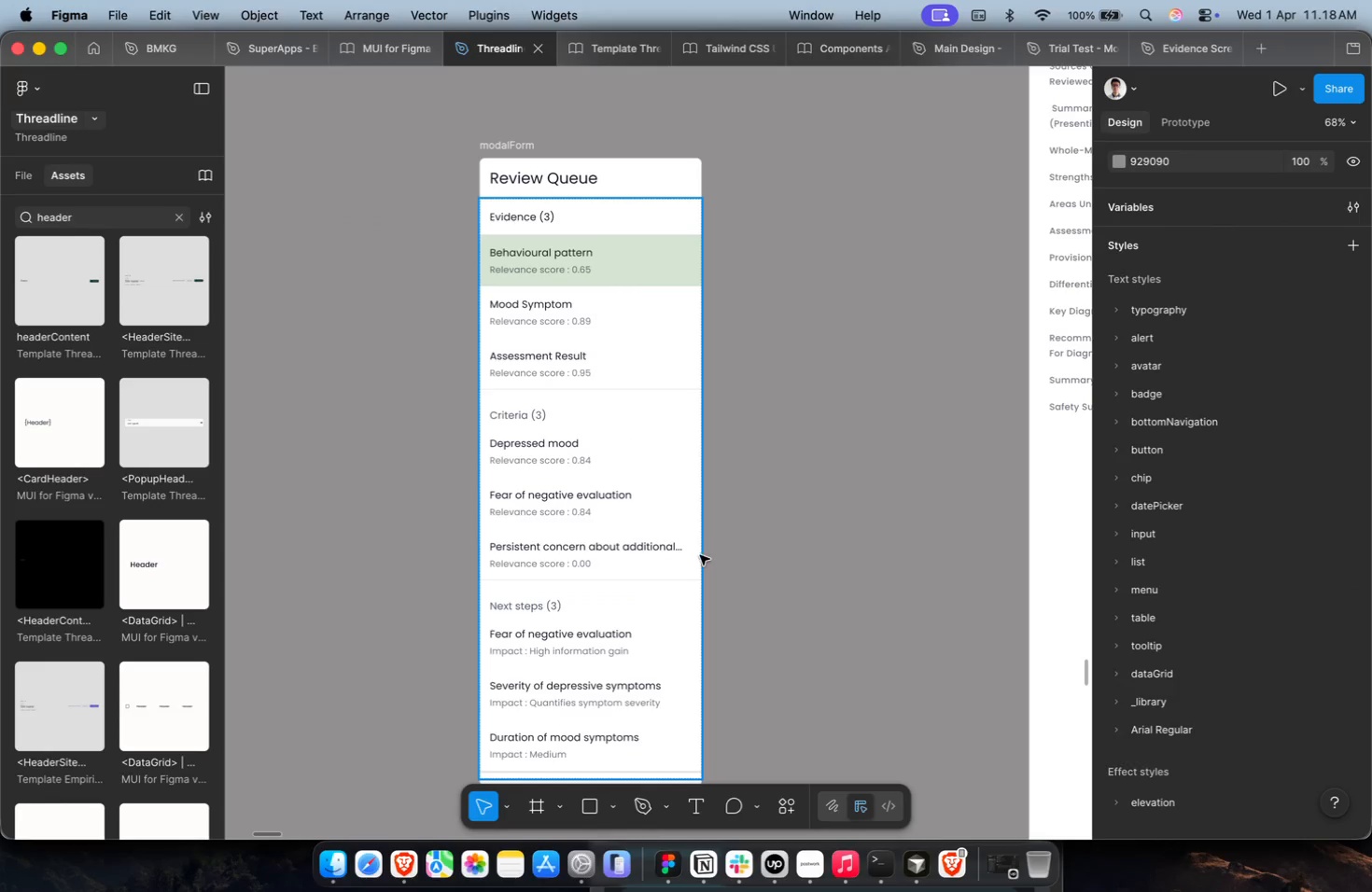 
double_click([674, 561])
 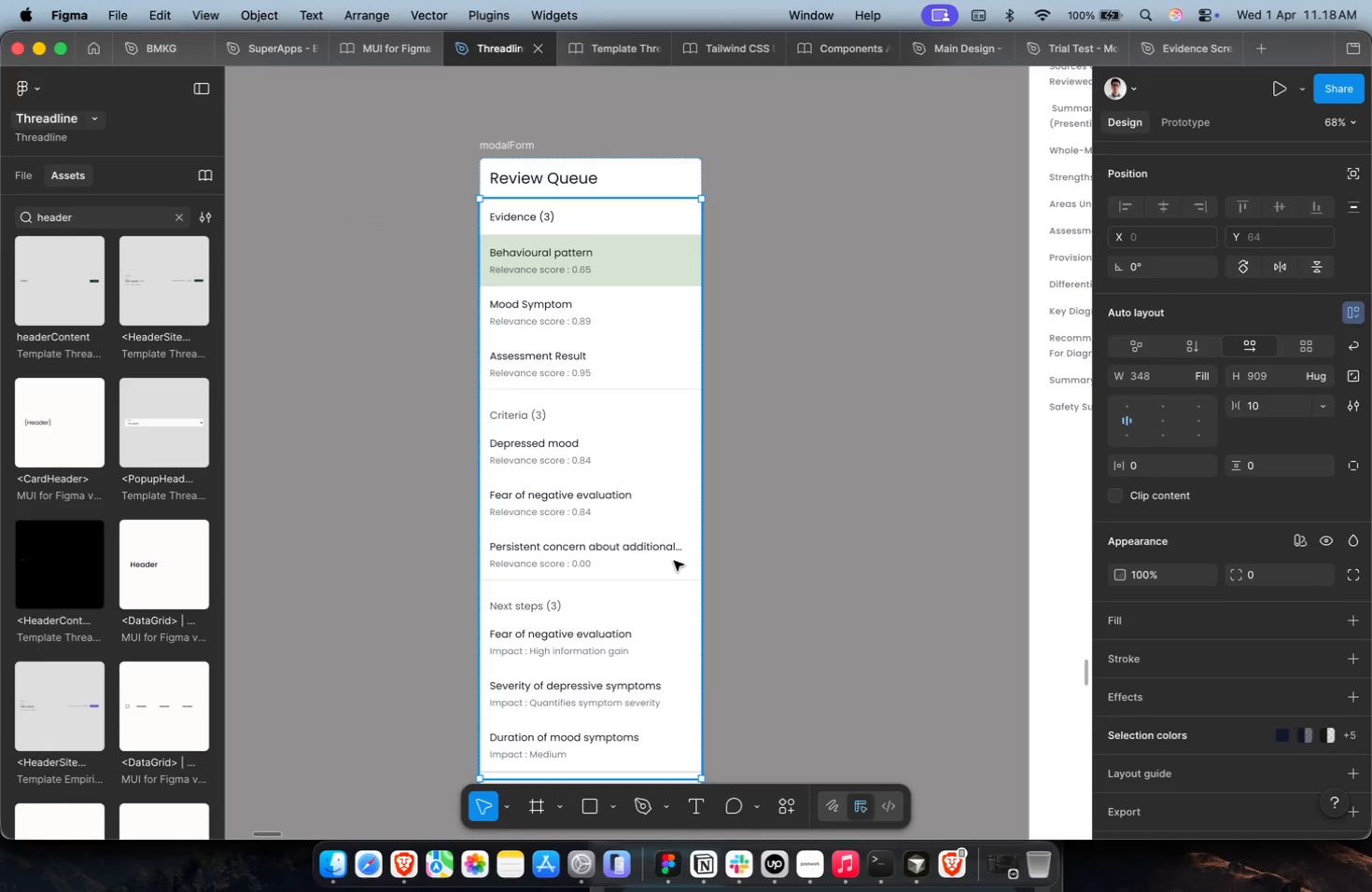 
triple_click([674, 561])
 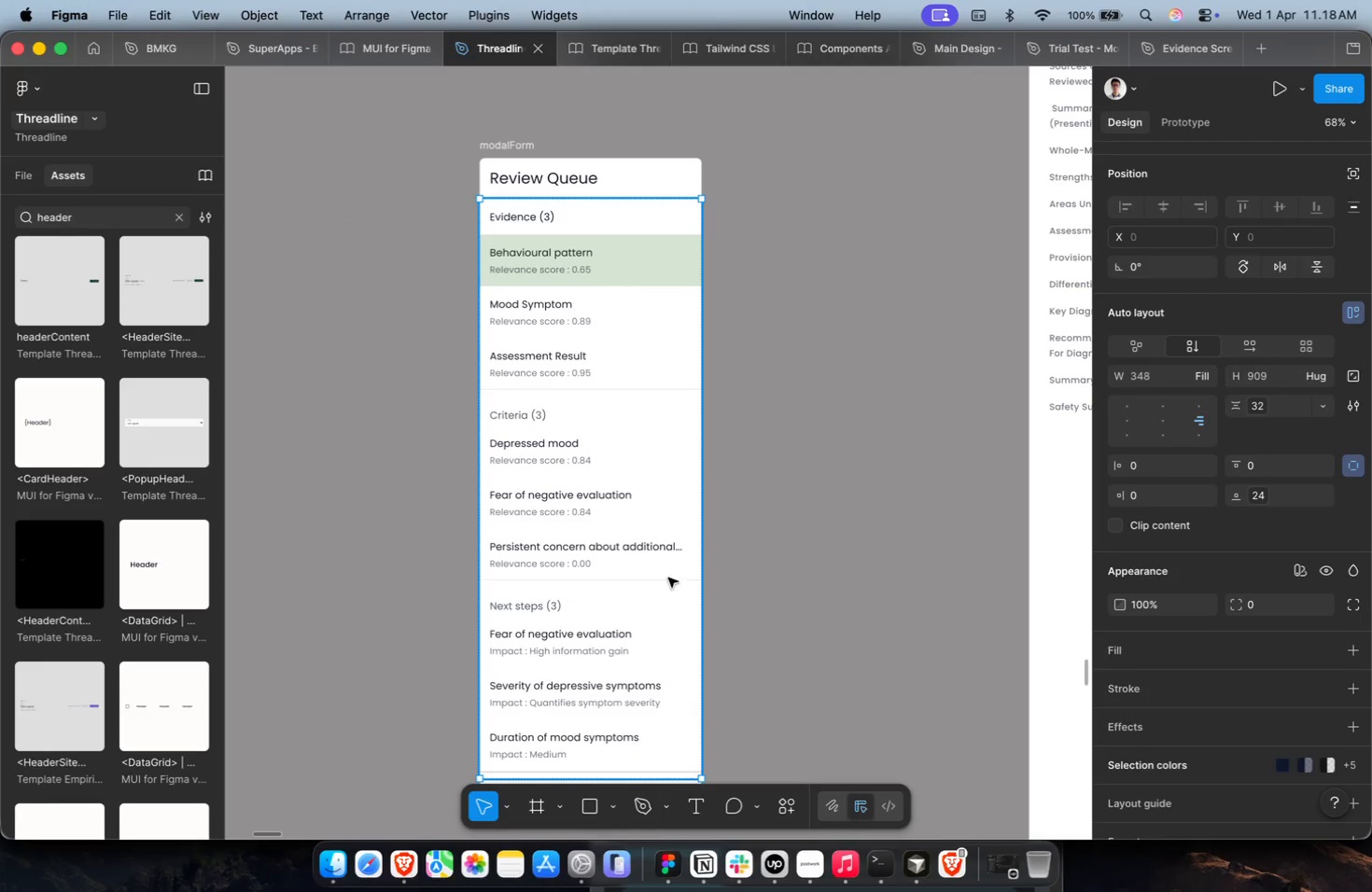 
hold_key(key=CommandLeft, duration=1.08)
left_click([675, 580])
 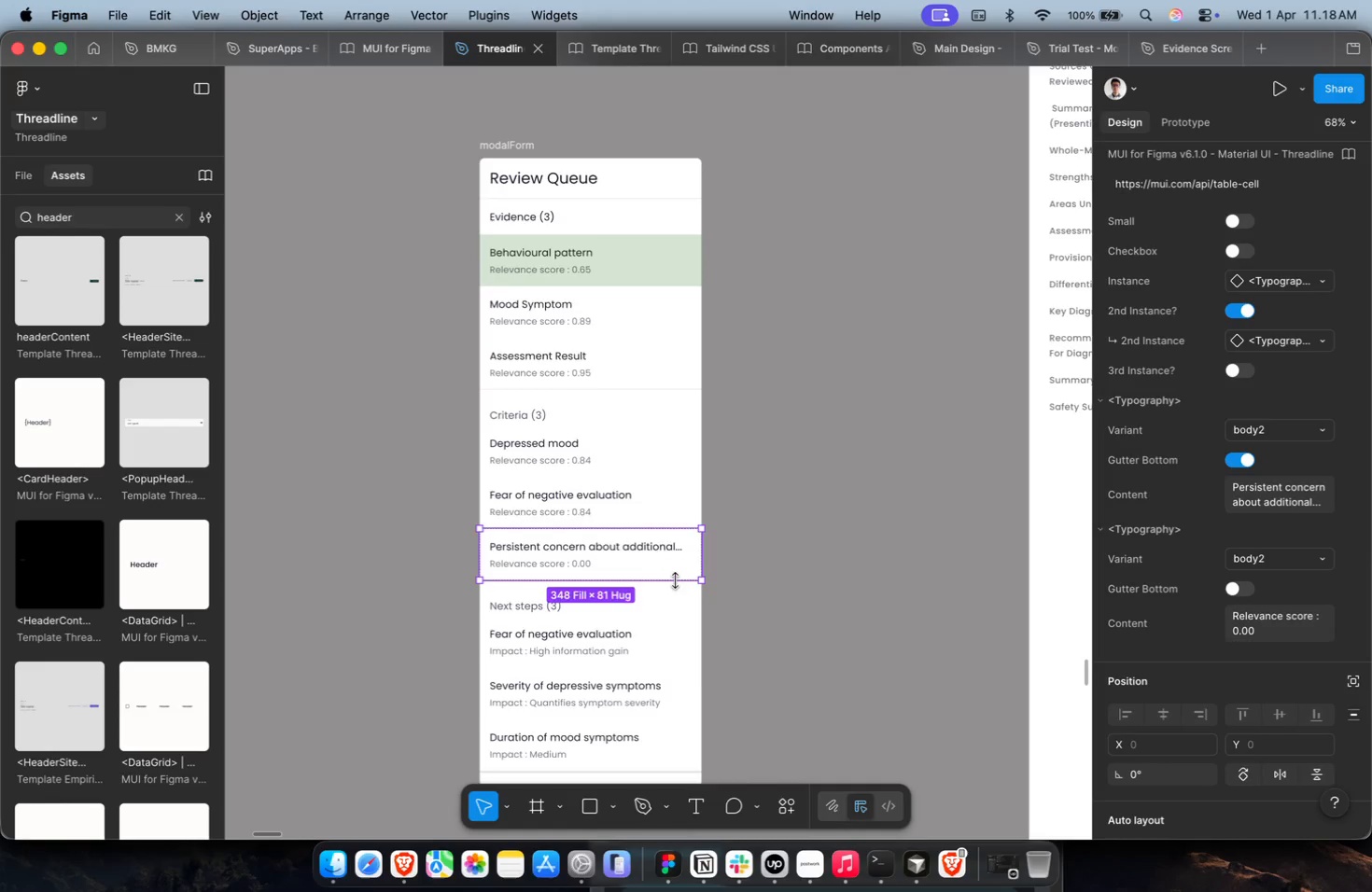 
scroll: coordinate [675, 580], scroll_direction: down, amount: 4.0
 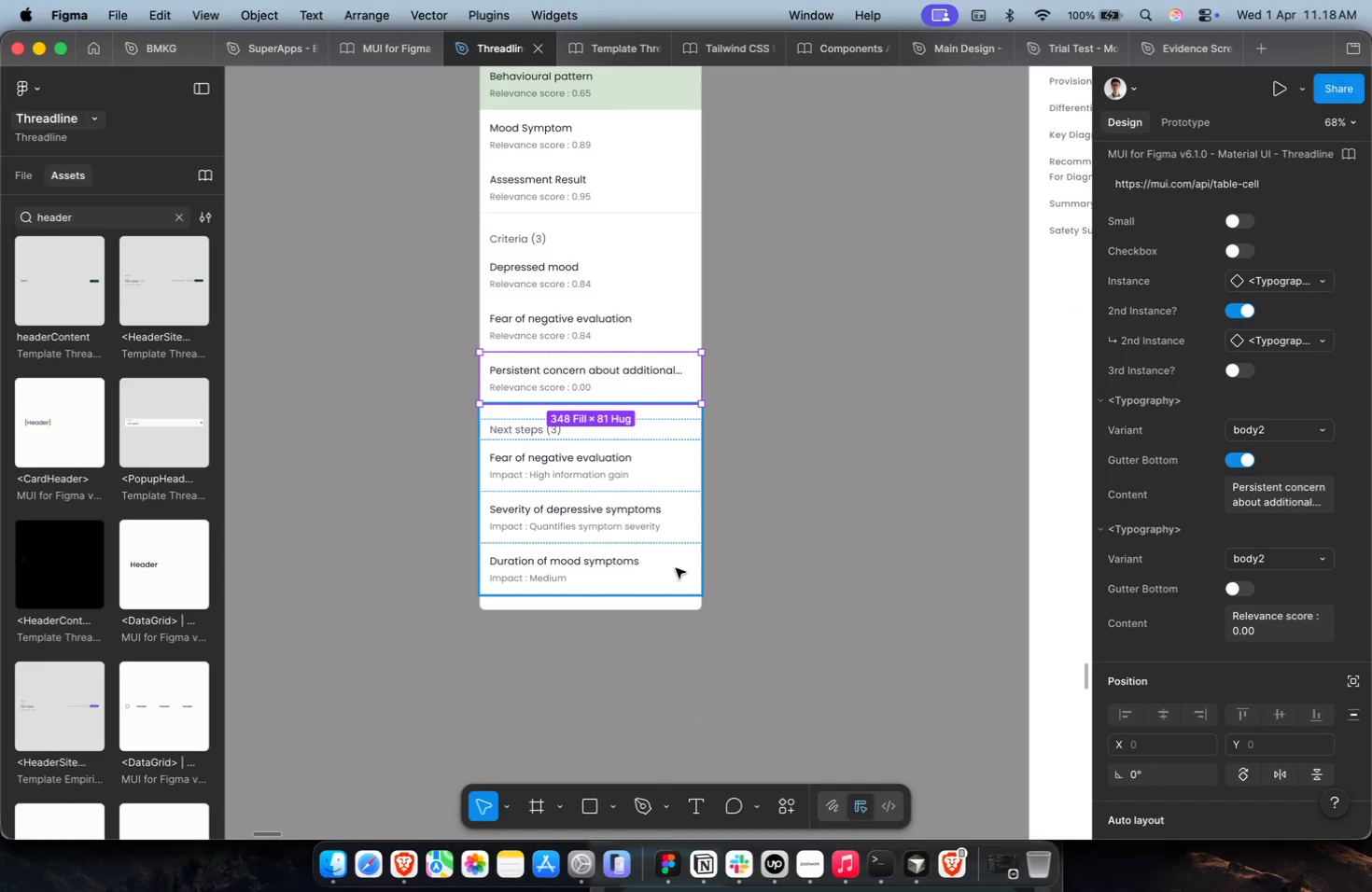 
hold_key(key=ShiftLeft, duration=0.55)
 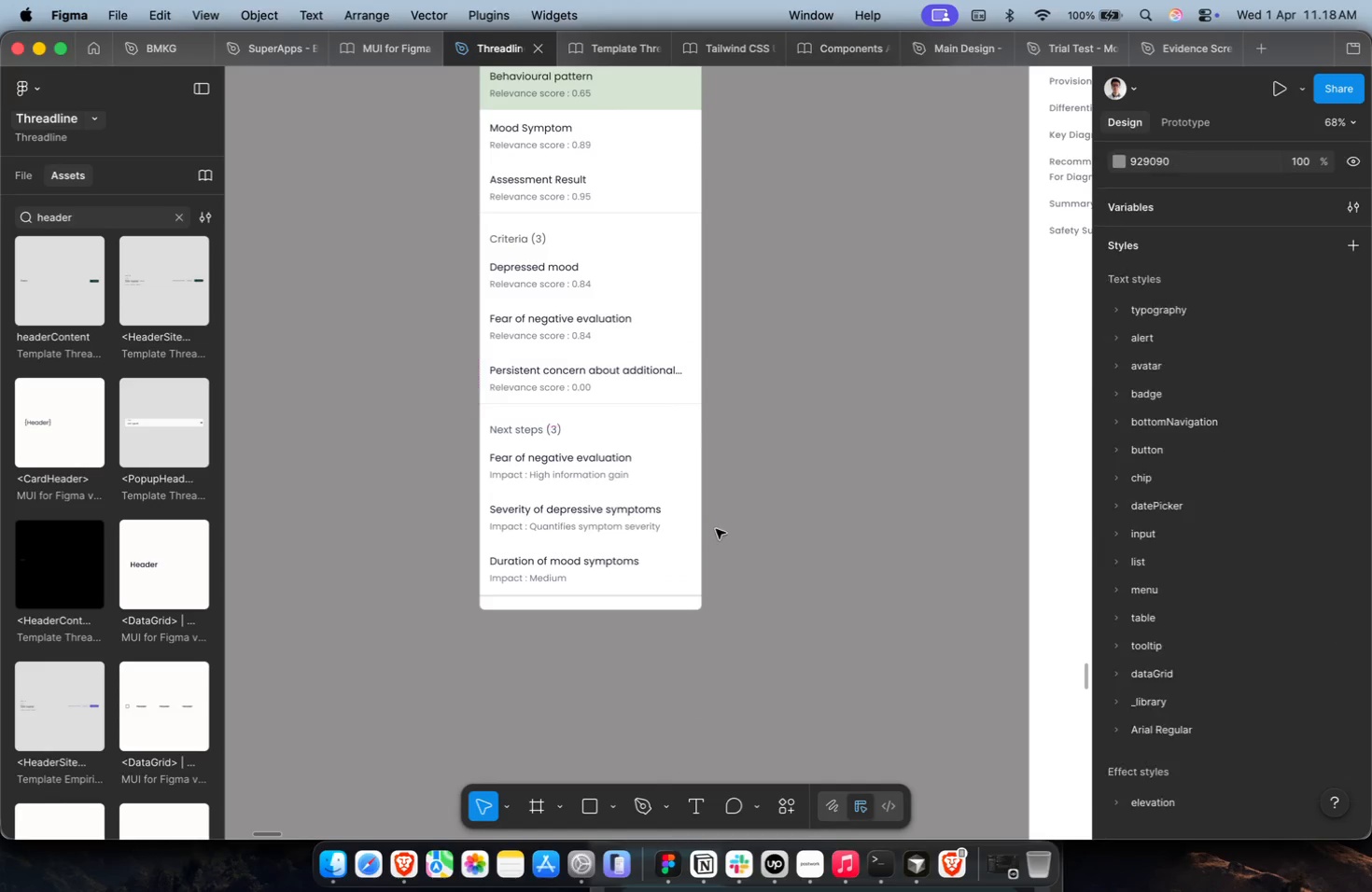 
double_click([622, 531])
 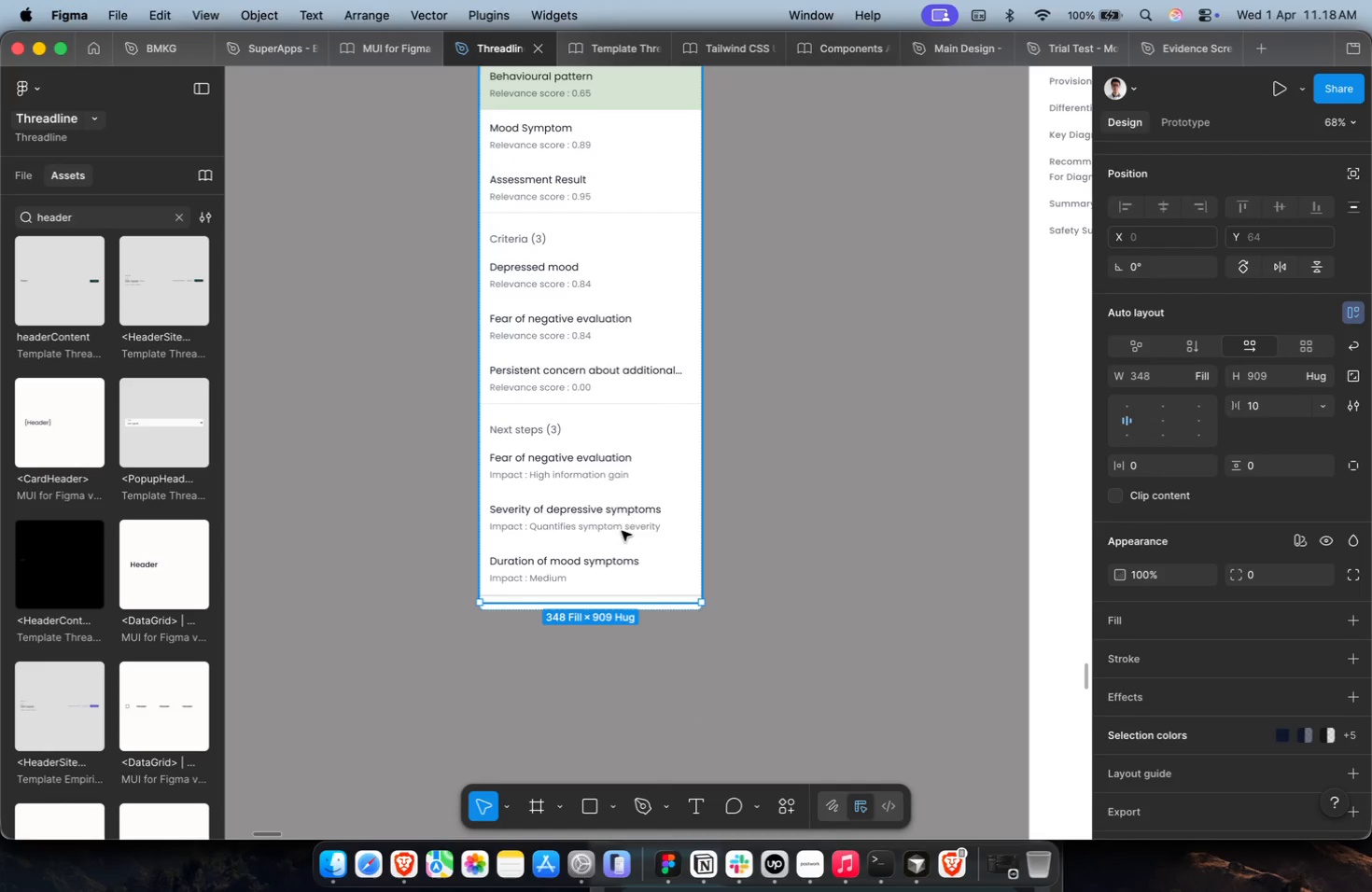 
triple_click([622, 531])
 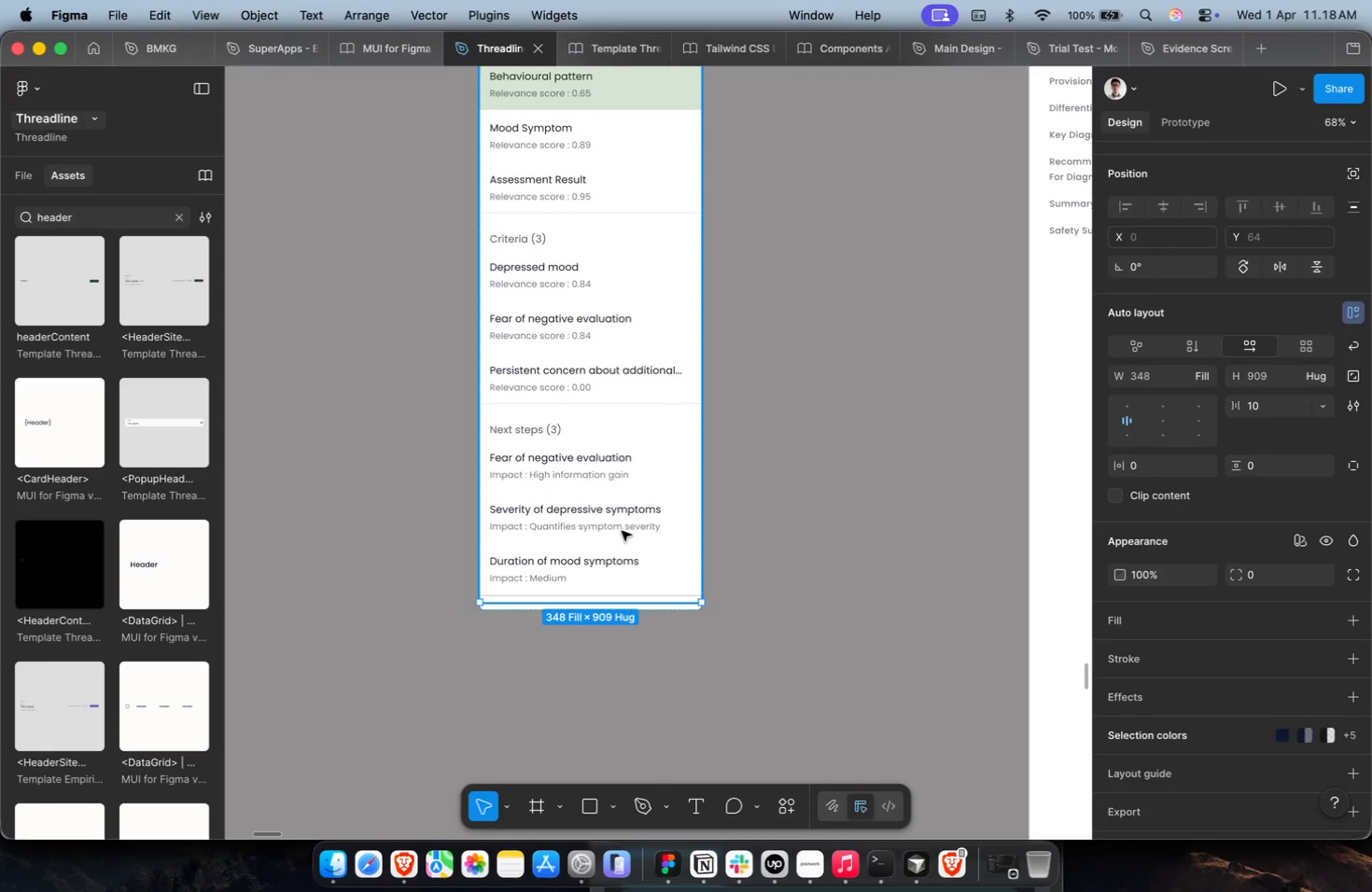 
triple_click([622, 531])
 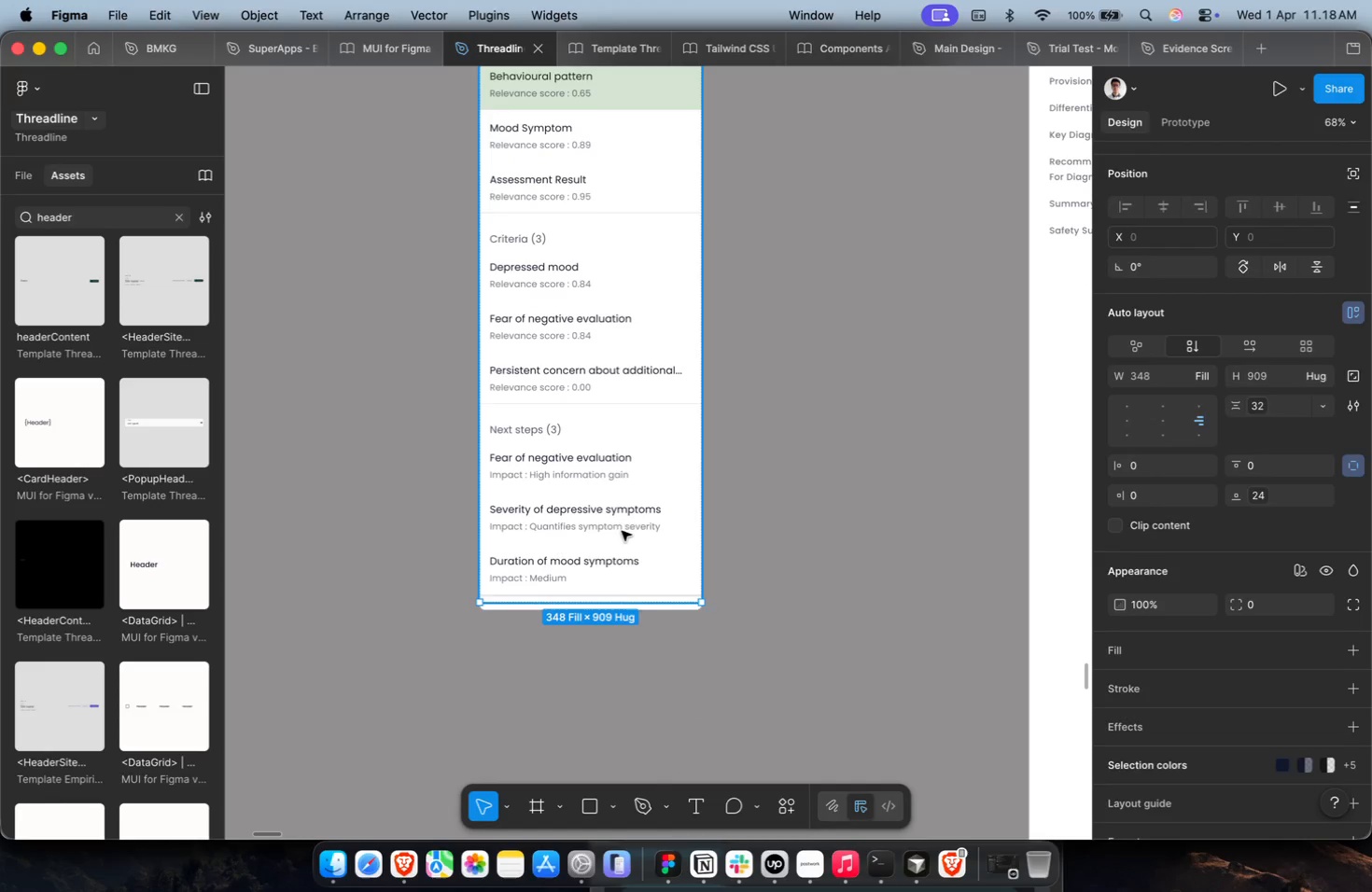 
triple_click([622, 531])
 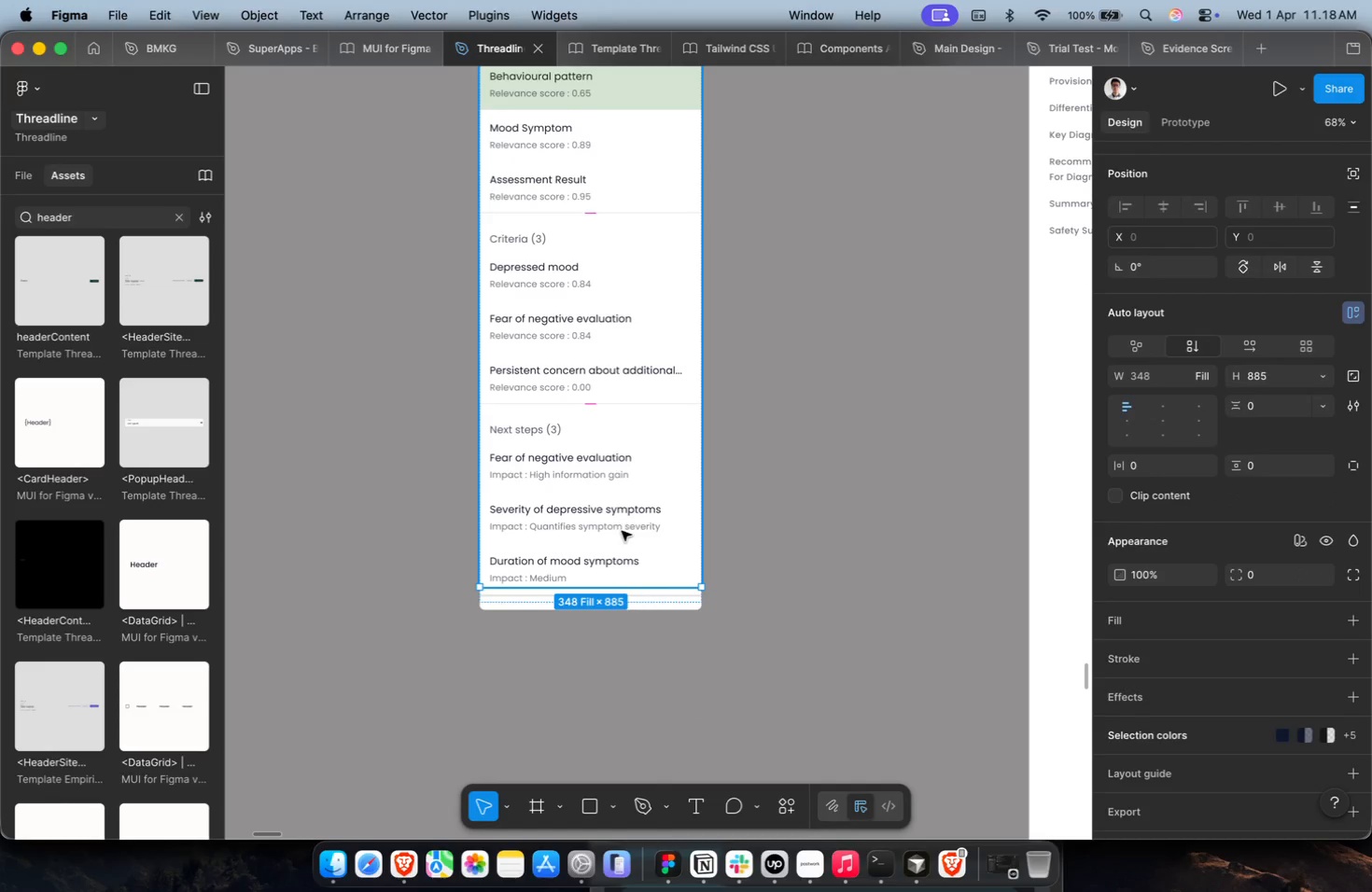 
triple_click([622, 531])
 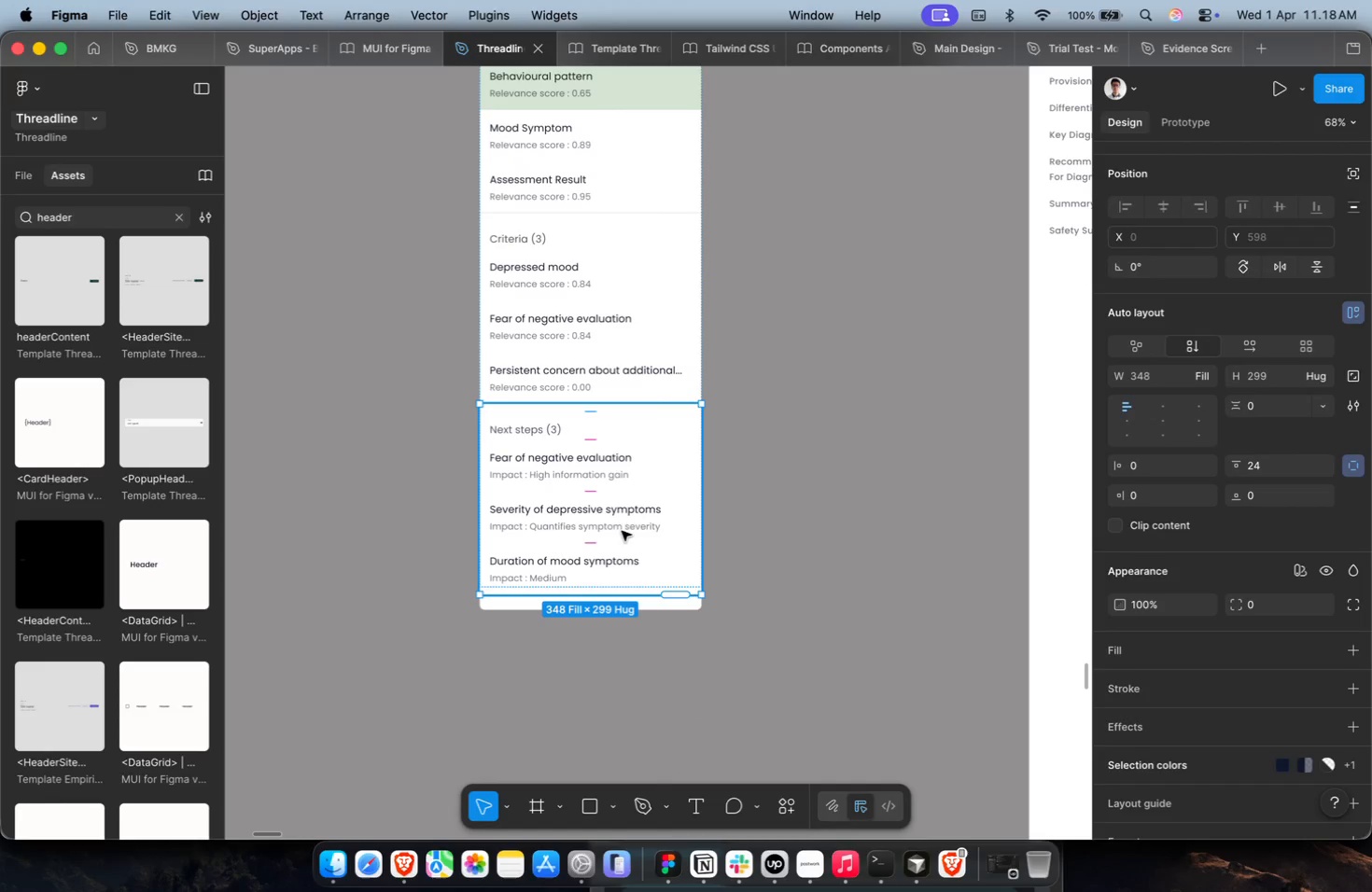 
key(Backspace)
 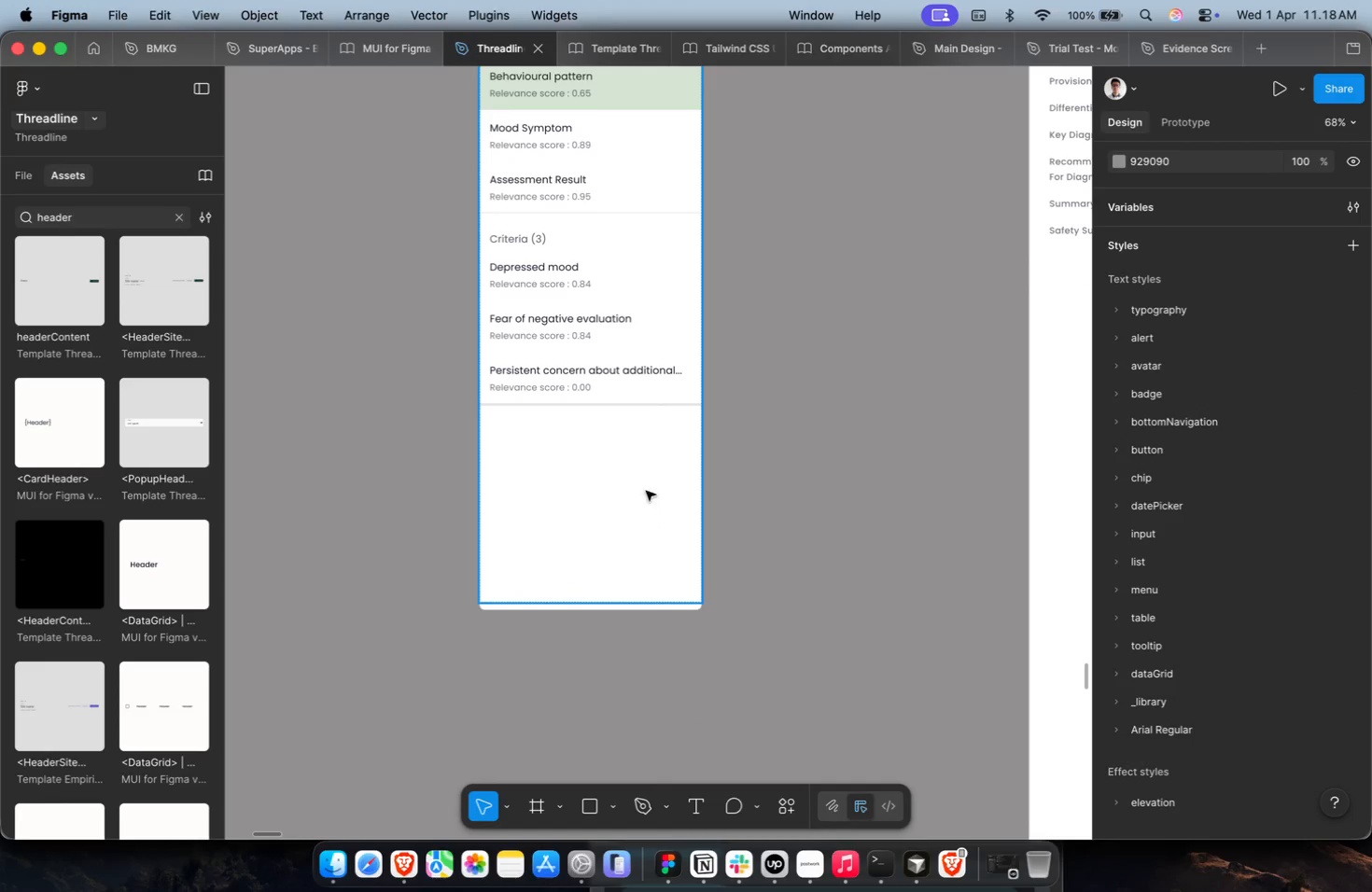 
hold_key(key=CommandLeft, duration=0.82)
left_click([668, 406])
 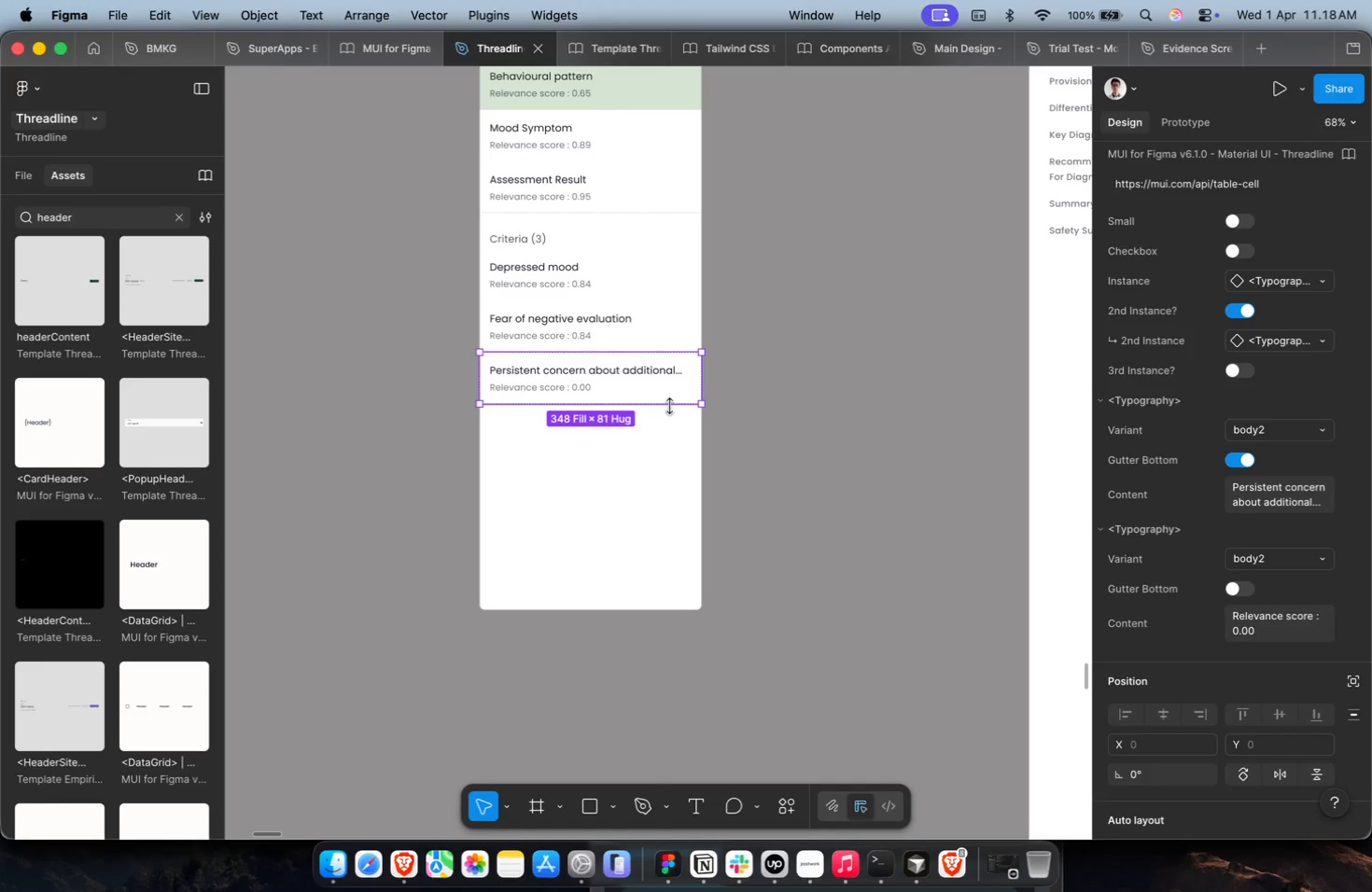 
key(Backspace)
 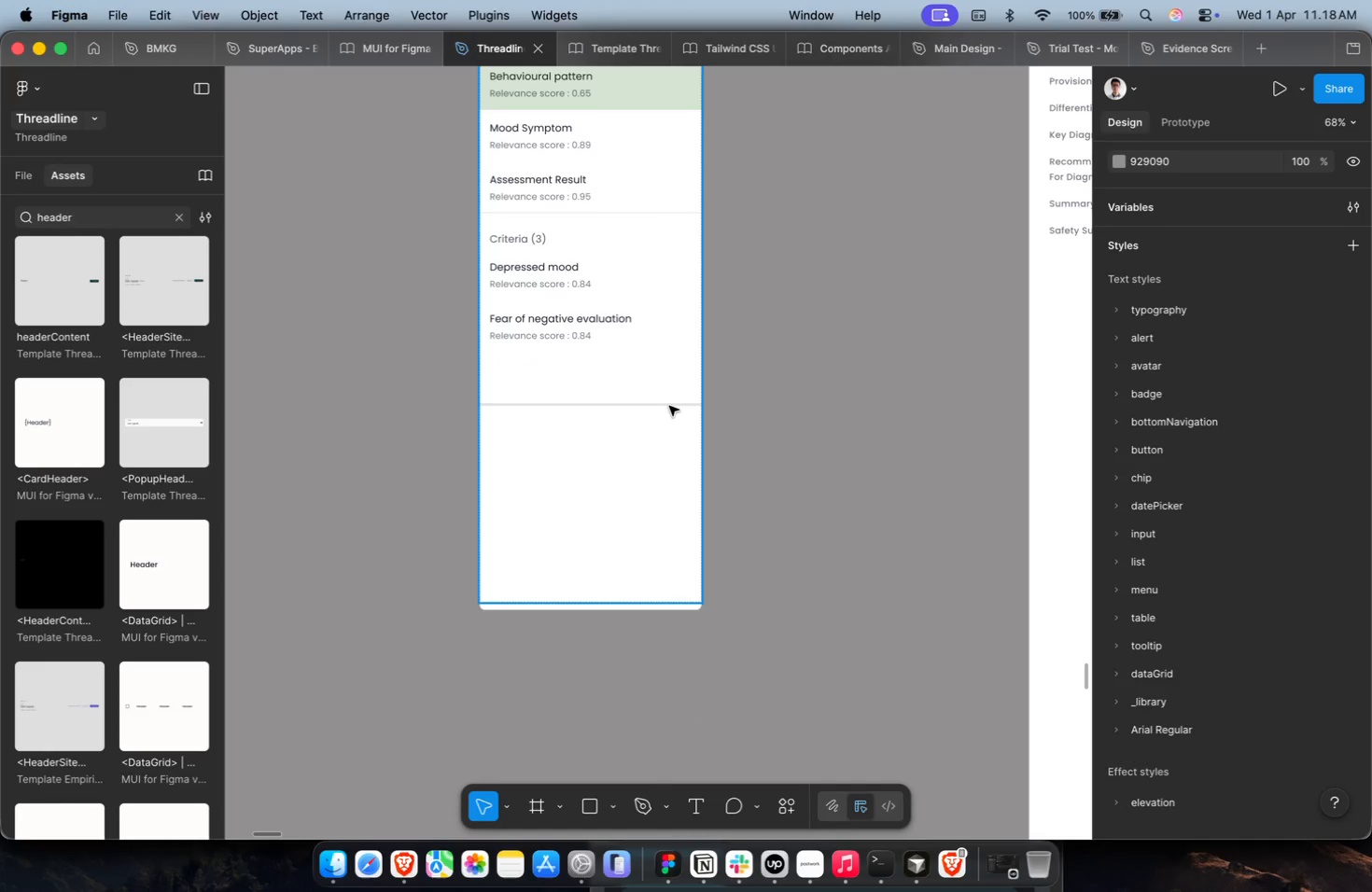 
hold_key(key=CommandLeft, duration=0.45)
left_click([669, 406])
 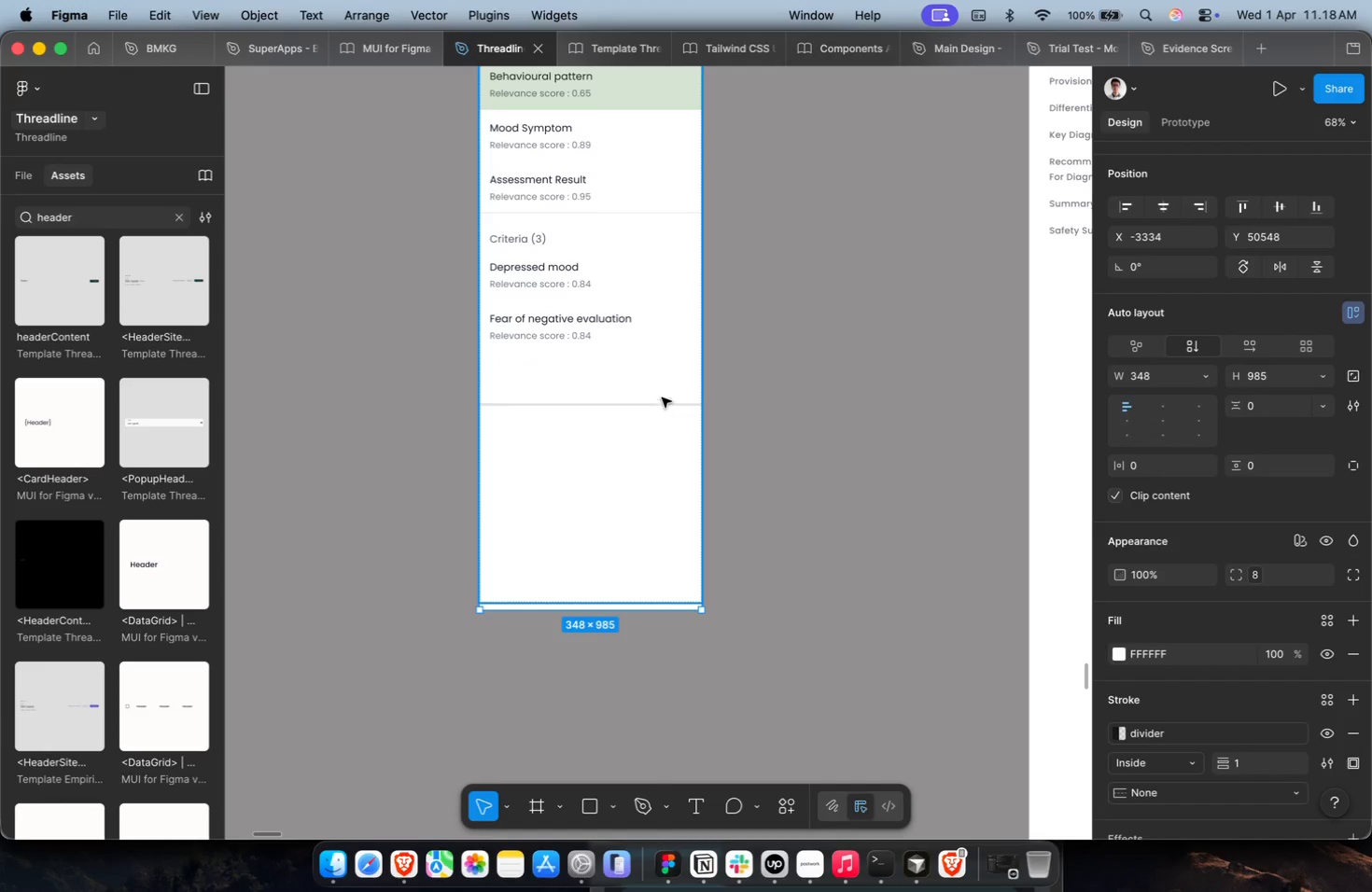 
double_click([650, 374])
 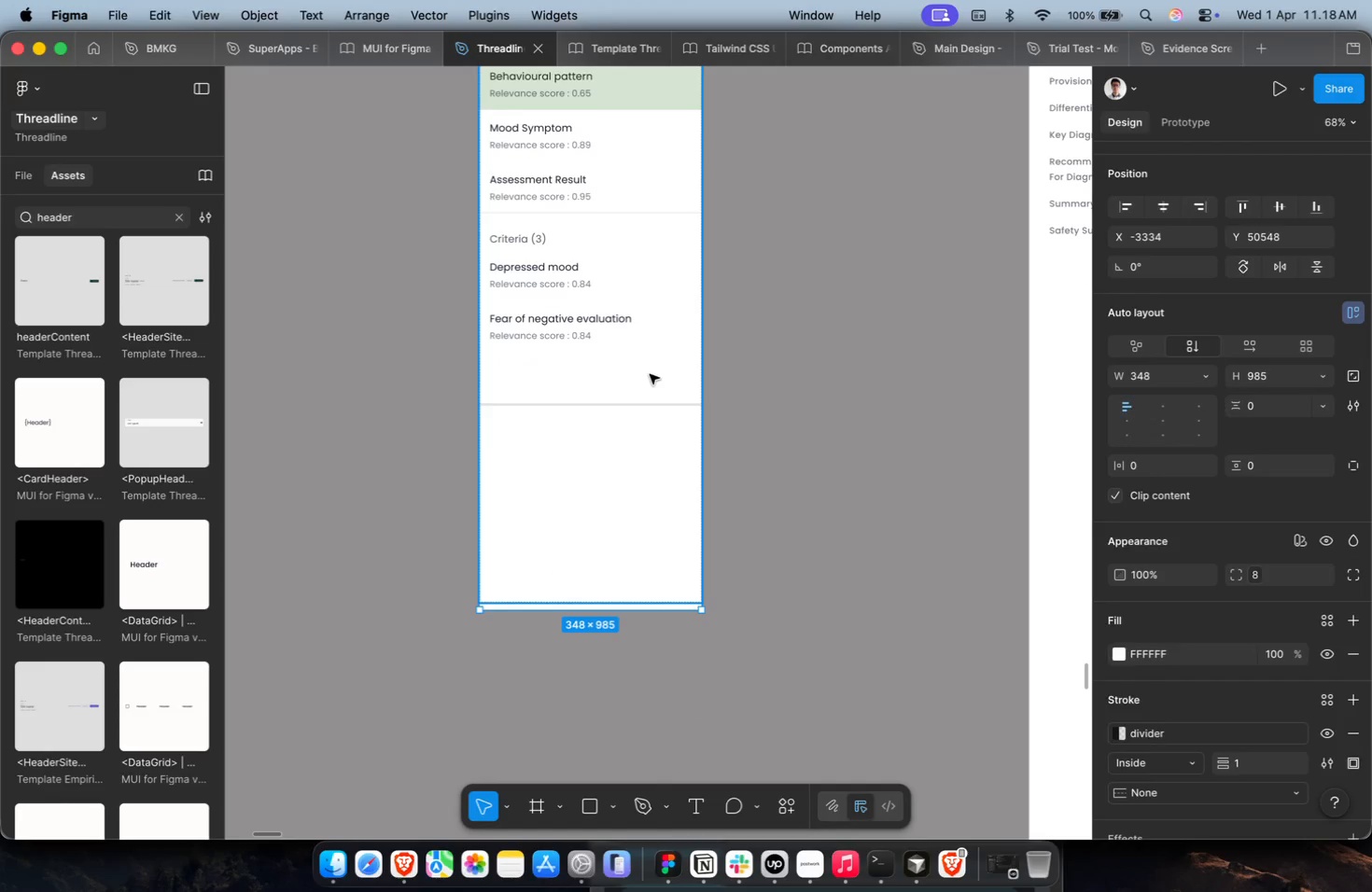 
triple_click([650, 374])
 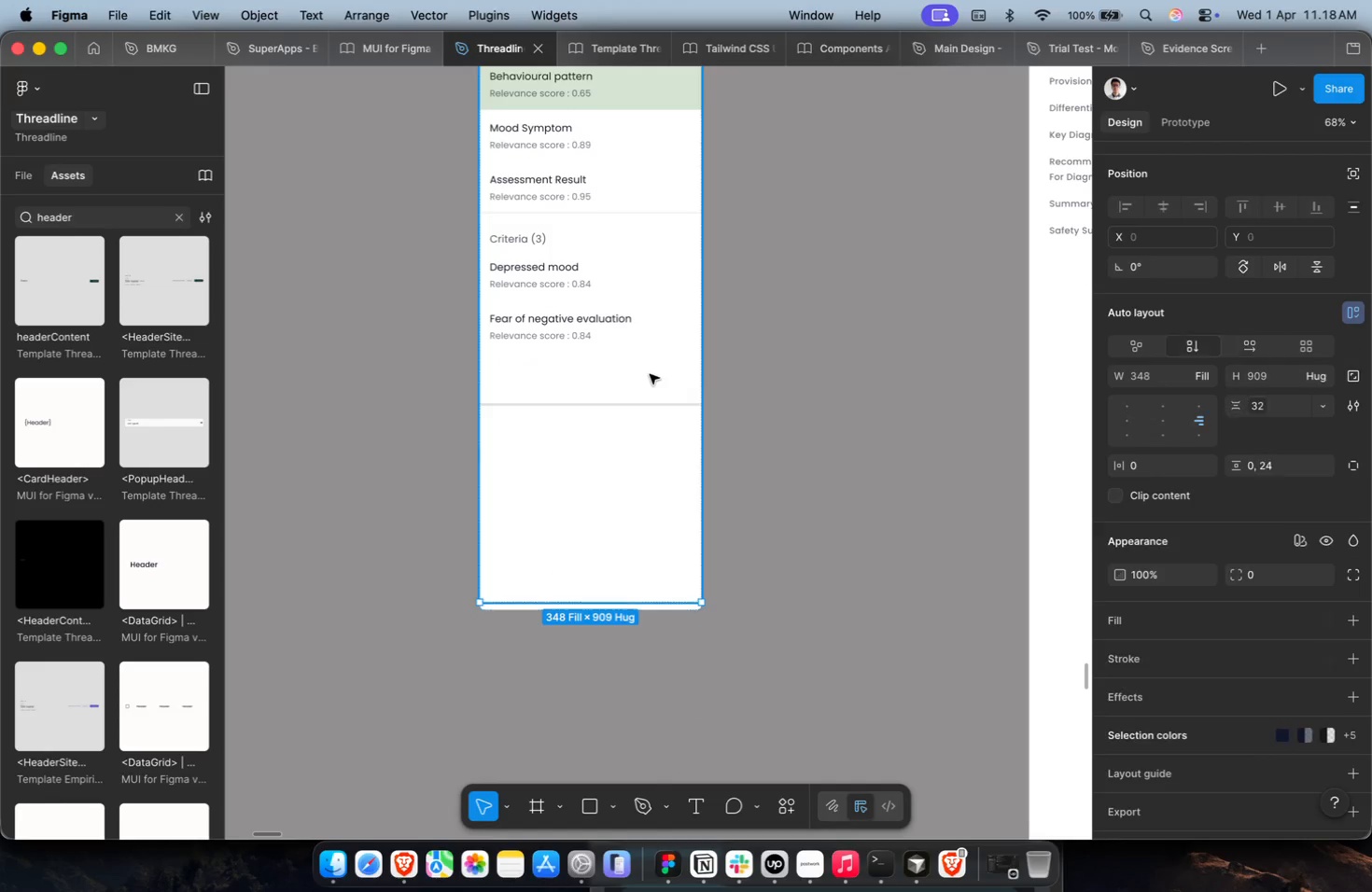 
triple_click([650, 374])
 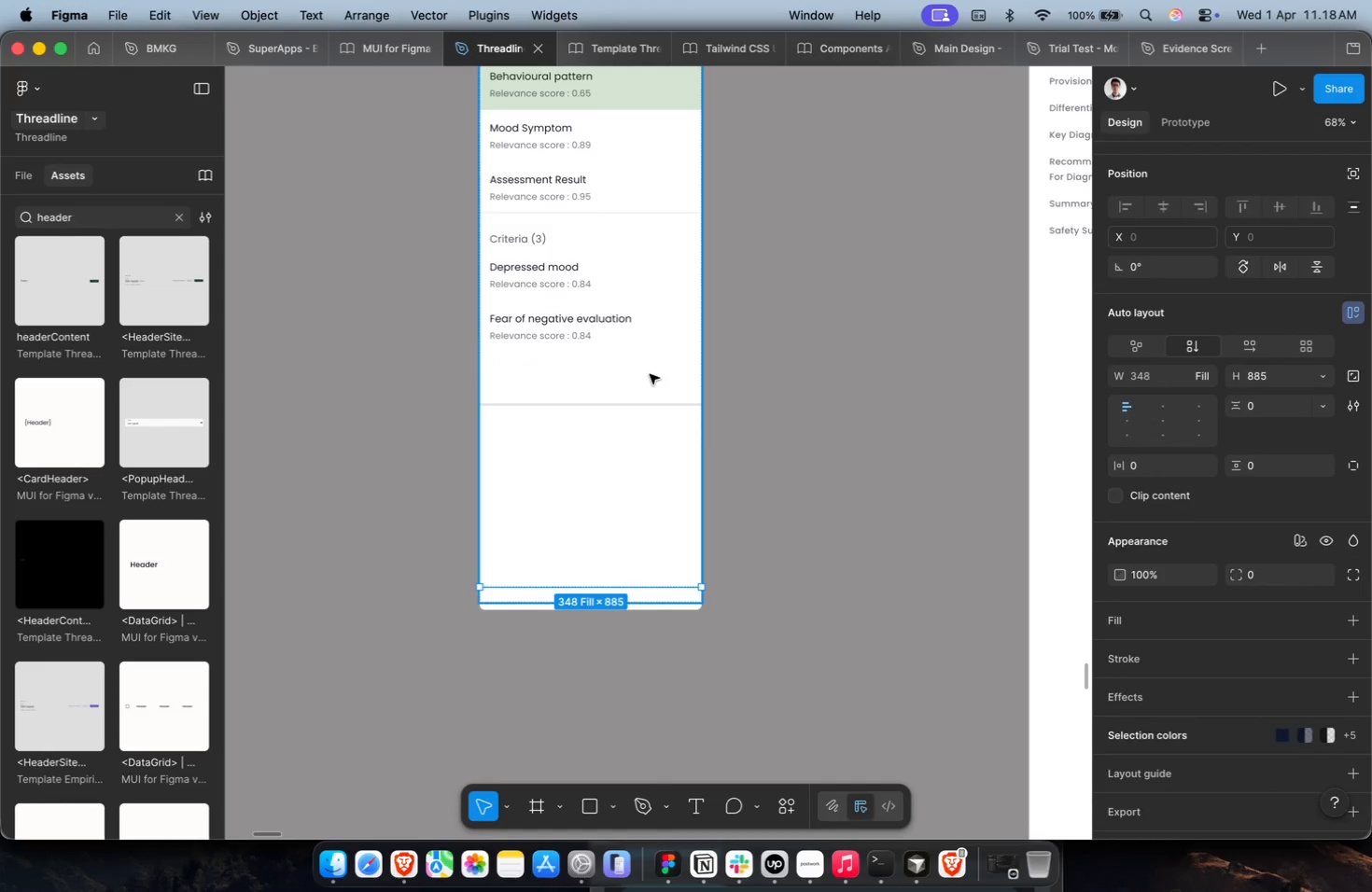 
triple_click([650, 374])
 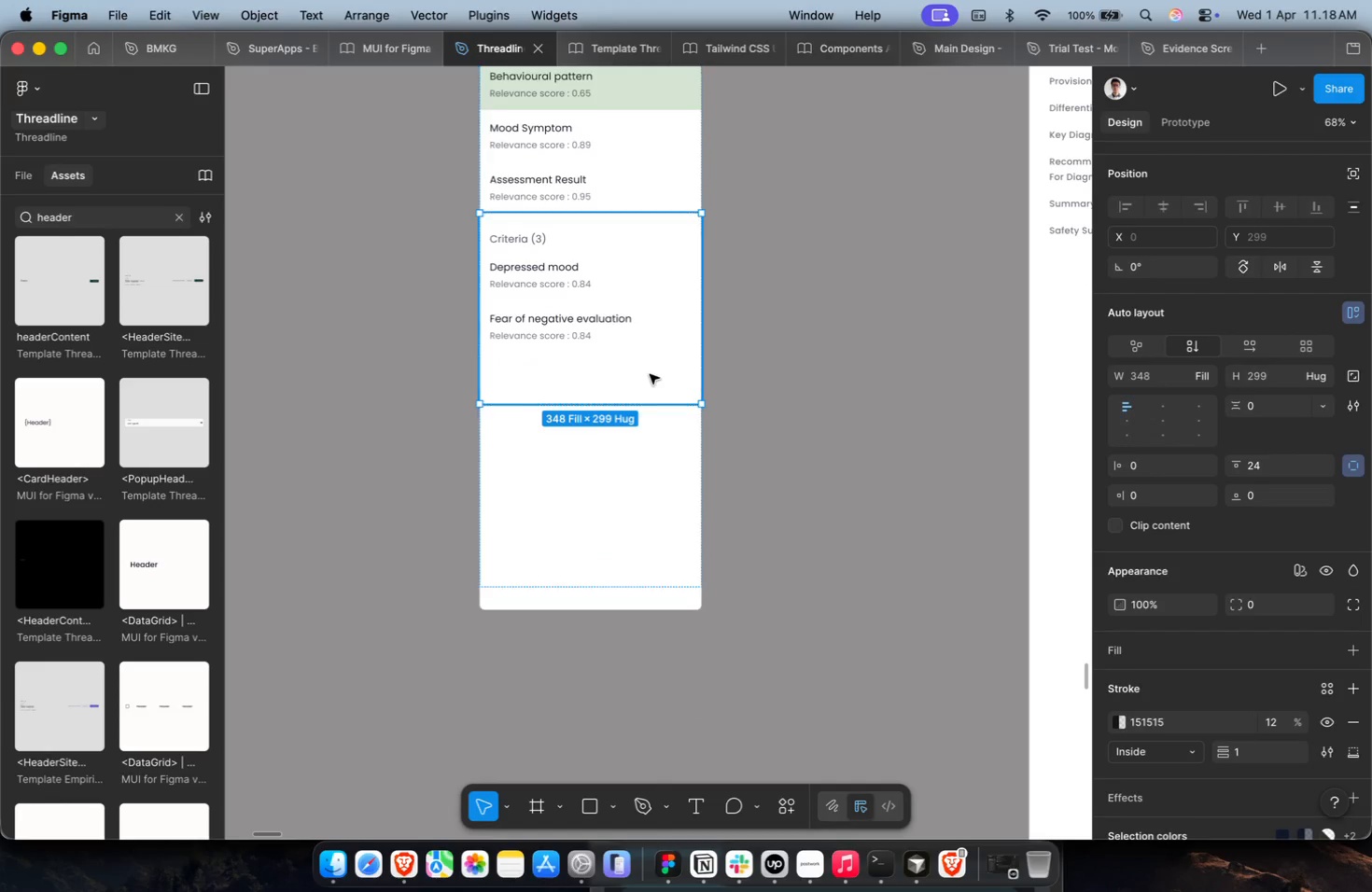 
triple_click([650, 374])
 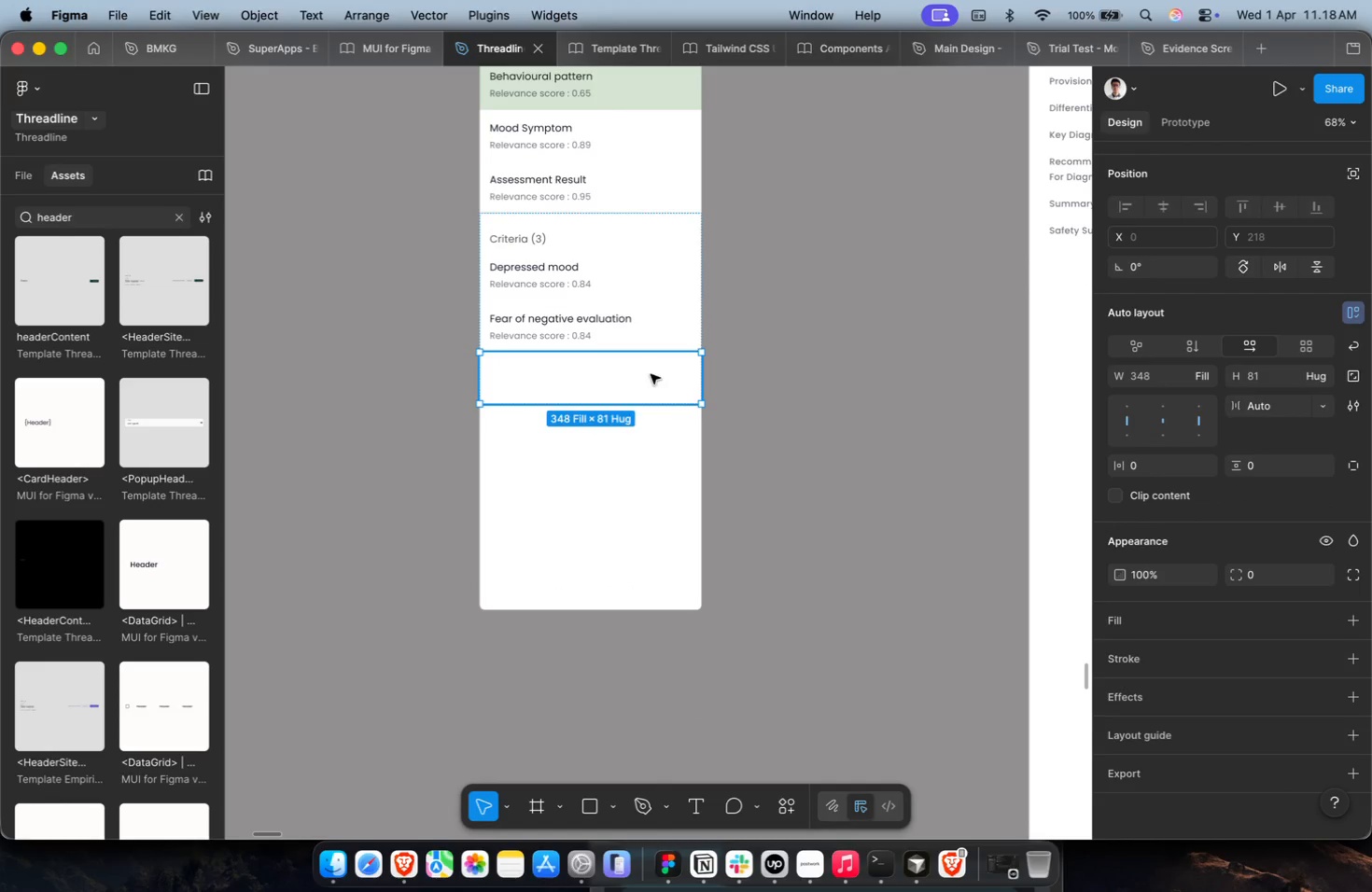 
key(Meta+CommandLeft)
 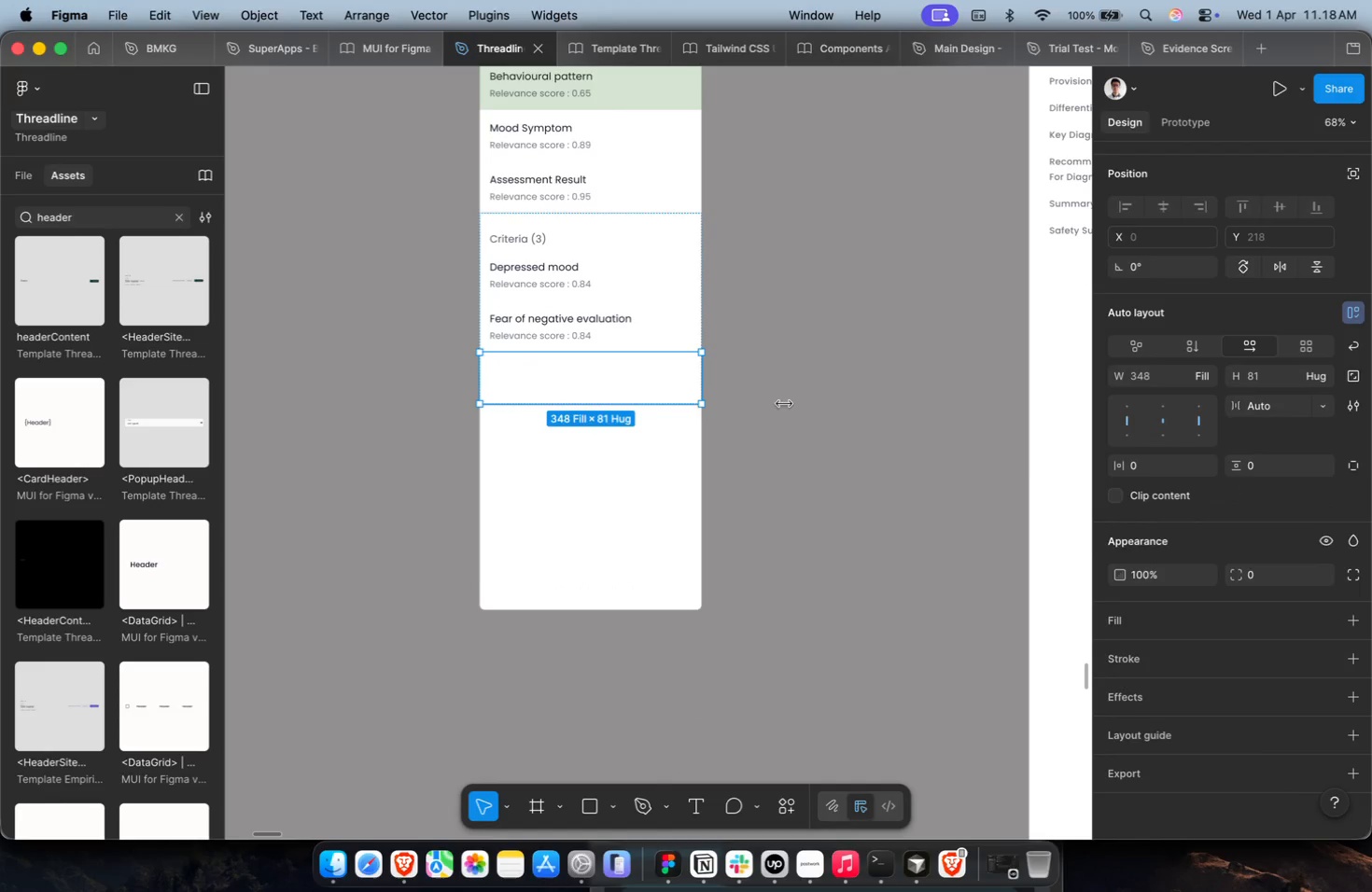 
key(Meta+Z)
 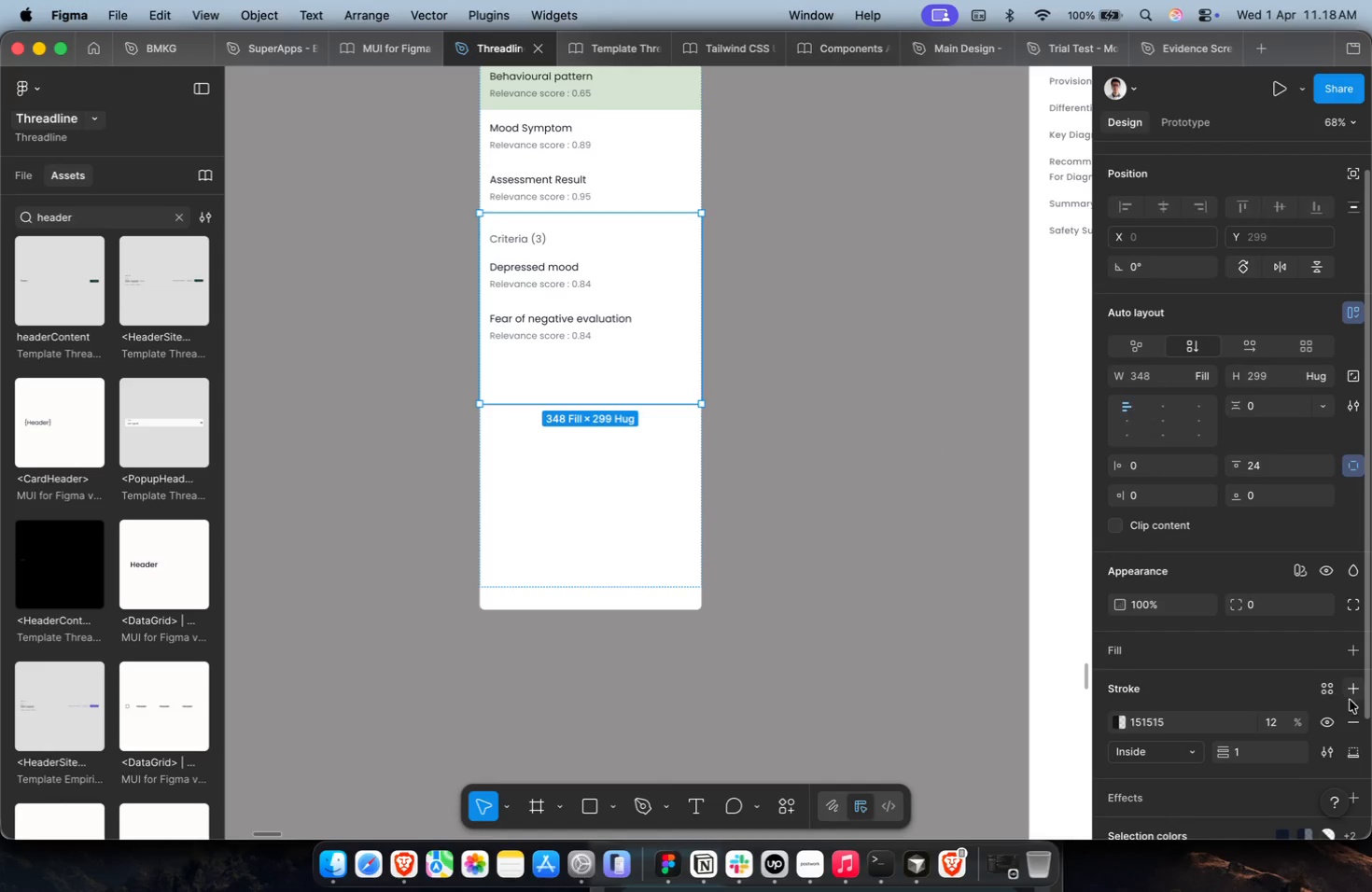 
left_click([1347, 723])
 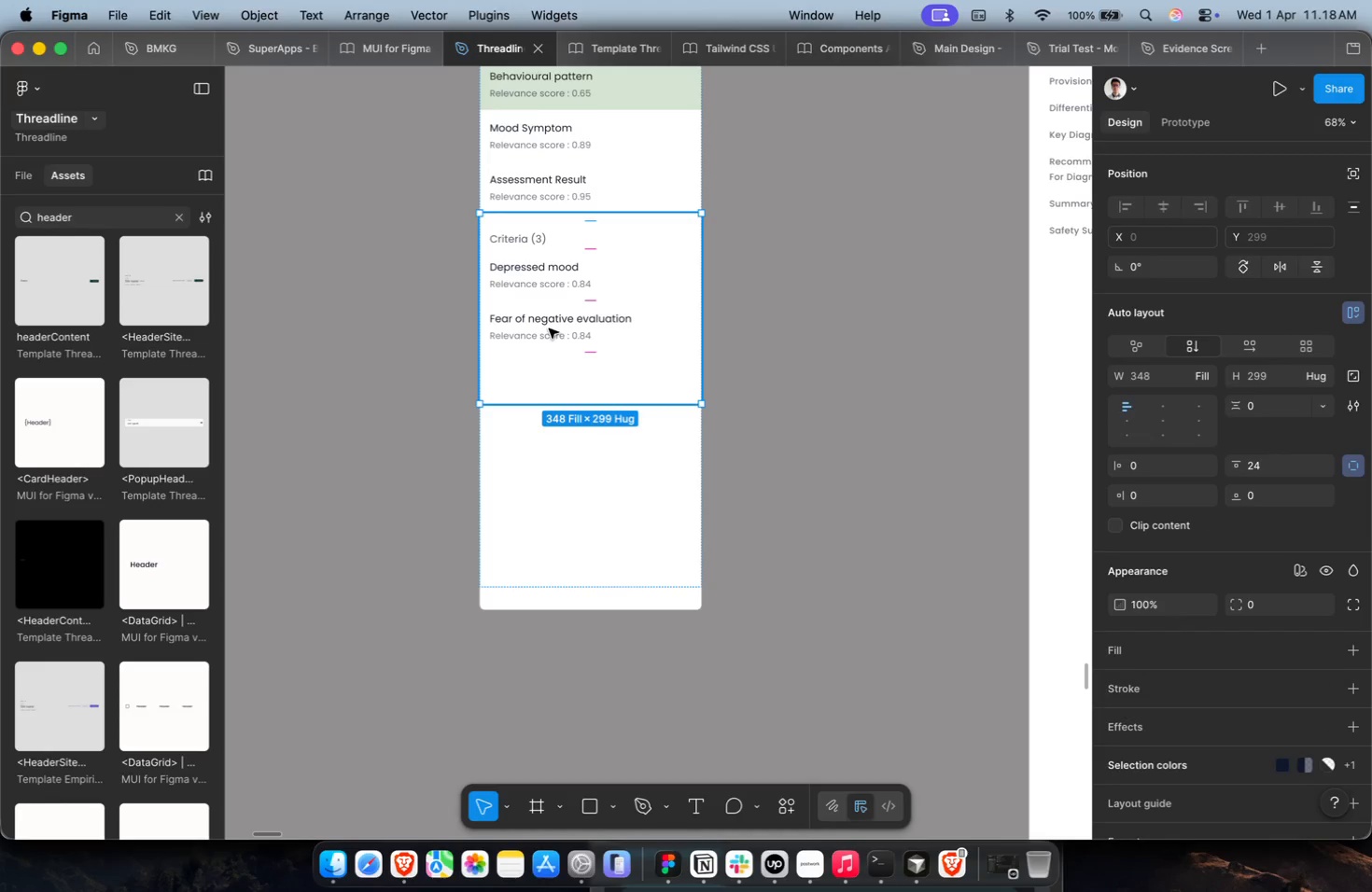 
key(Backspace)
 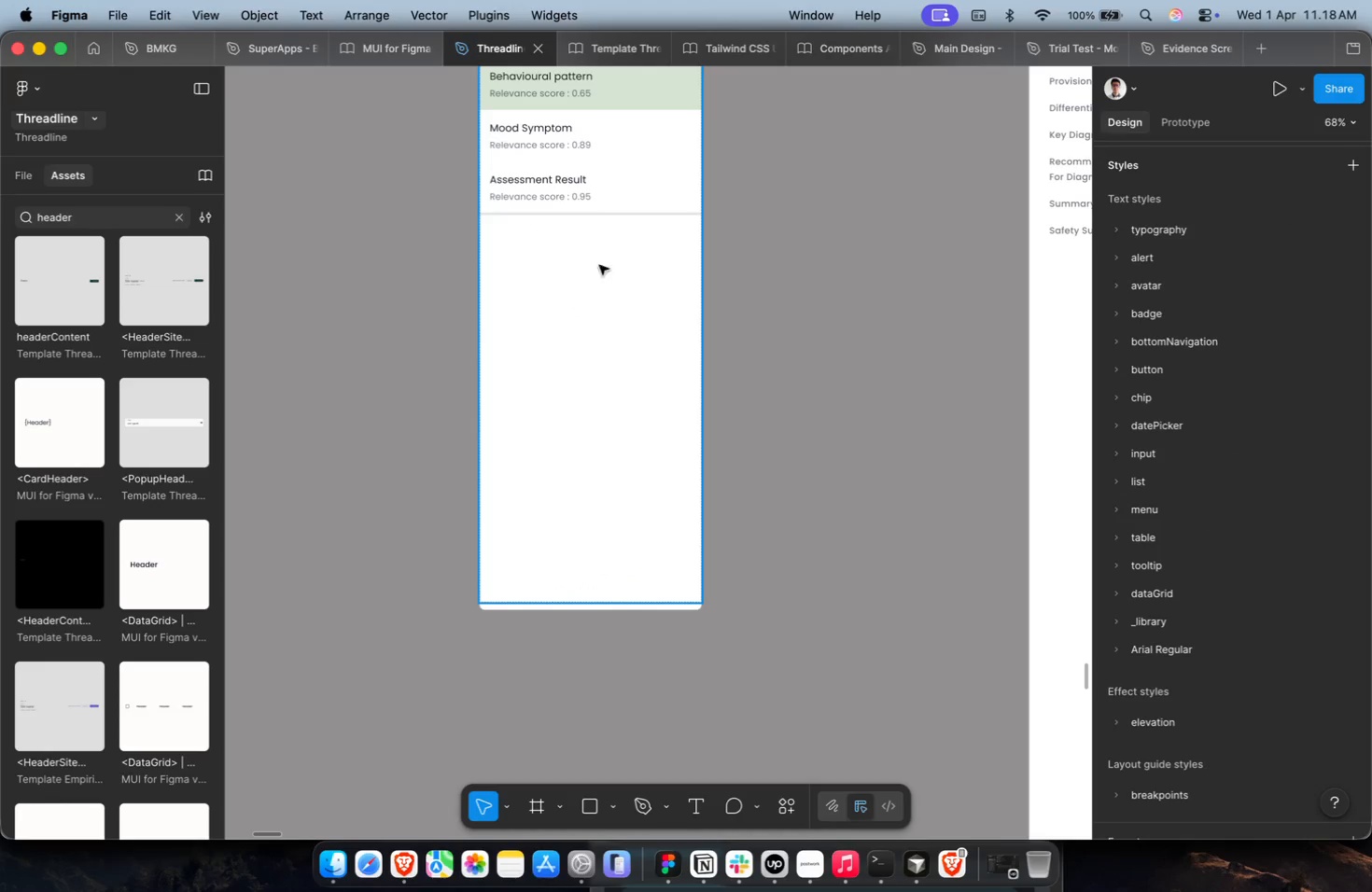 
hold_key(key=CommandLeft, duration=0.89)
 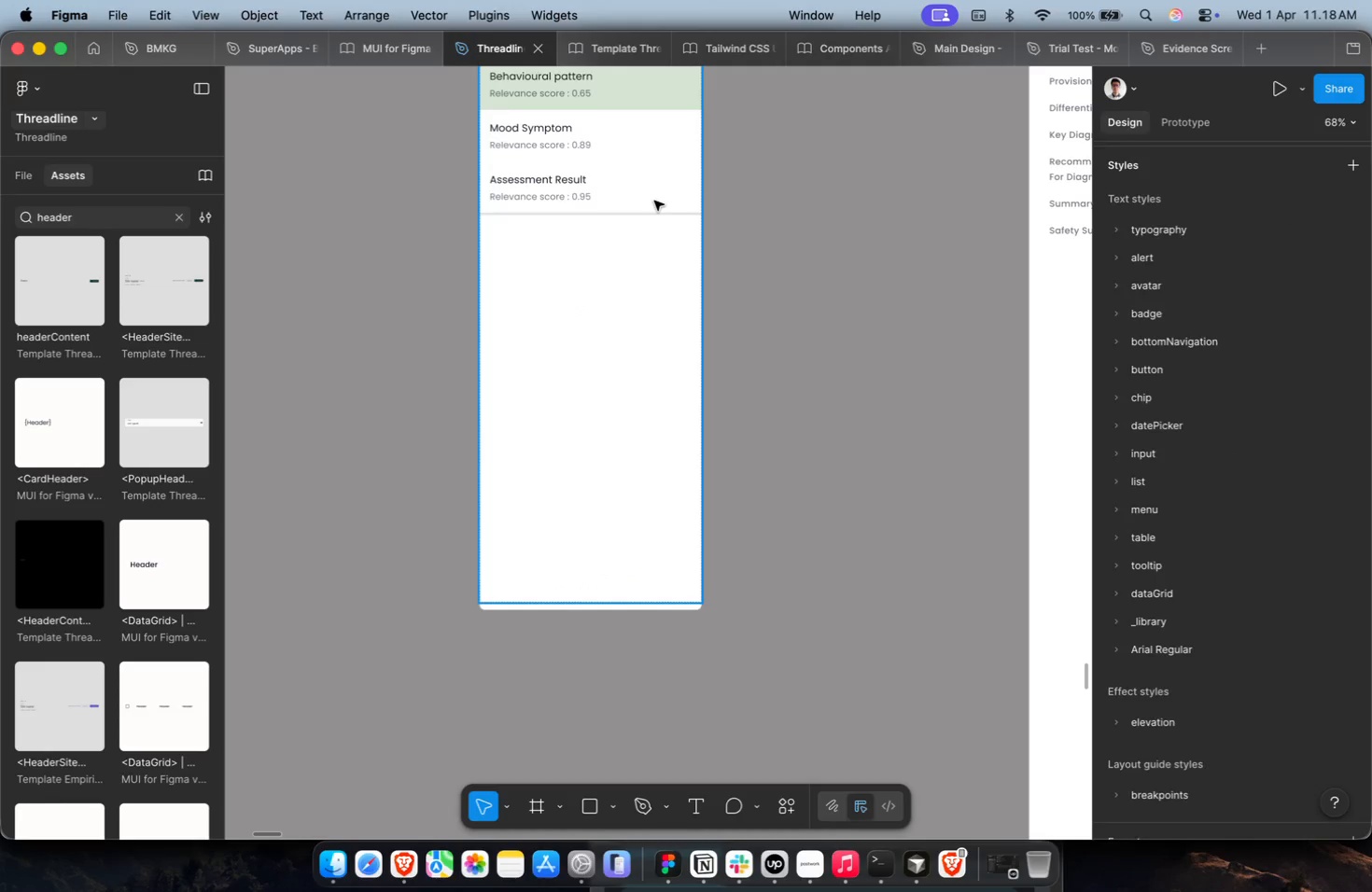 
double_click([654, 201])
 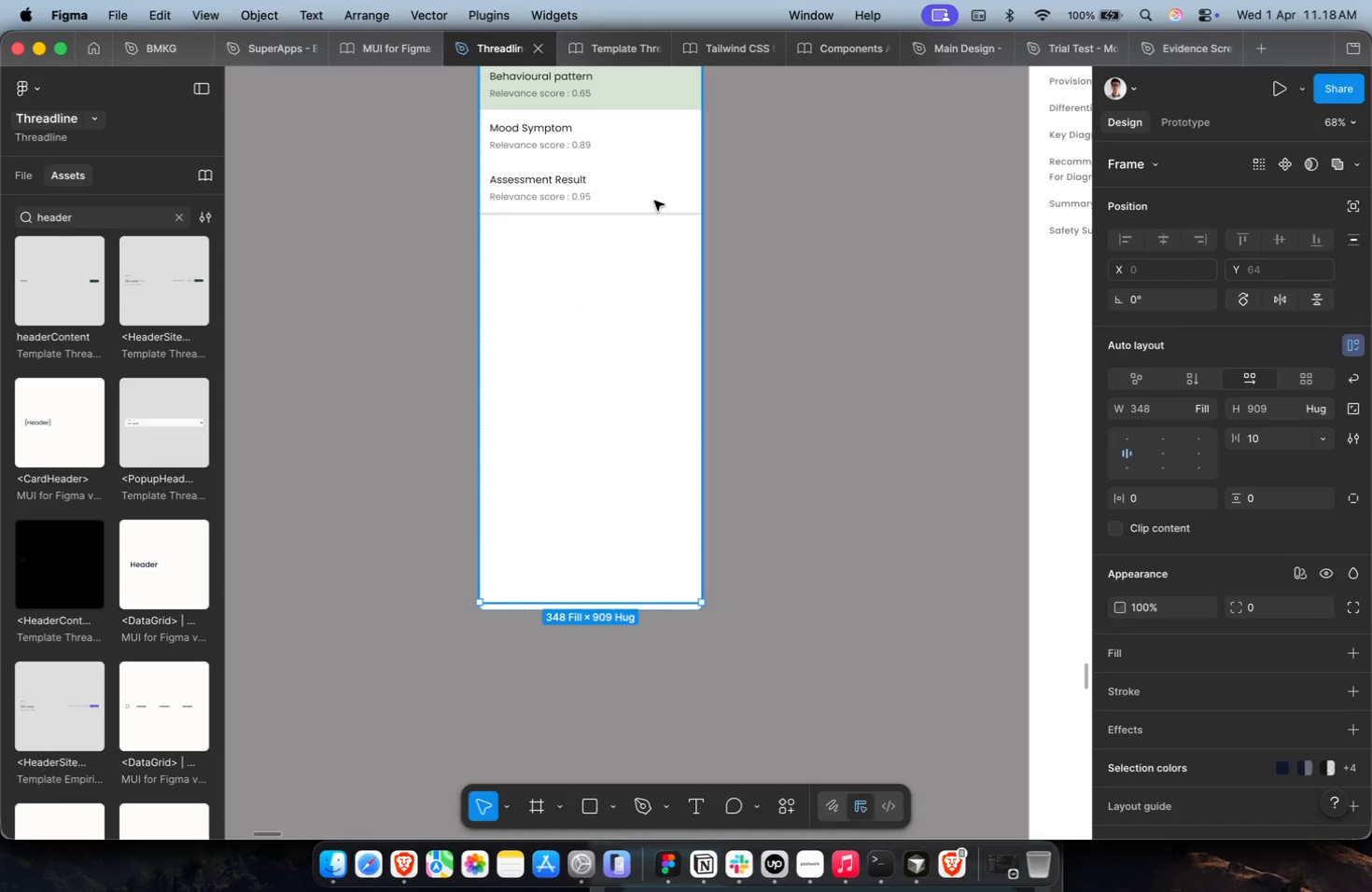 
triple_click([654, 201])
 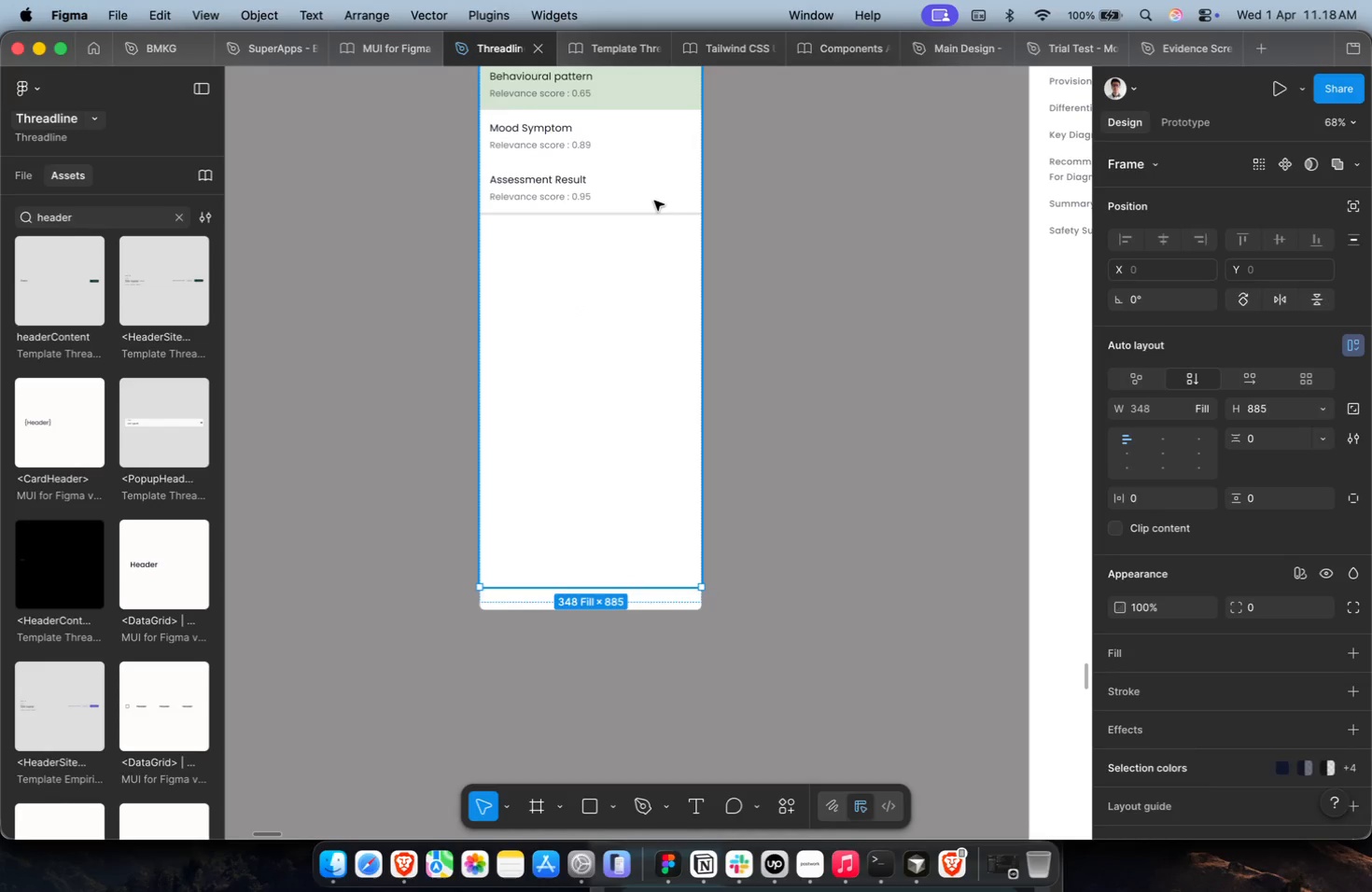 
triple_click([654, 201])
 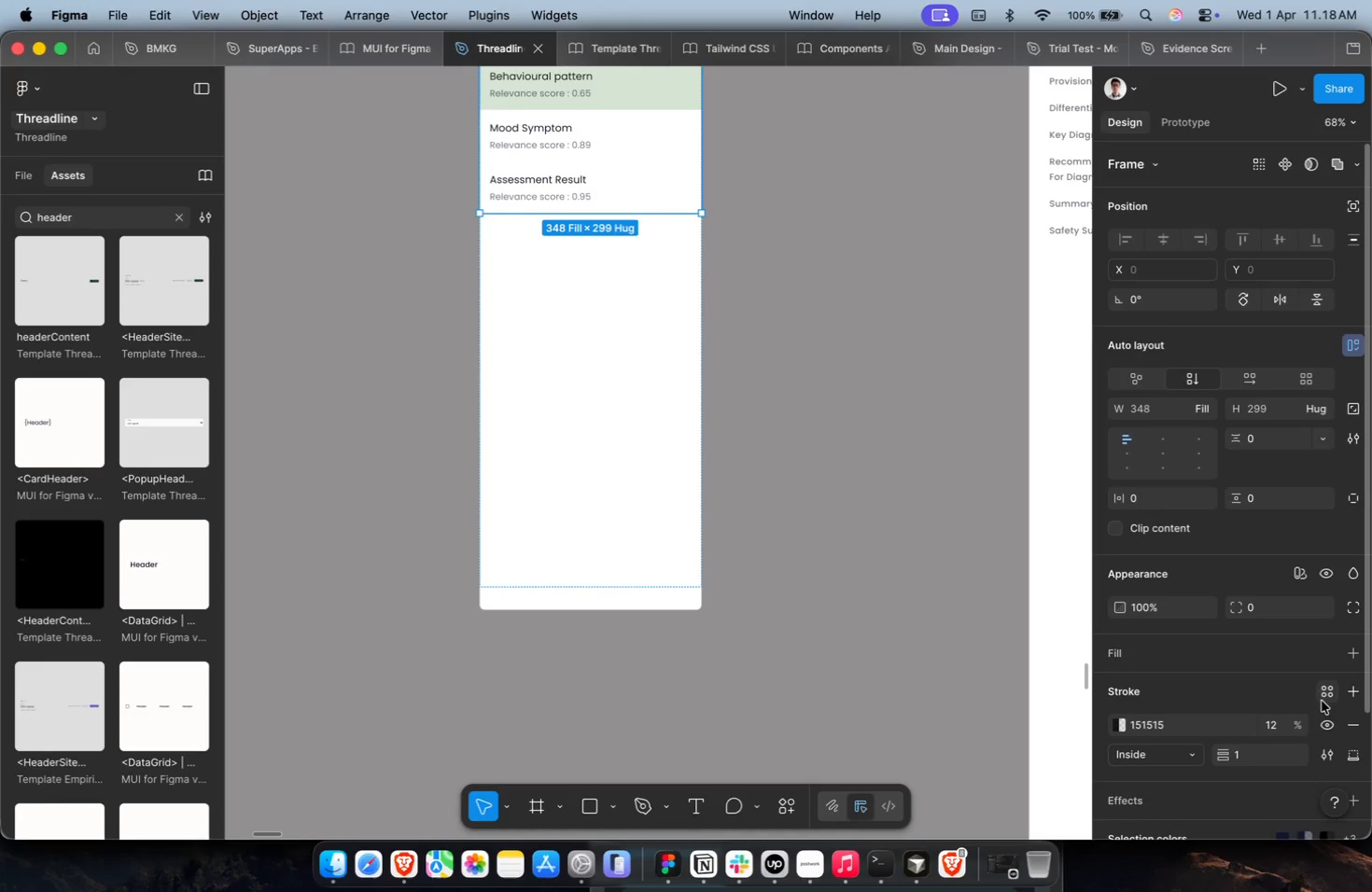 
left_click([1346, 718])
 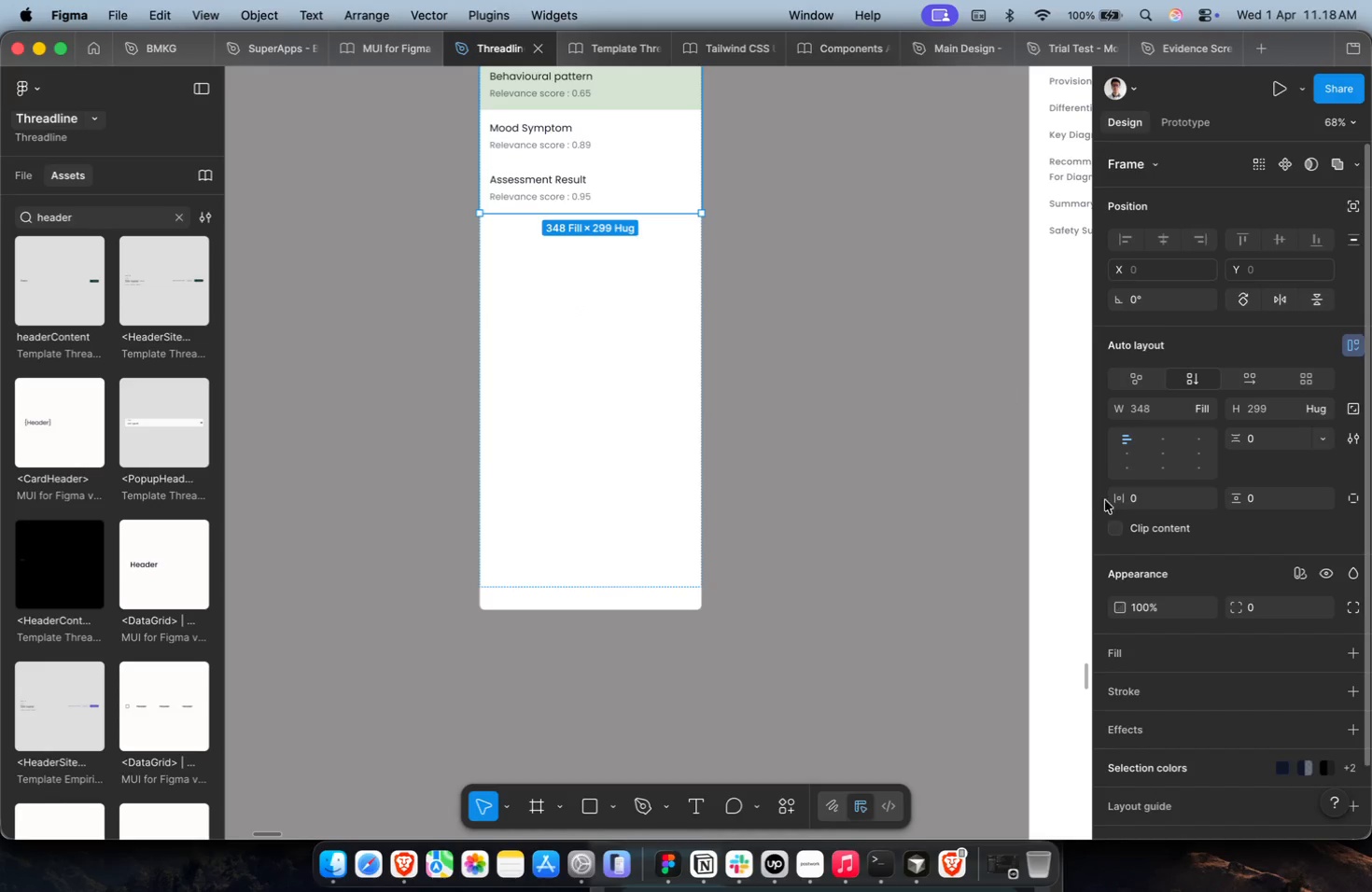 
key(Shift+Enter)
 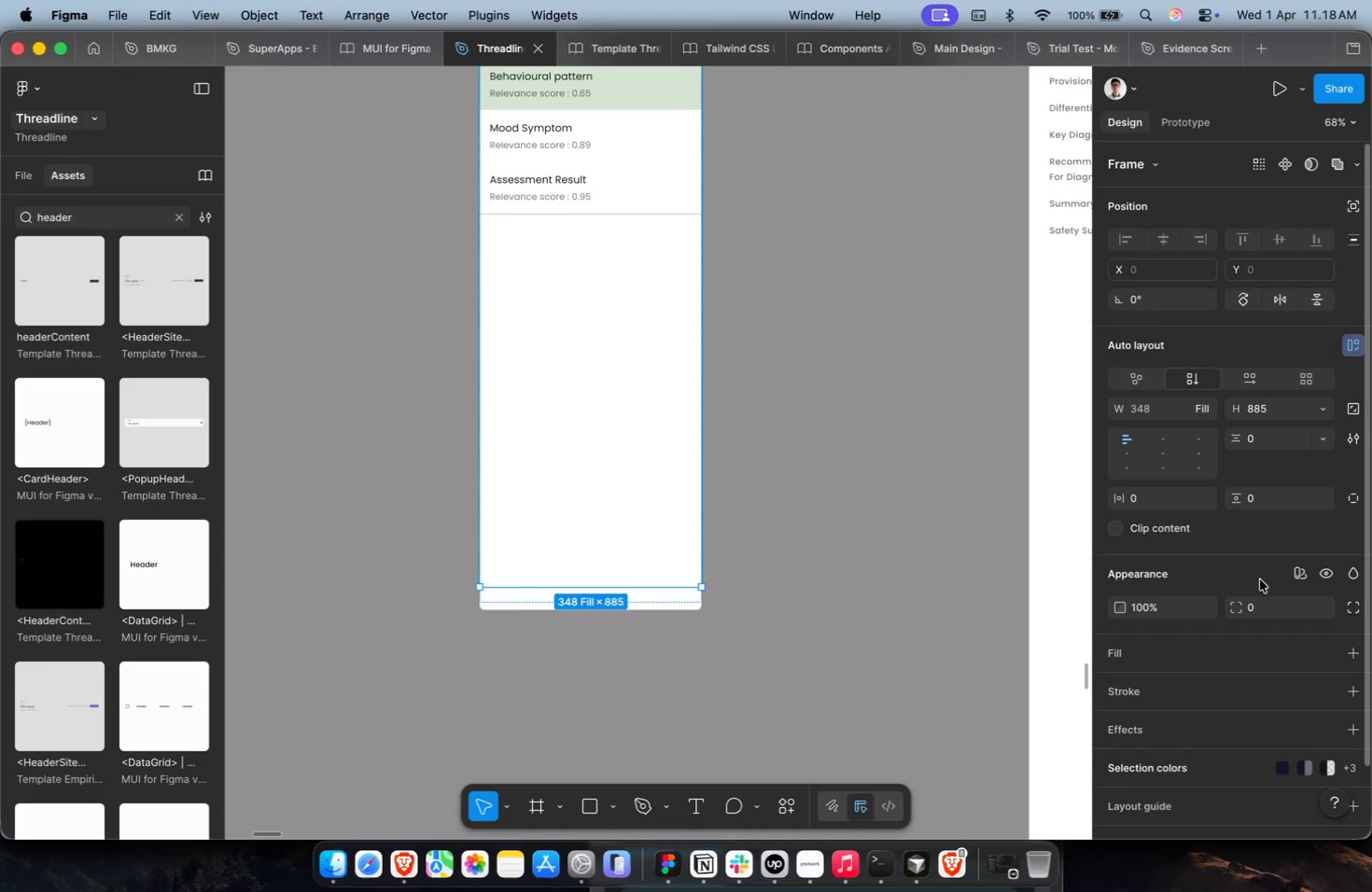 
key(Meta+Shift+G)
 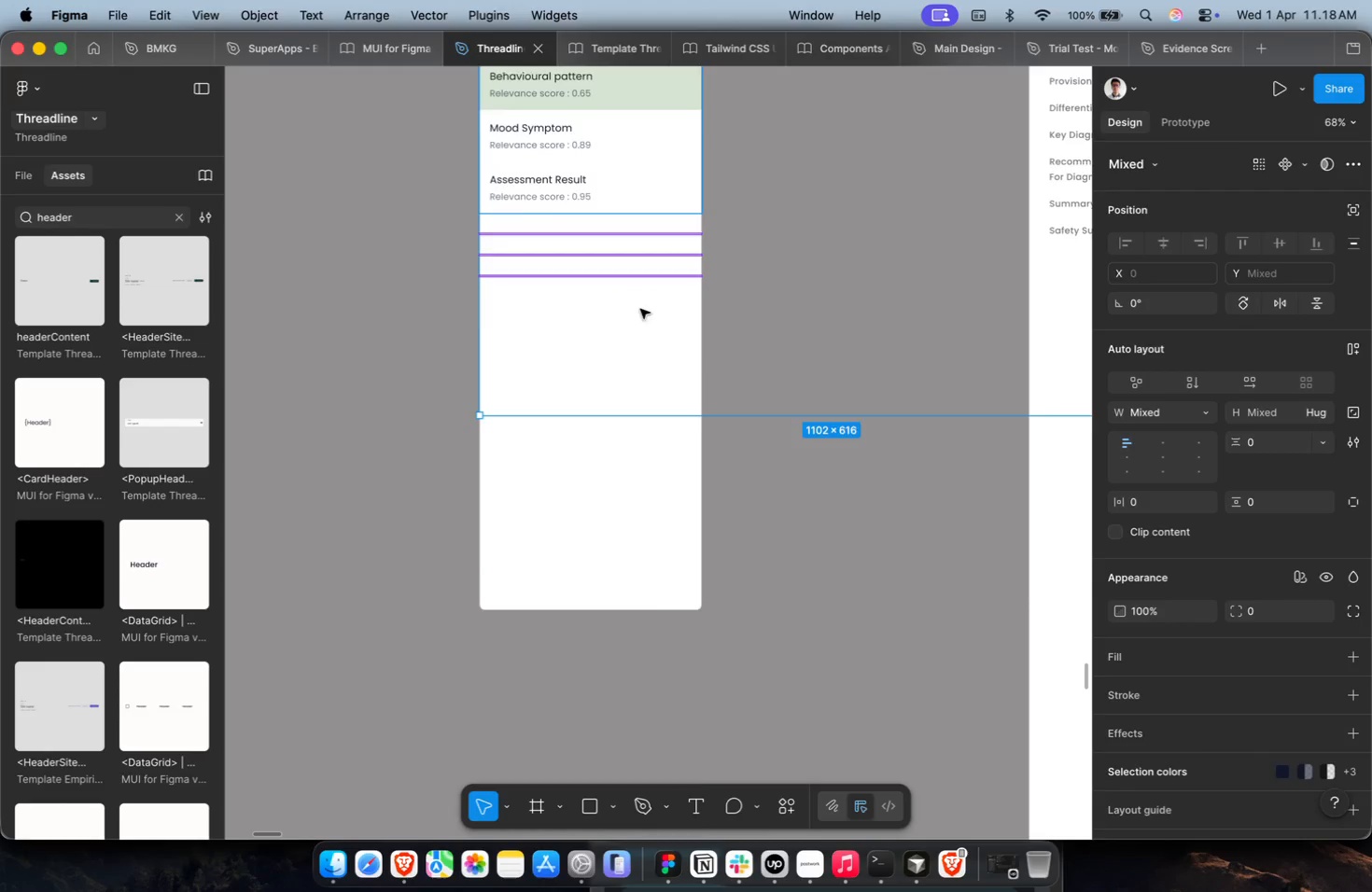 
scroll: coordinate [745, 294], scroll_direction: up, amount: 8.0
 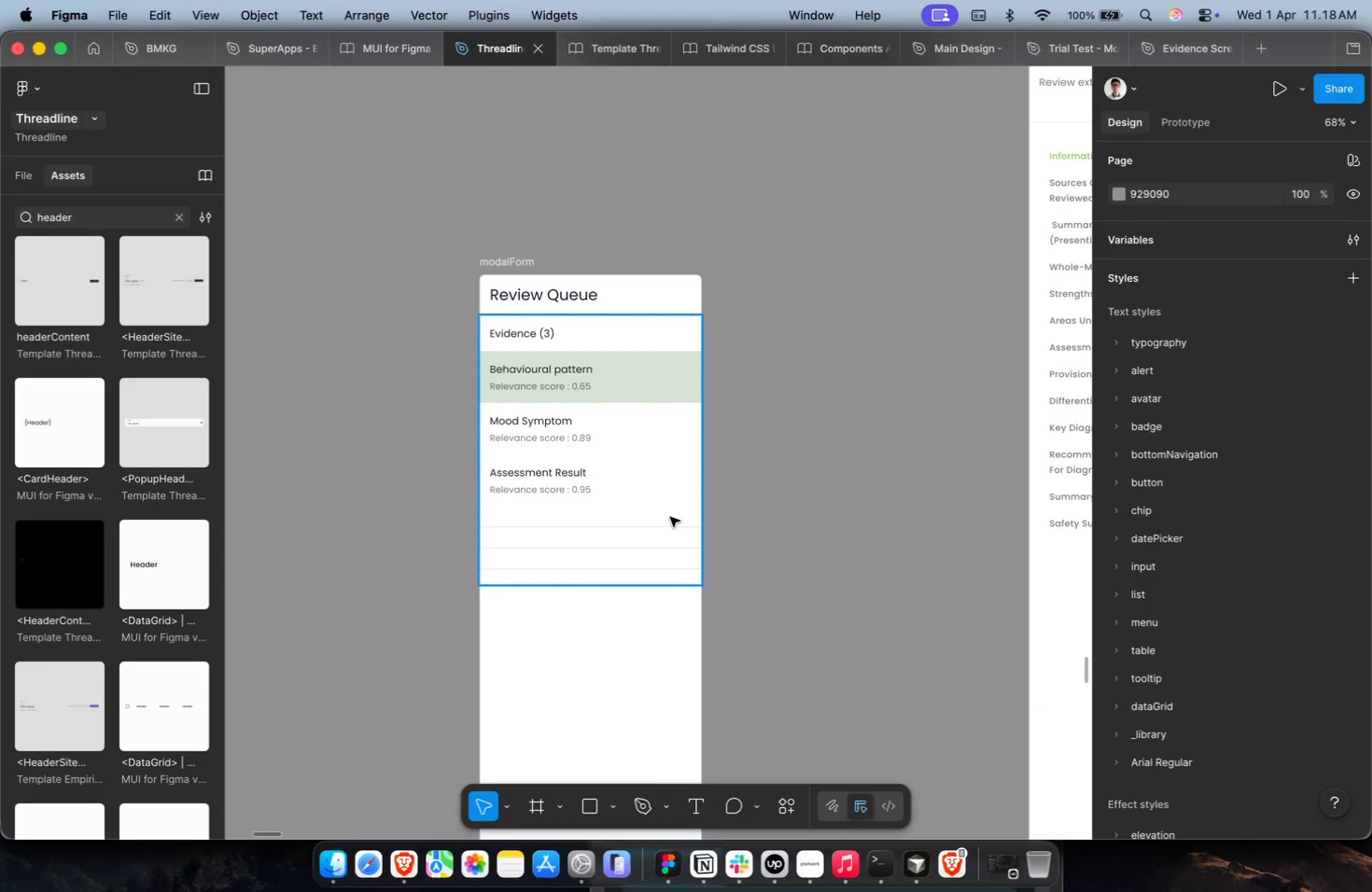 
key(Meta+Z)
 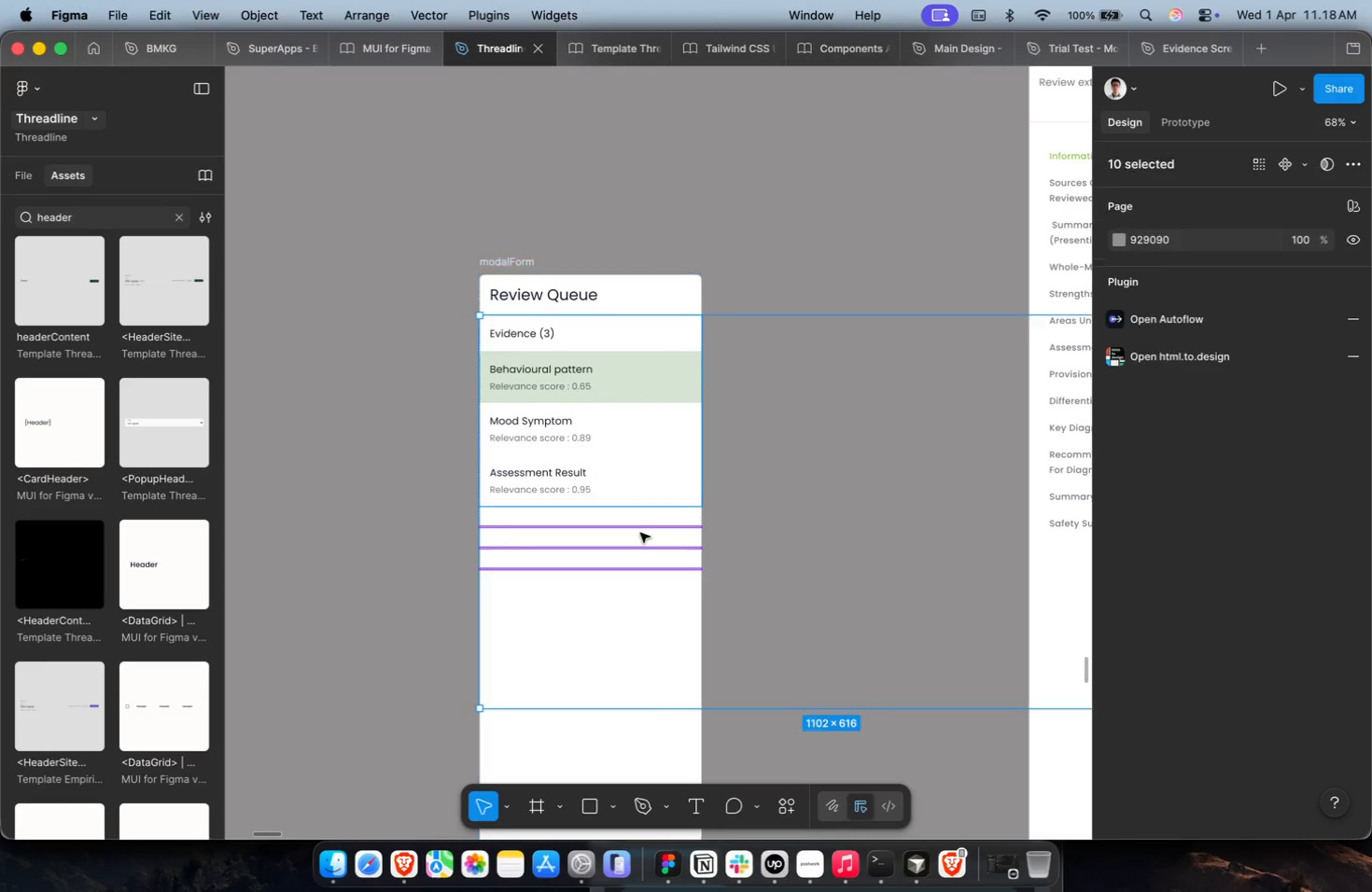 
key(Meta+Z)
 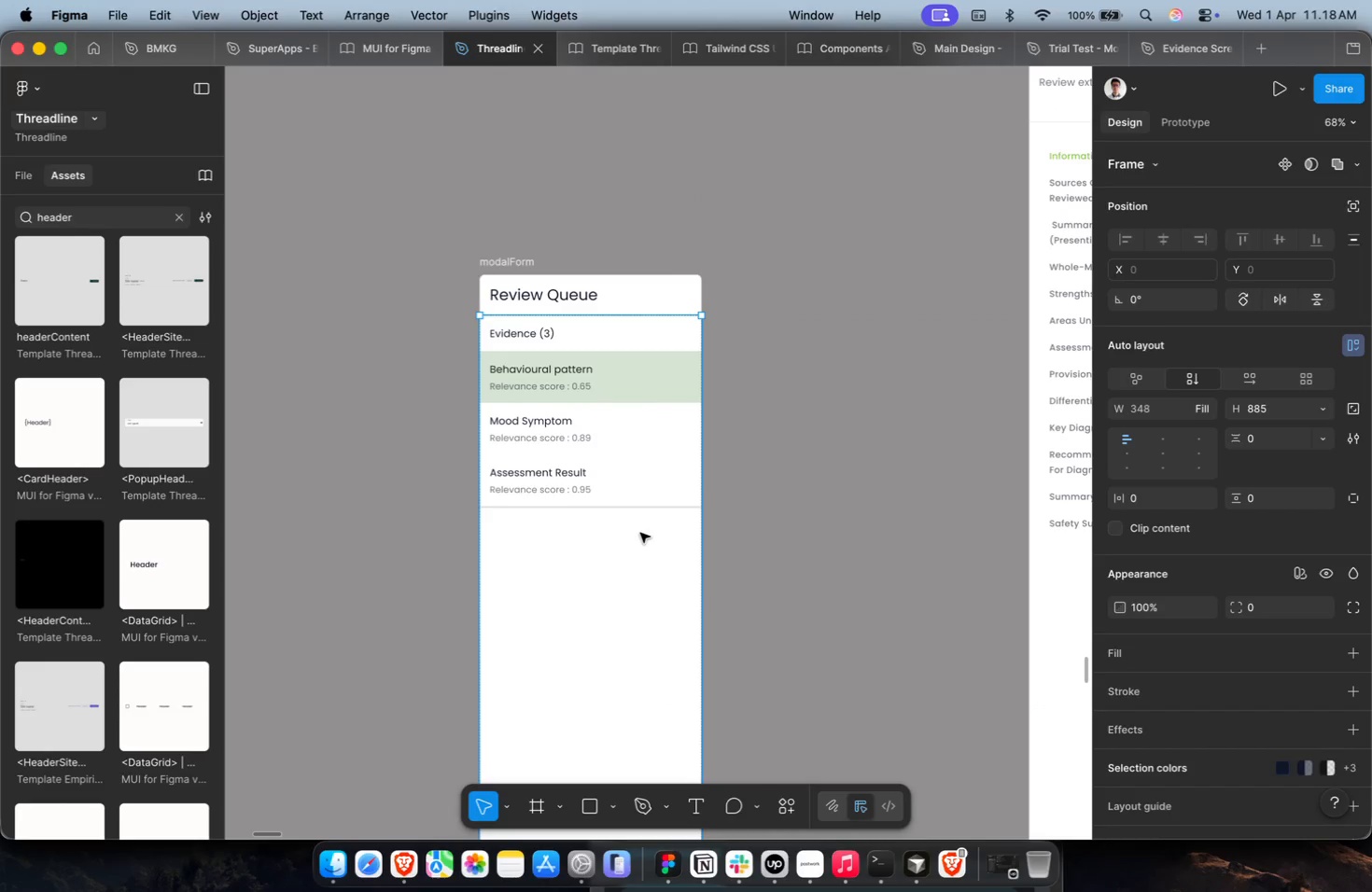 
key(Meta+Z)
 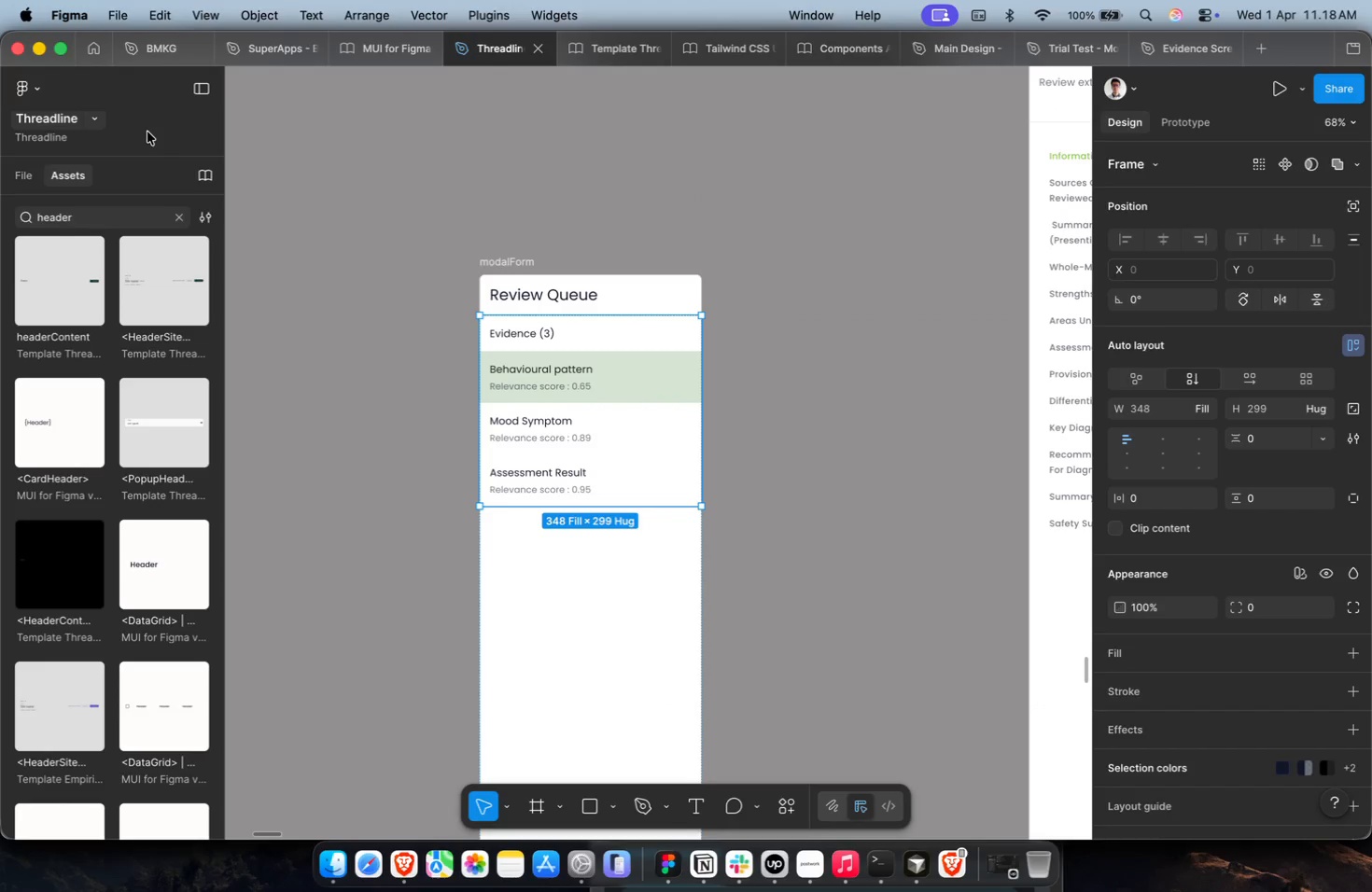 
left_click([26, 175])
 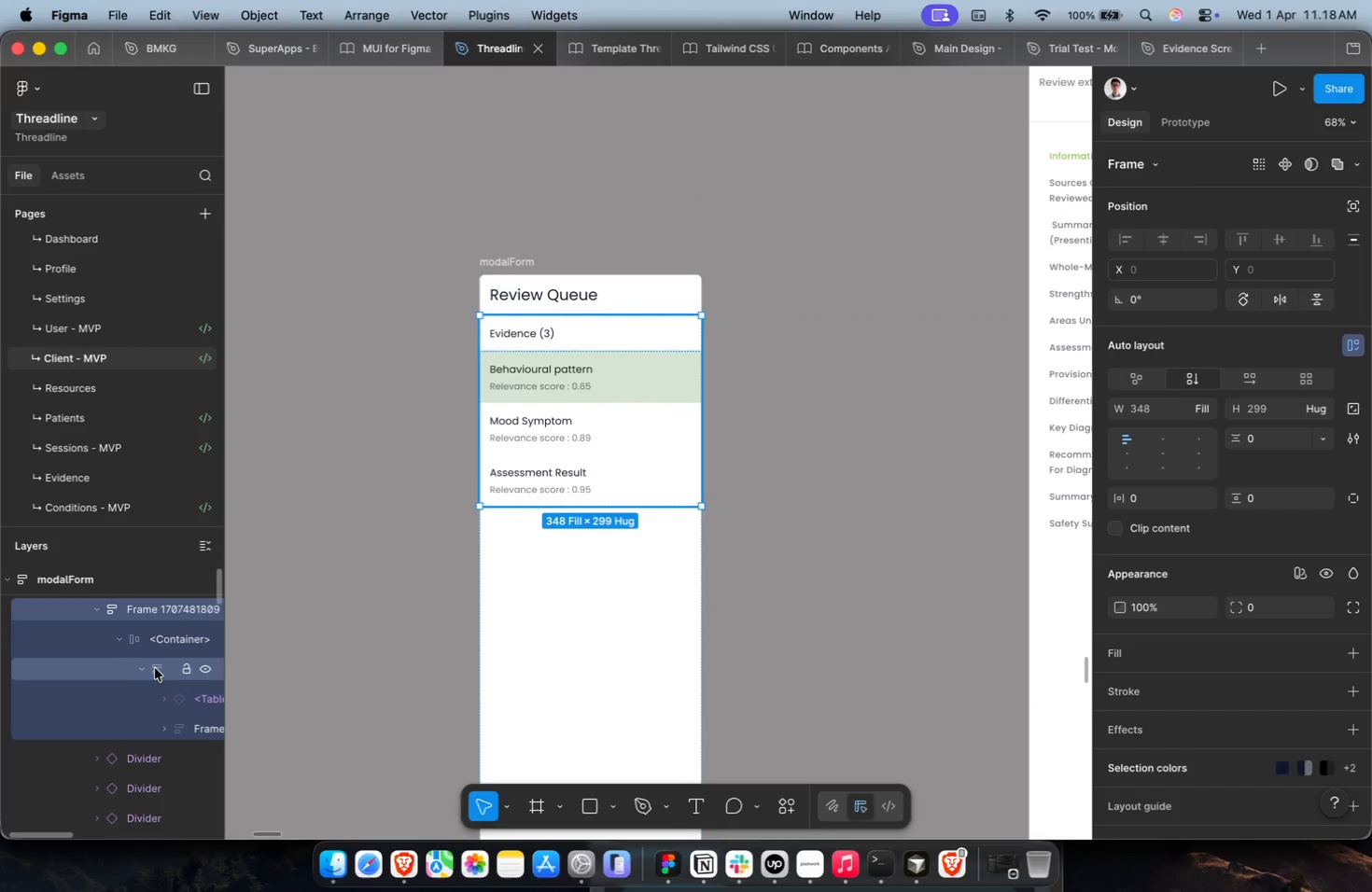 
left_click([142, 640])
 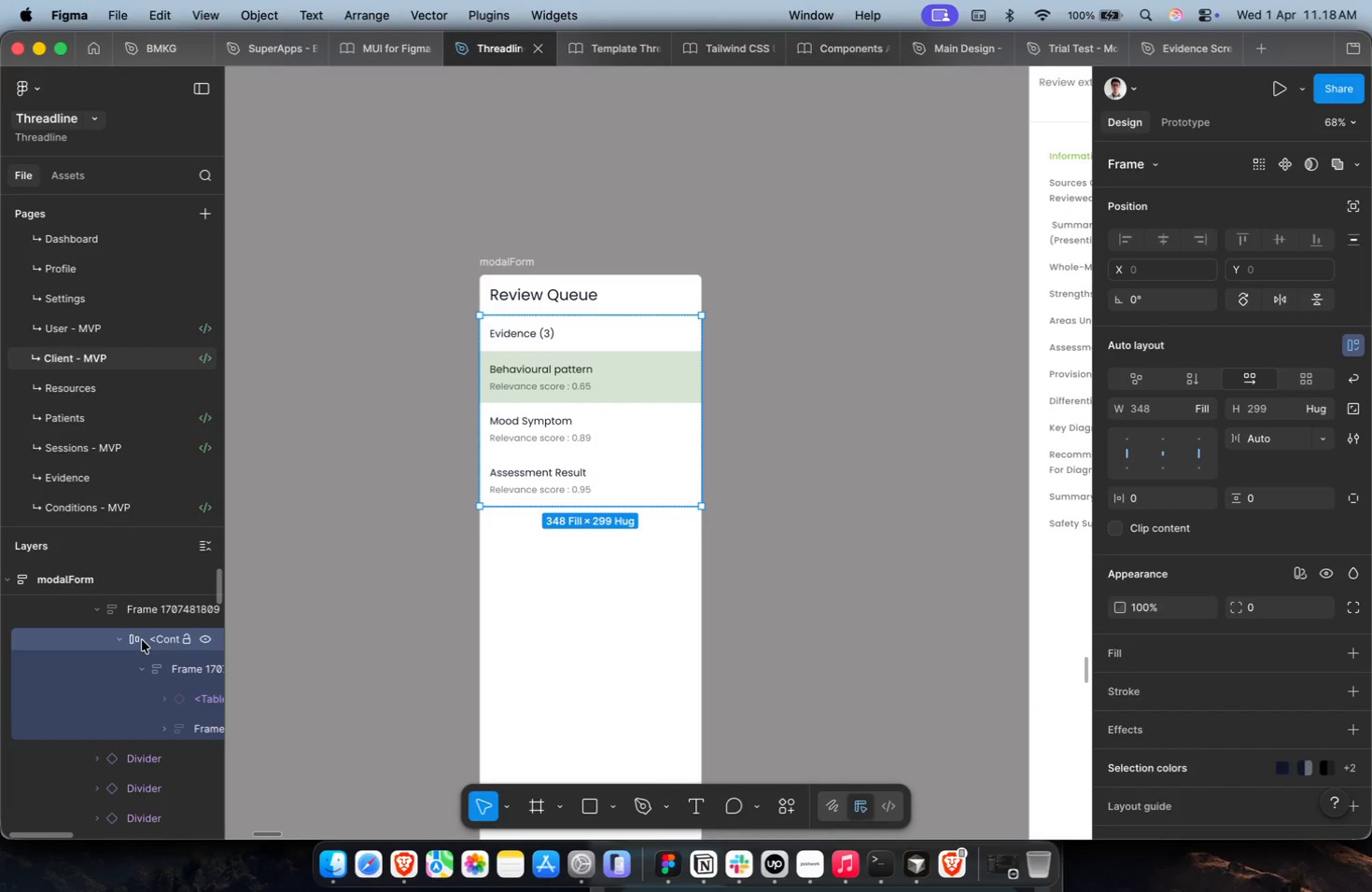 
key(Meta+Shift+G)
 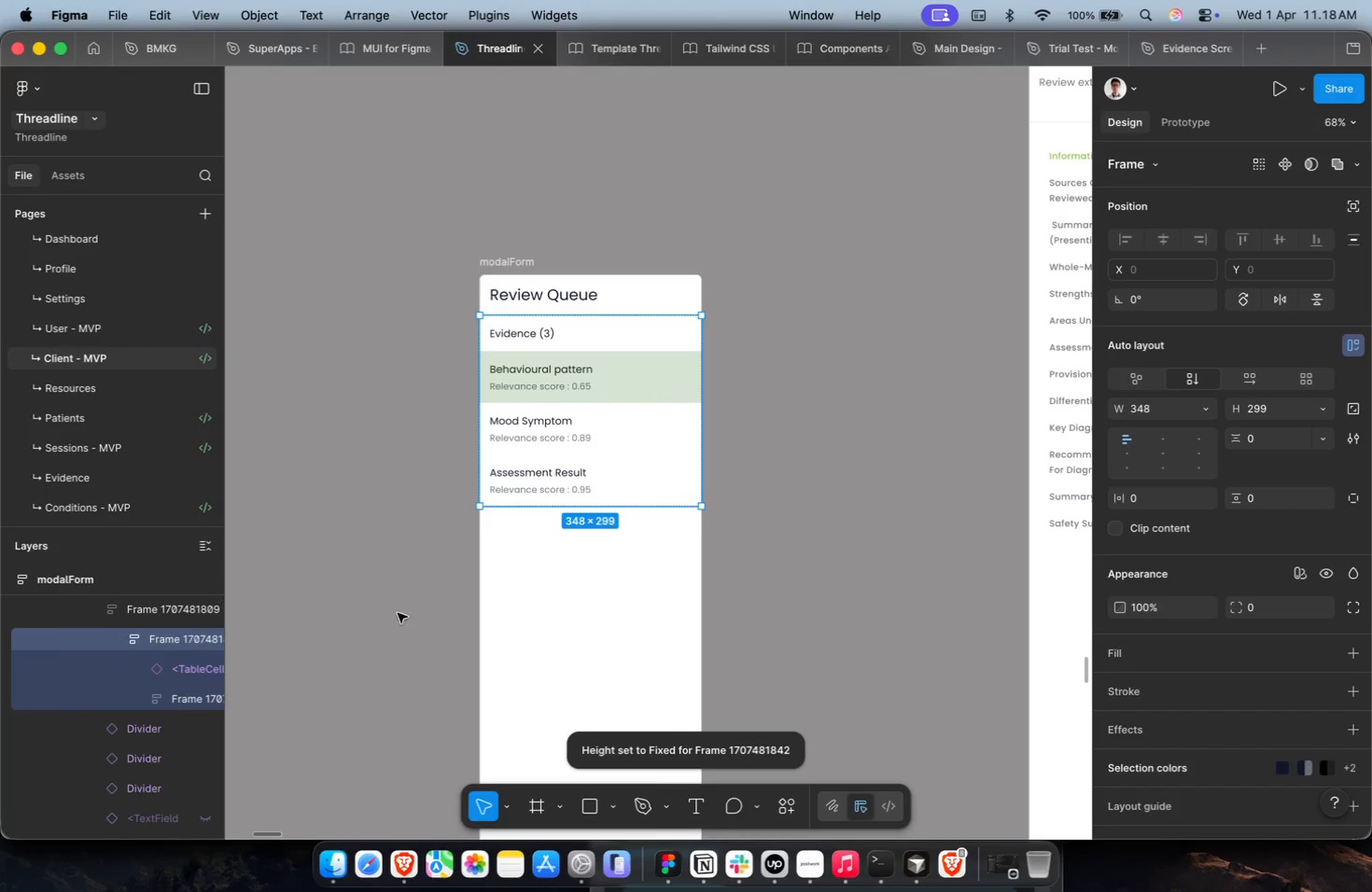 
left_click([423, 604])
 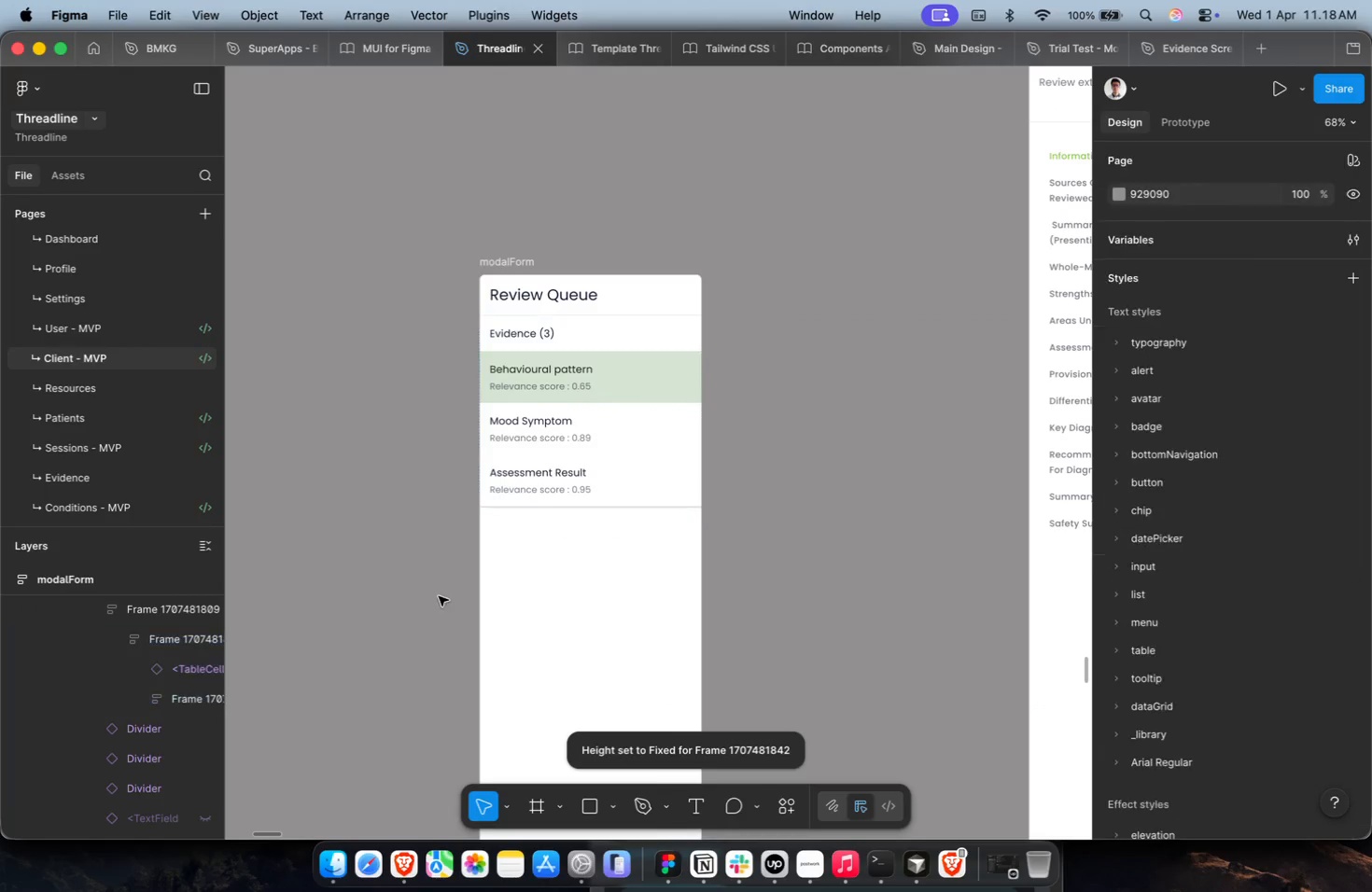 
hold_key(key=CommandLeft, duration=0.61)
scroll: coordinate [587, 560], scroll_direction: up, amount: 7.0
 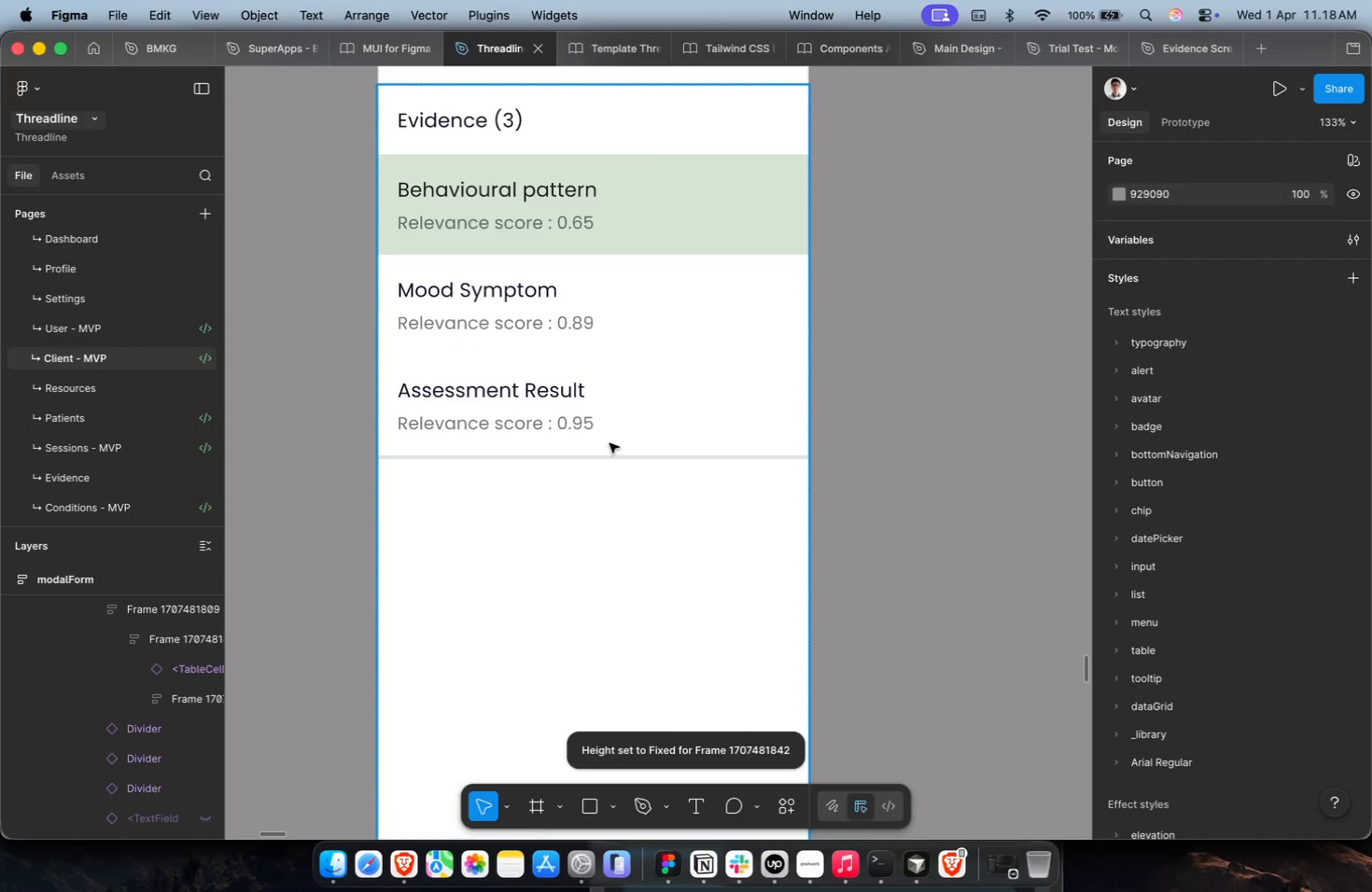 
double_click([609, 443])
 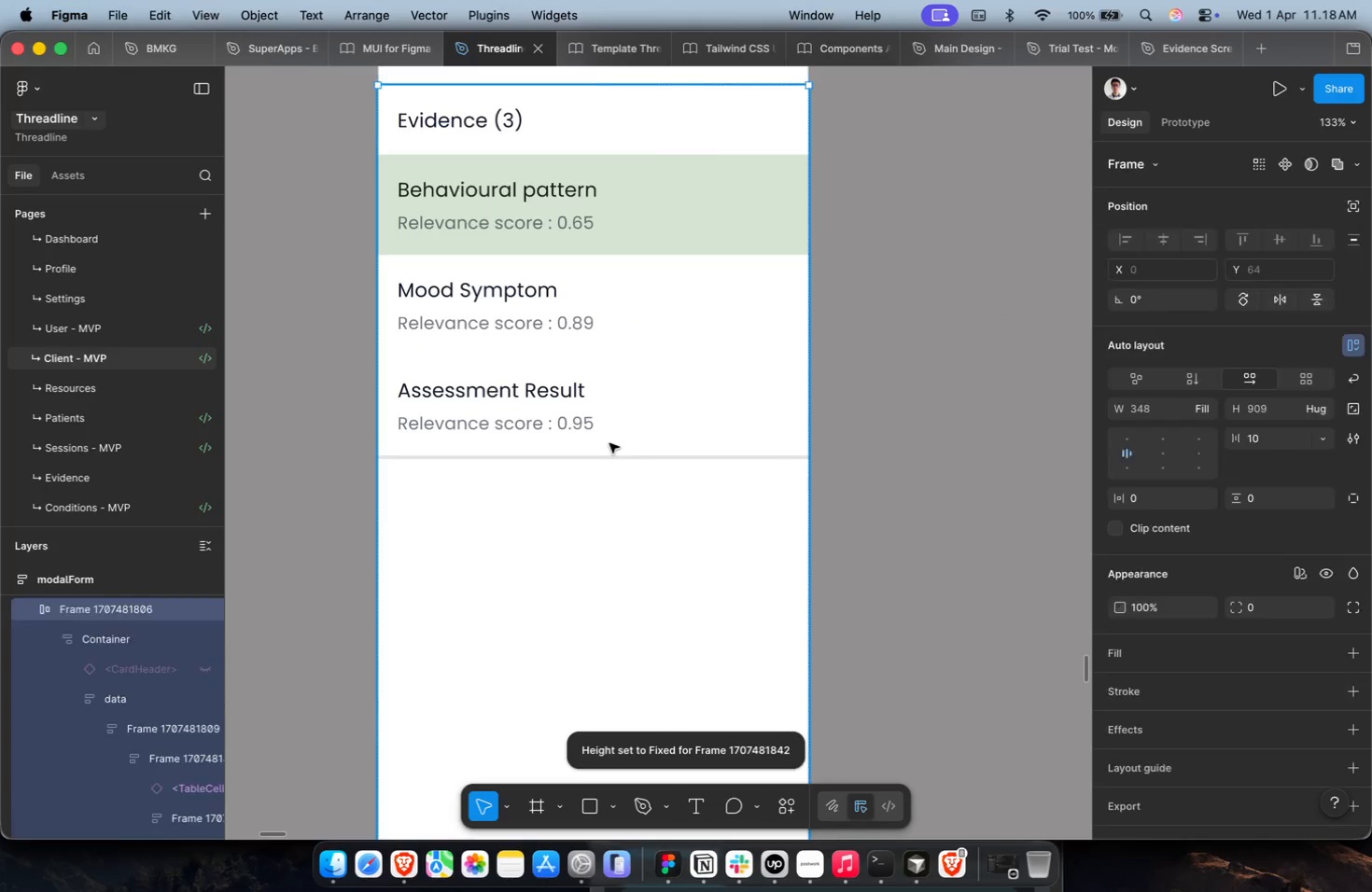 
triple_click([609, 443])
 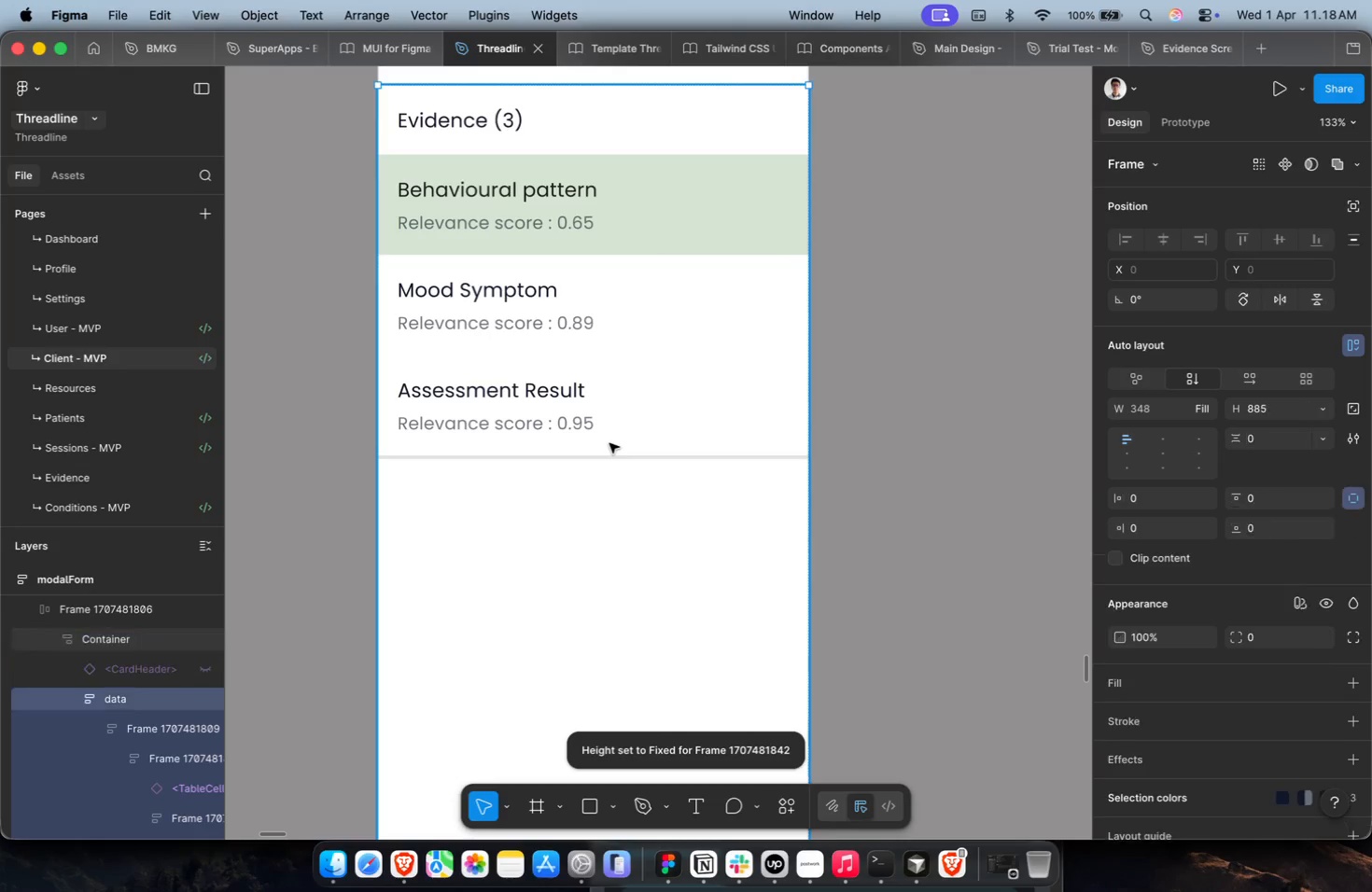 
triple_click([609, 443])
 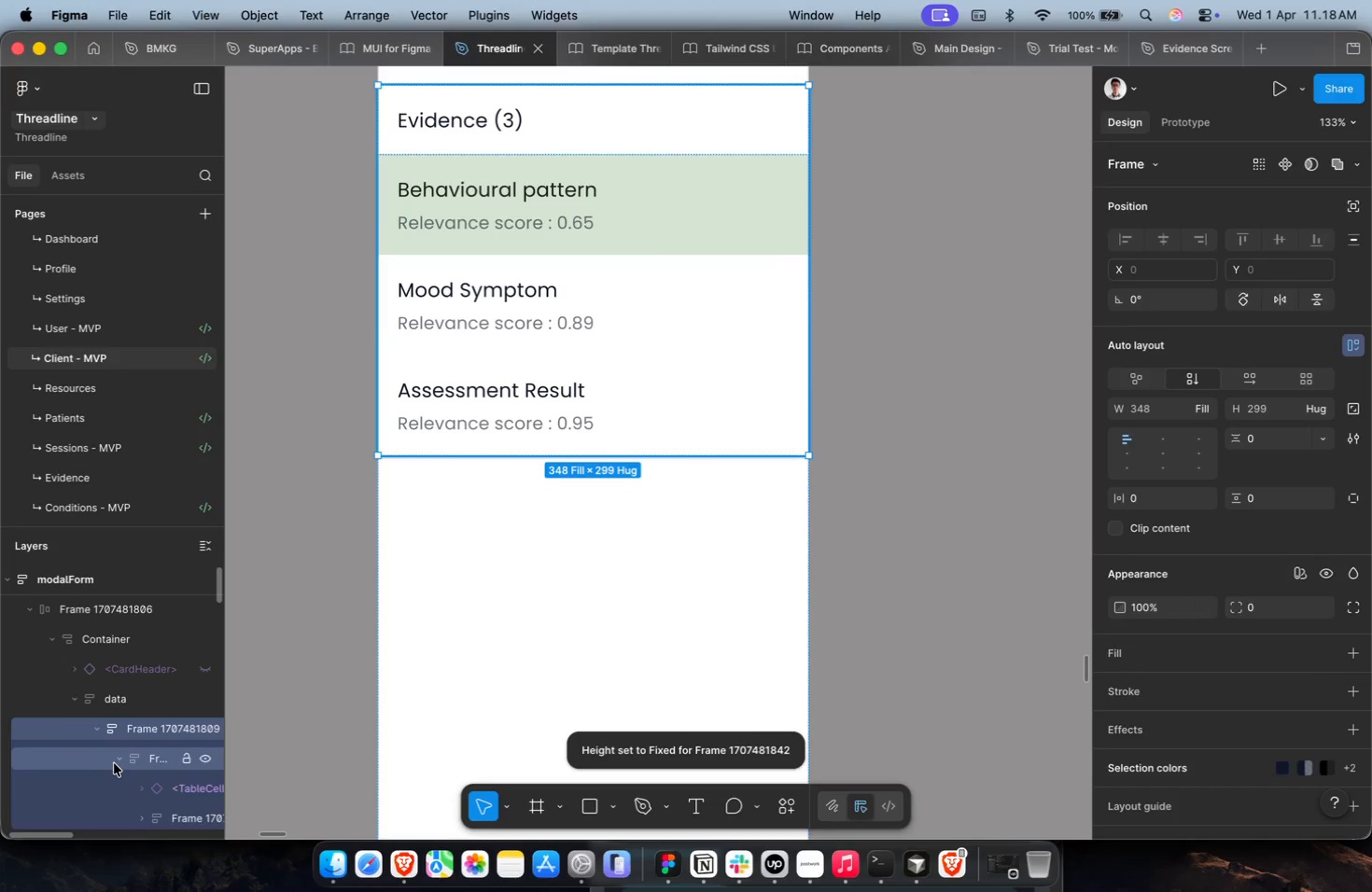 
left_click([133, 791])
 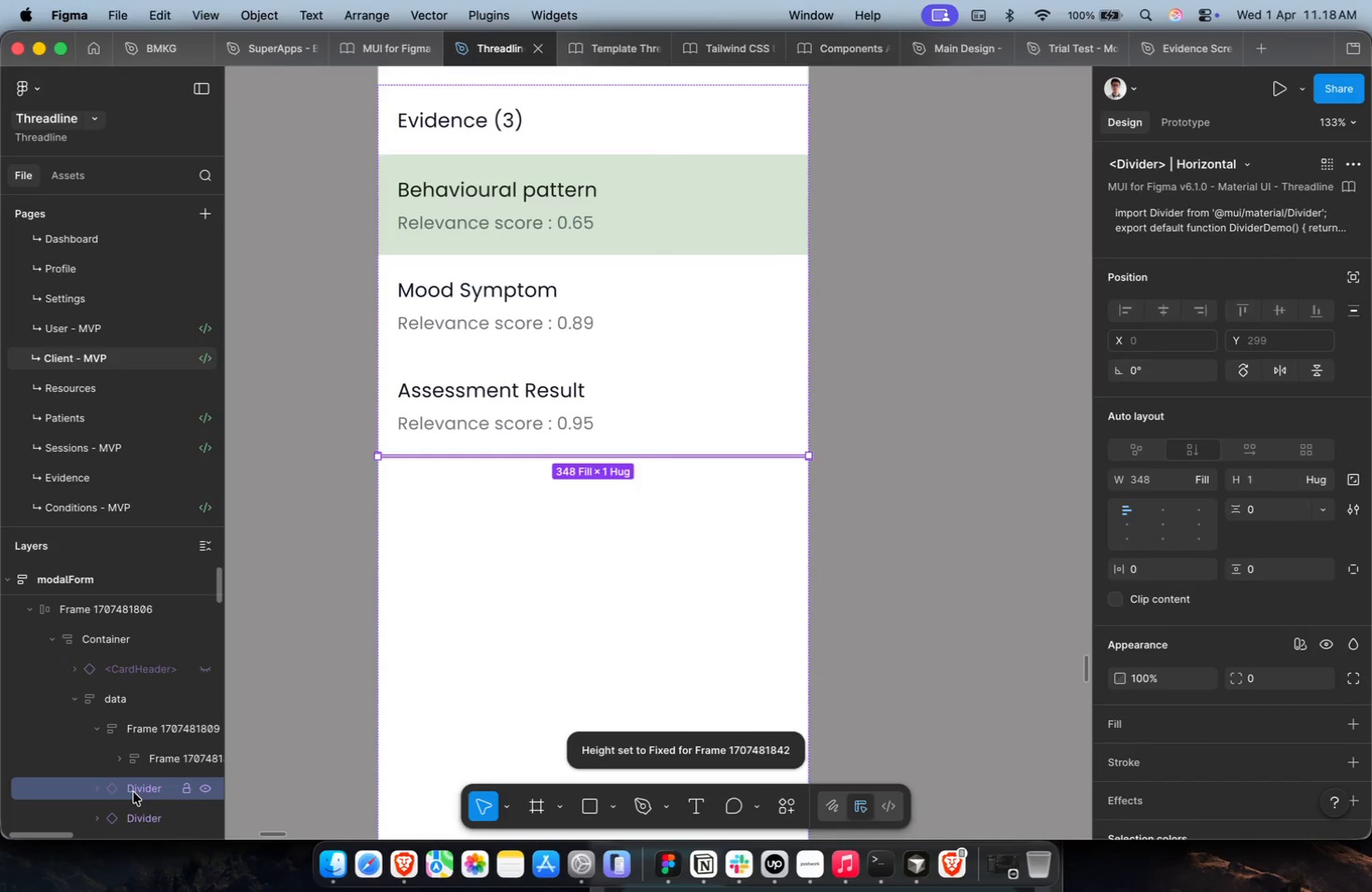 
key(Backspace)
 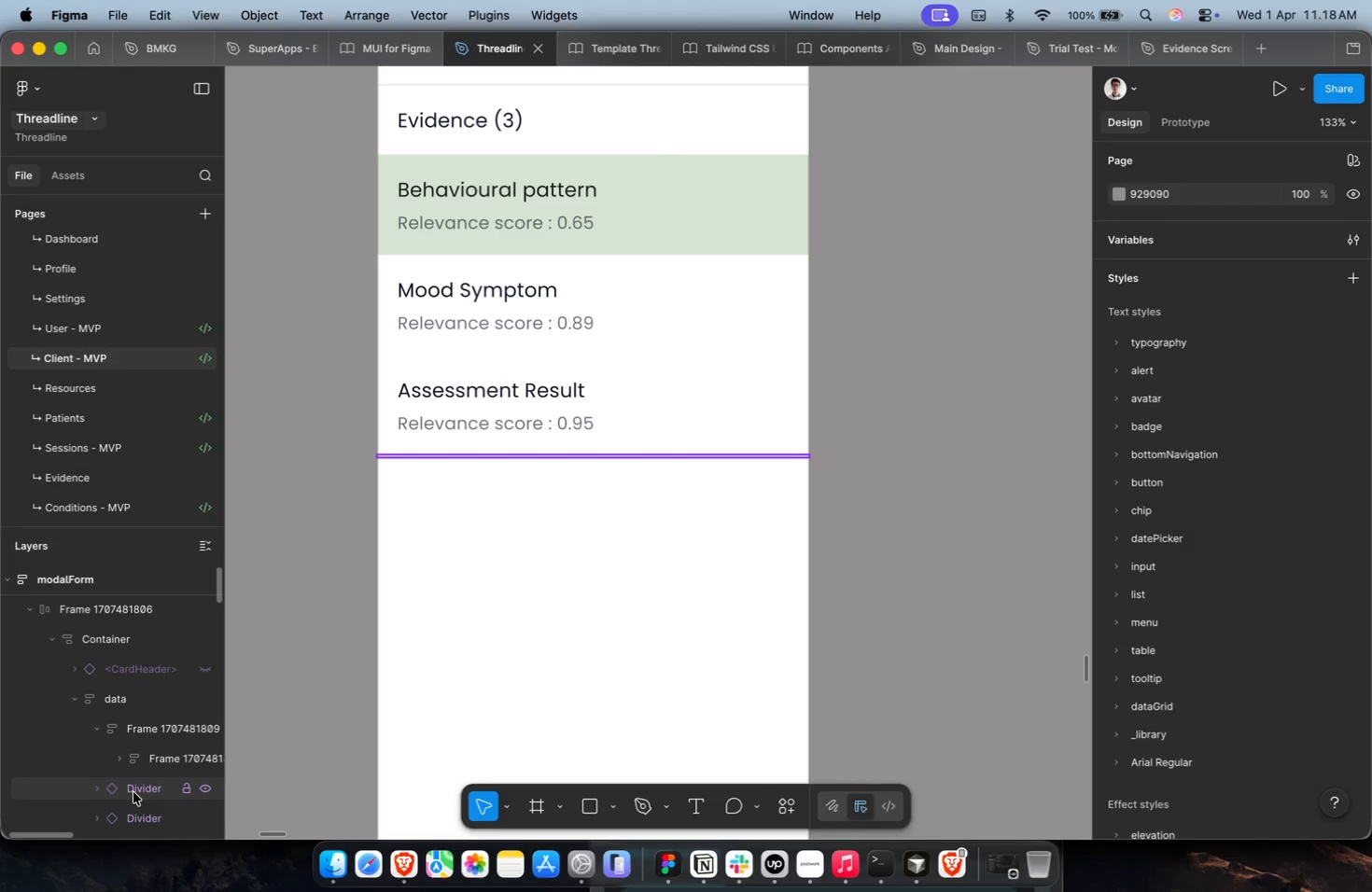 
left_click([133, 792])
 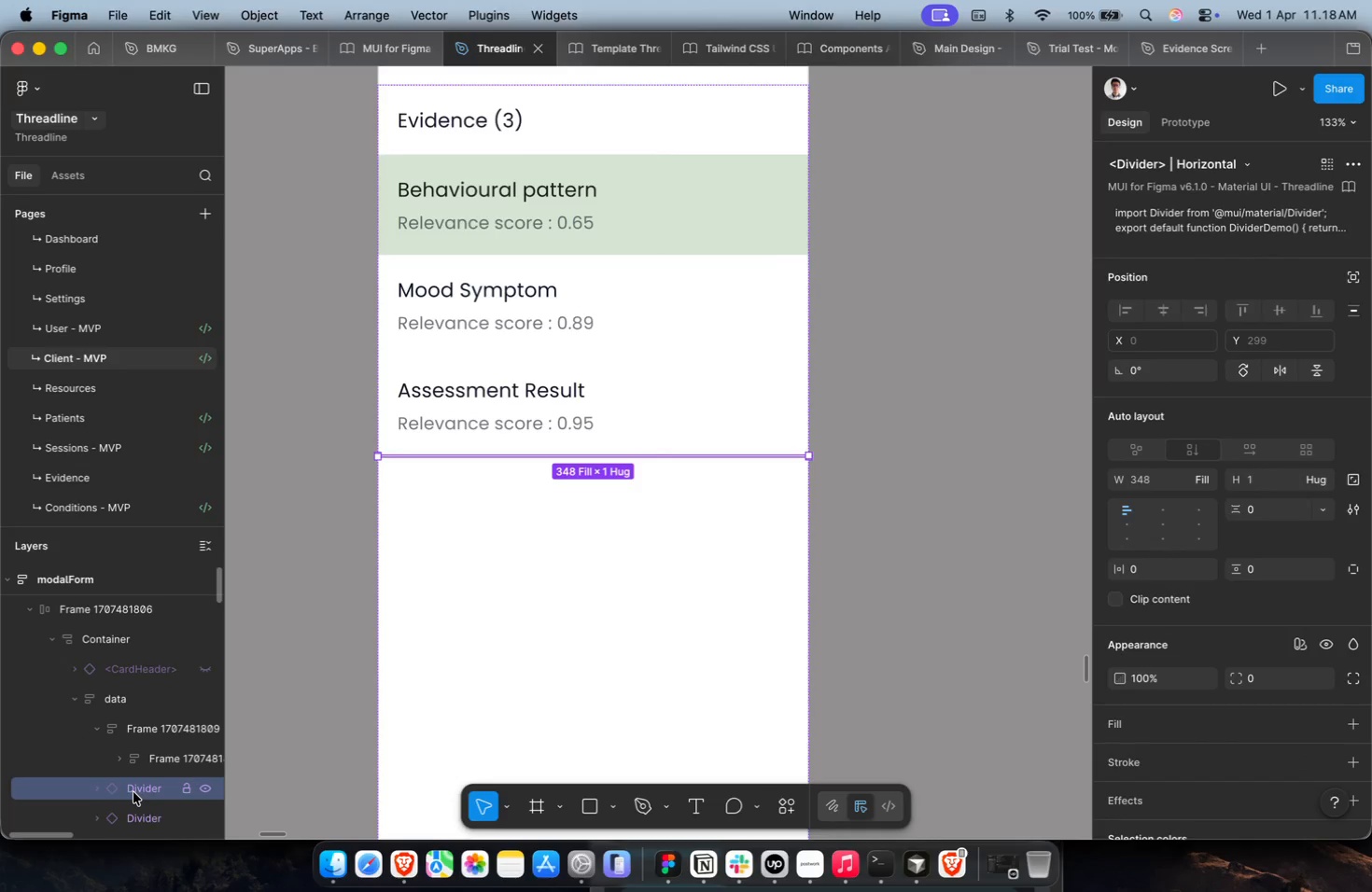 
key(Backspace)
 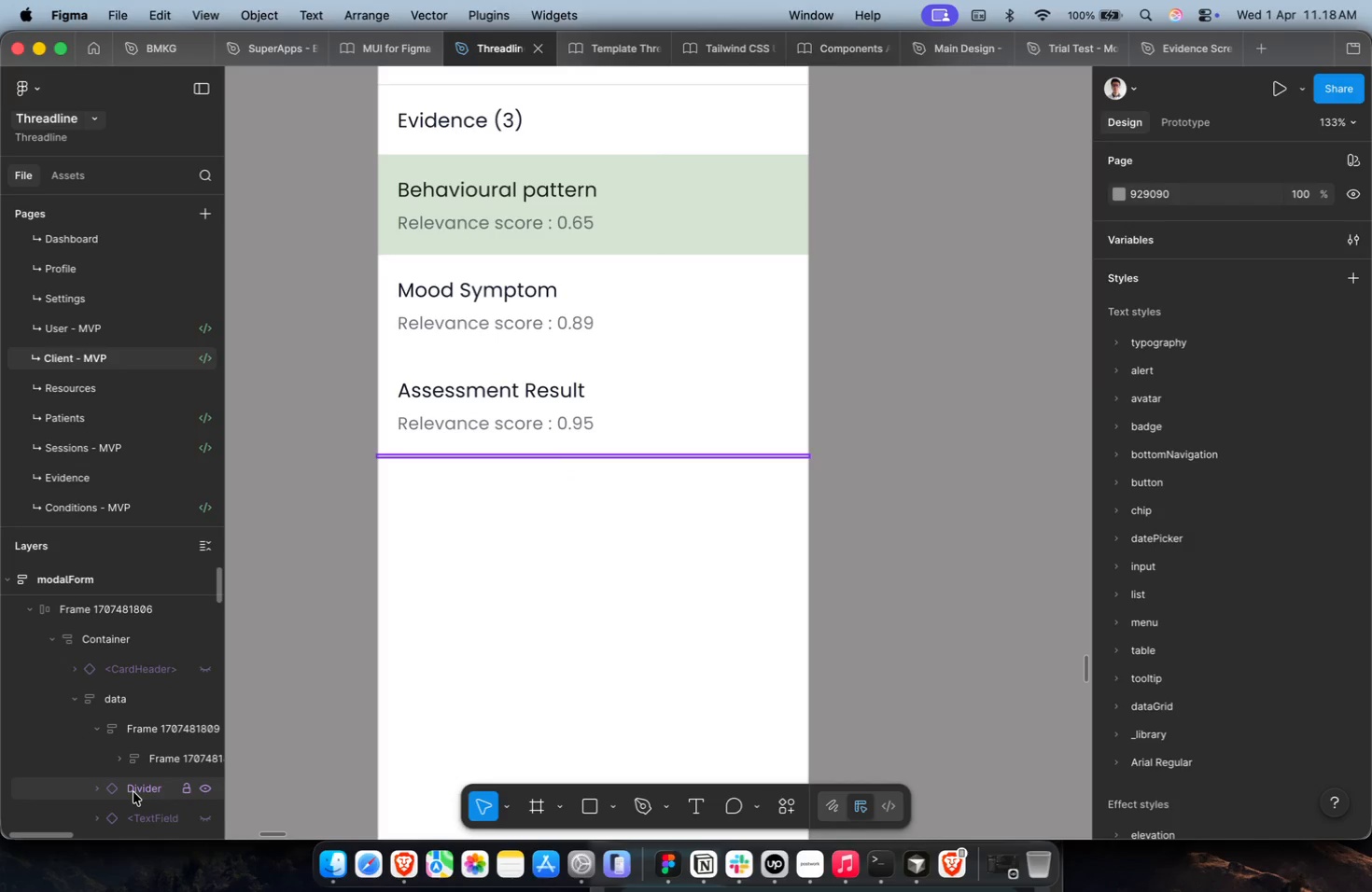 
left_click([133, 792])
 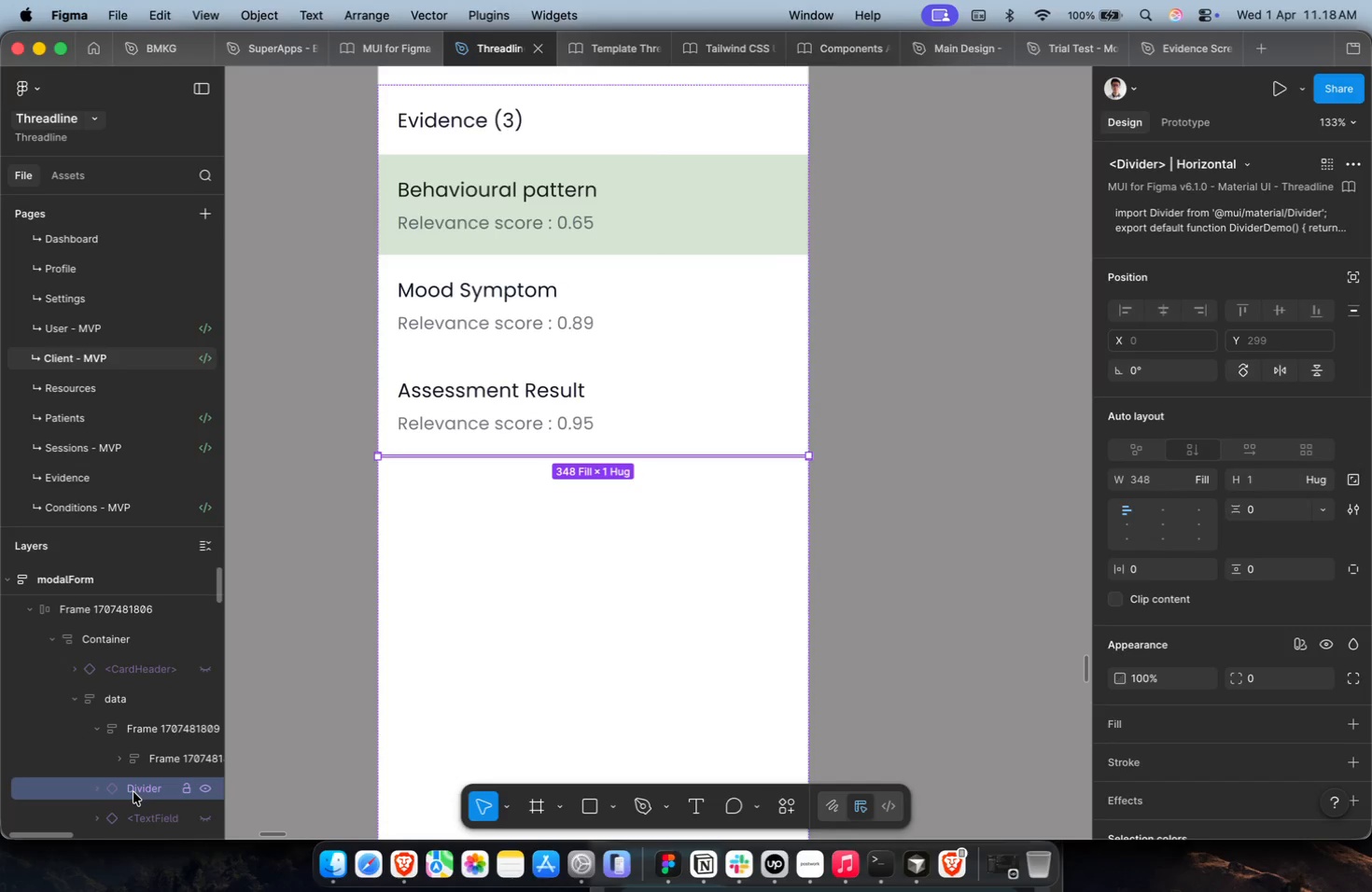 
key(Backspace)
 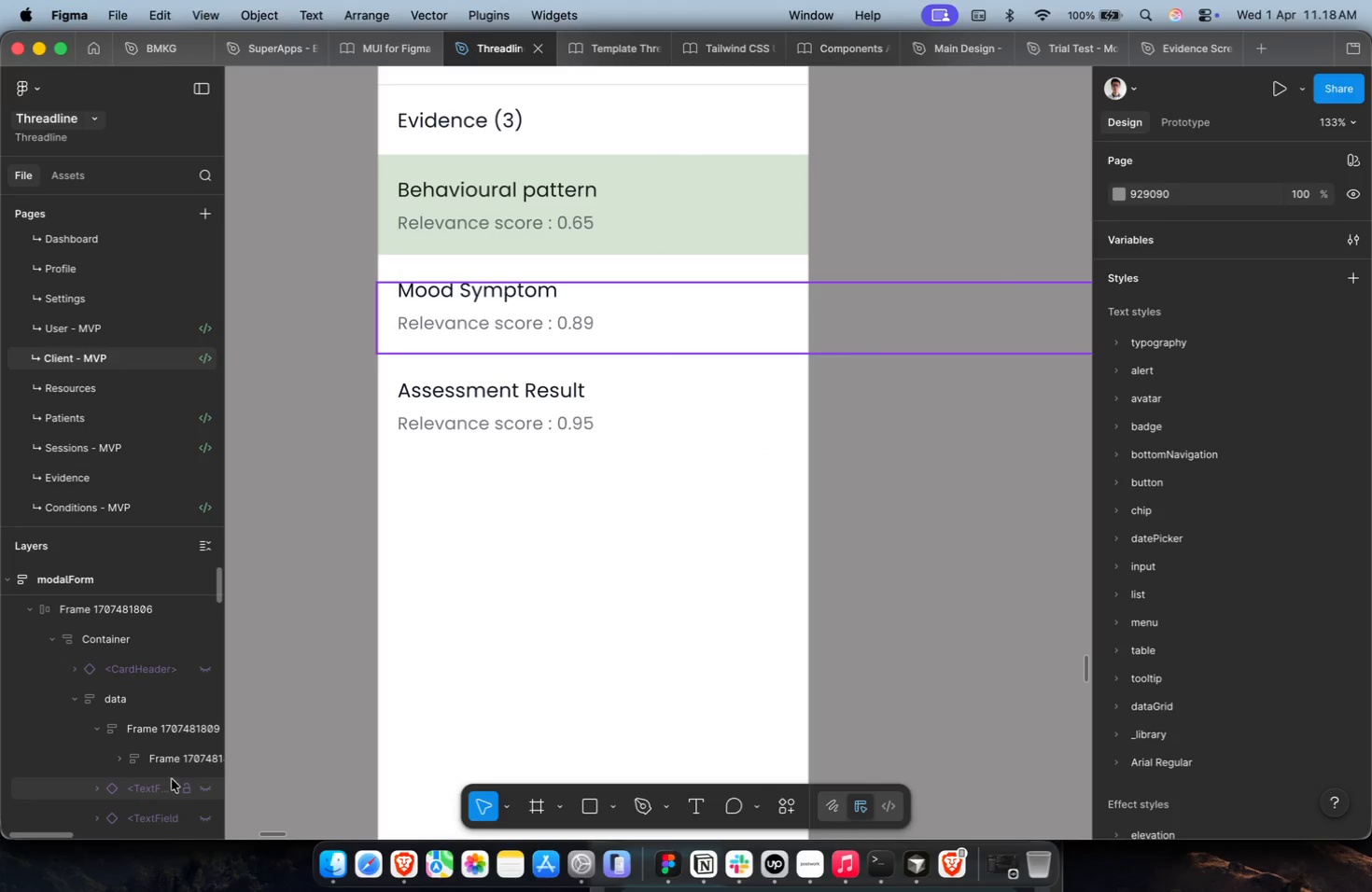 
key(Meta+Z)
 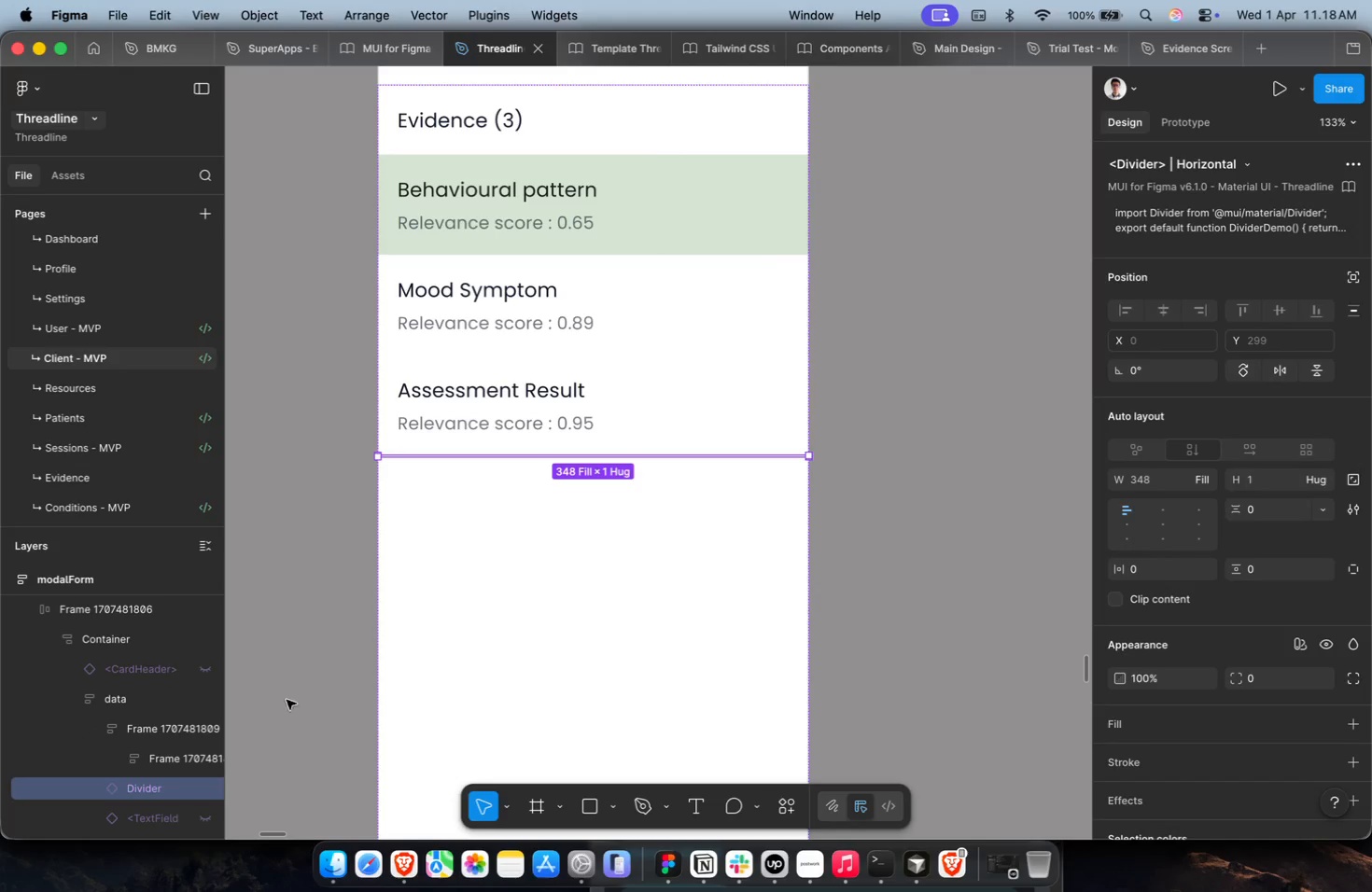 
left_click([303, 685])
 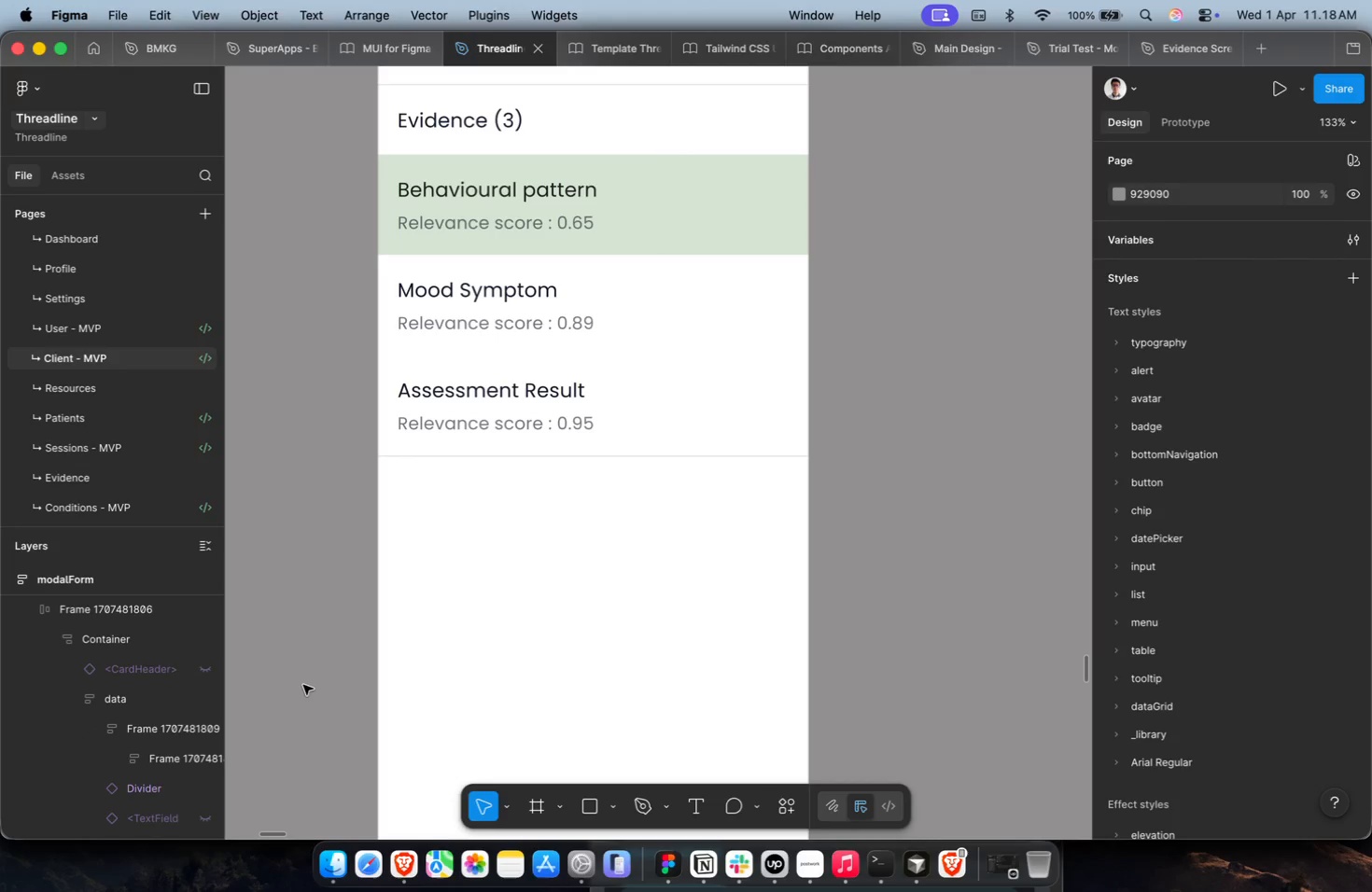 
hold_key(key=CommandLeft, duration=0.37)
scroll: coordinate [305, 684], scroll_direction: down, amount: 4.0
 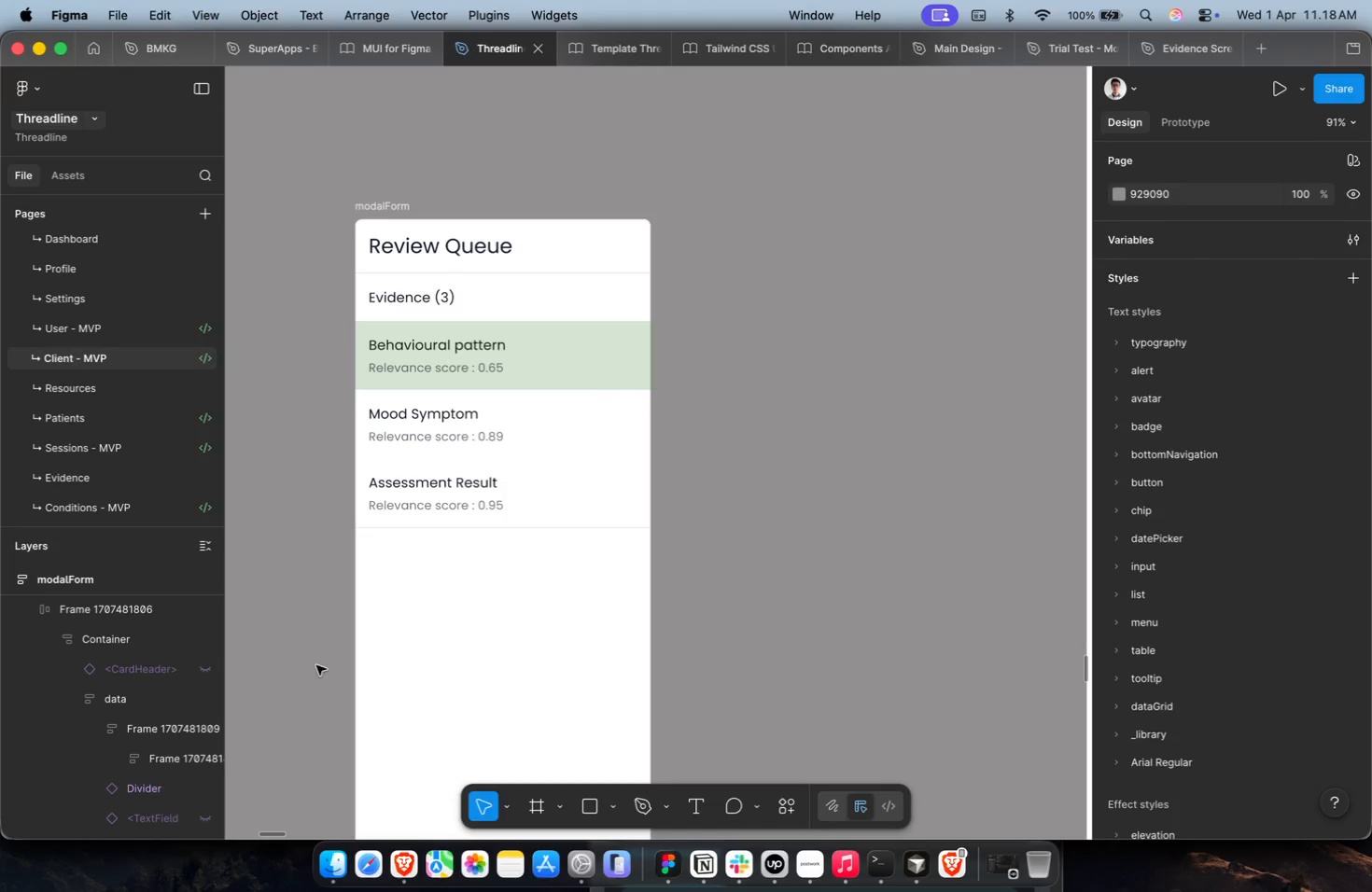 
key(Shift+ShiftLeft)
 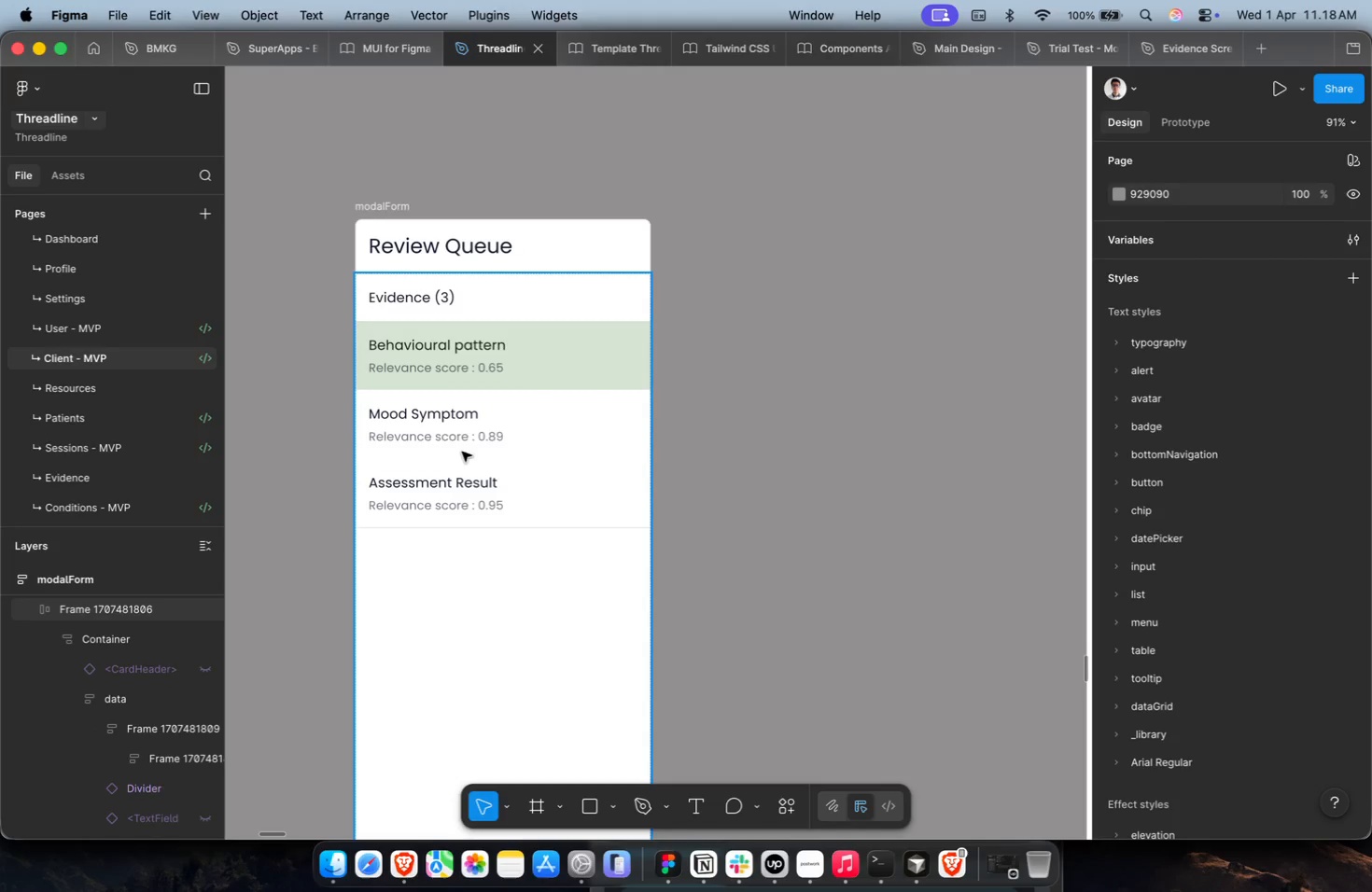 
hold_key(key=CommandLeft, duration=0.34)
hold_key(key=ShiftLeft, duration=0.57)
scroll: coordinate [424, 425], scroll_direction: up, amount: 5.0
 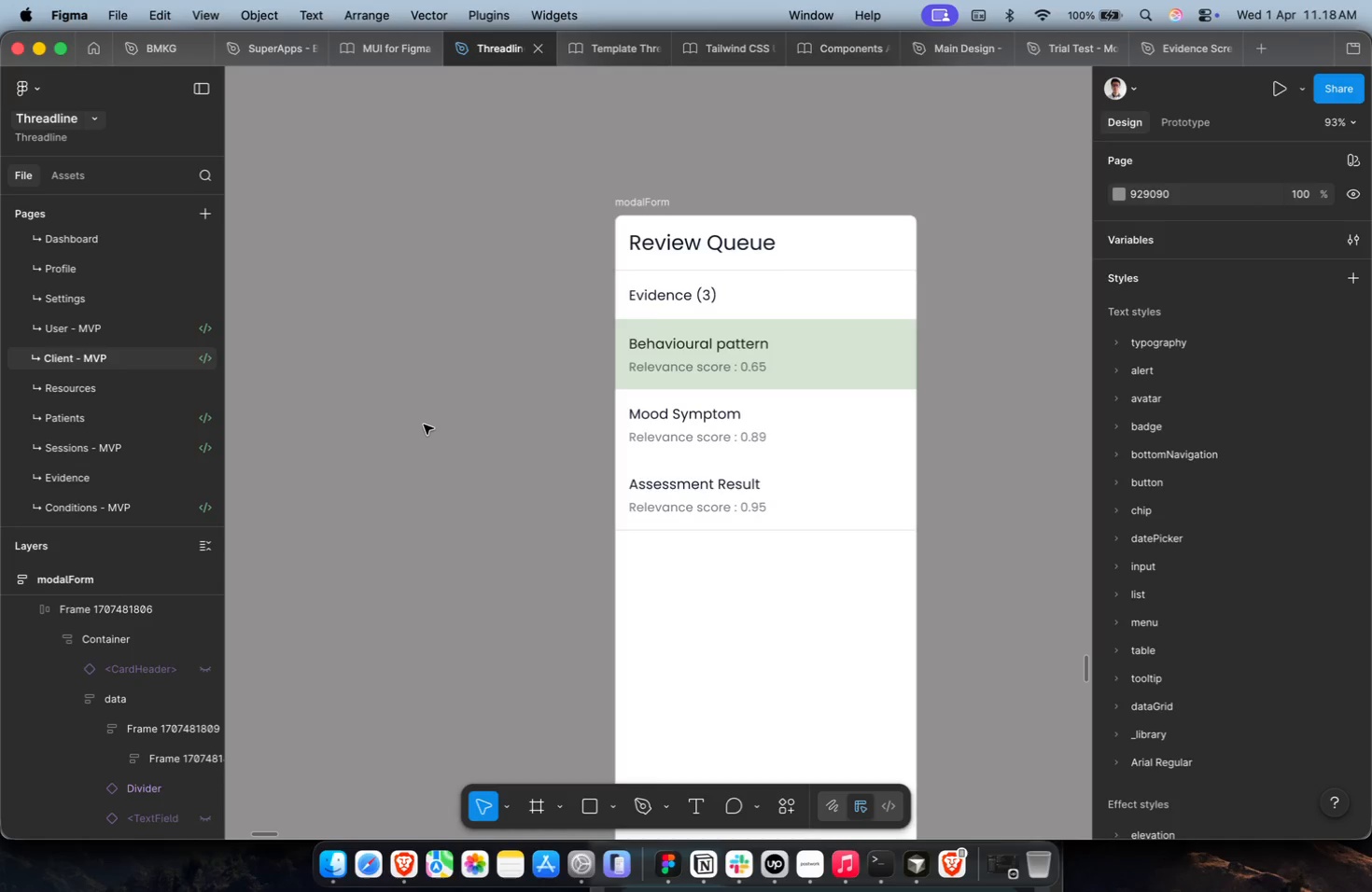 
wait(23.81)
 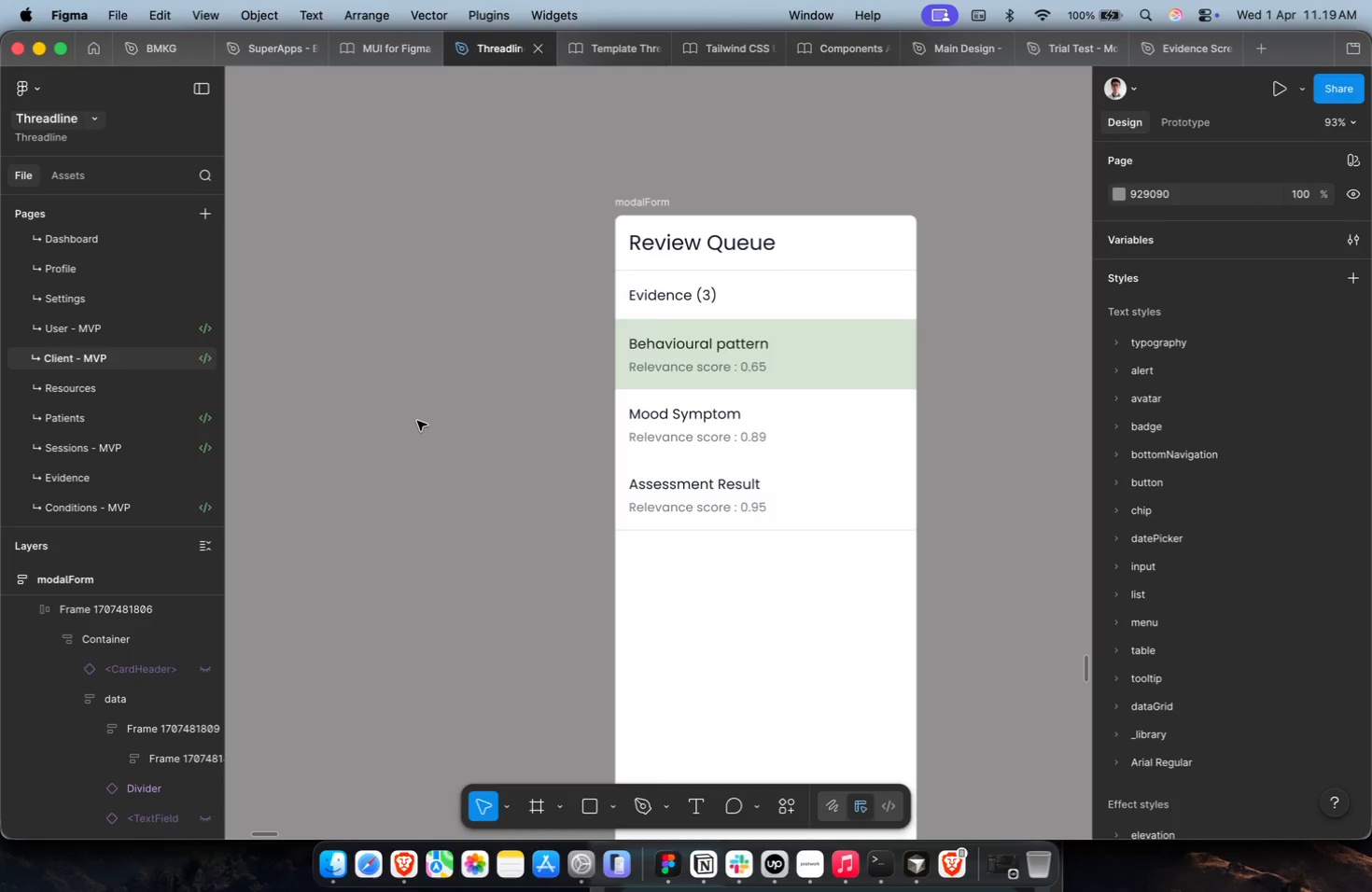 
scroll: coordinate [417, 421], scroll_direction: down, amount: 2.0
 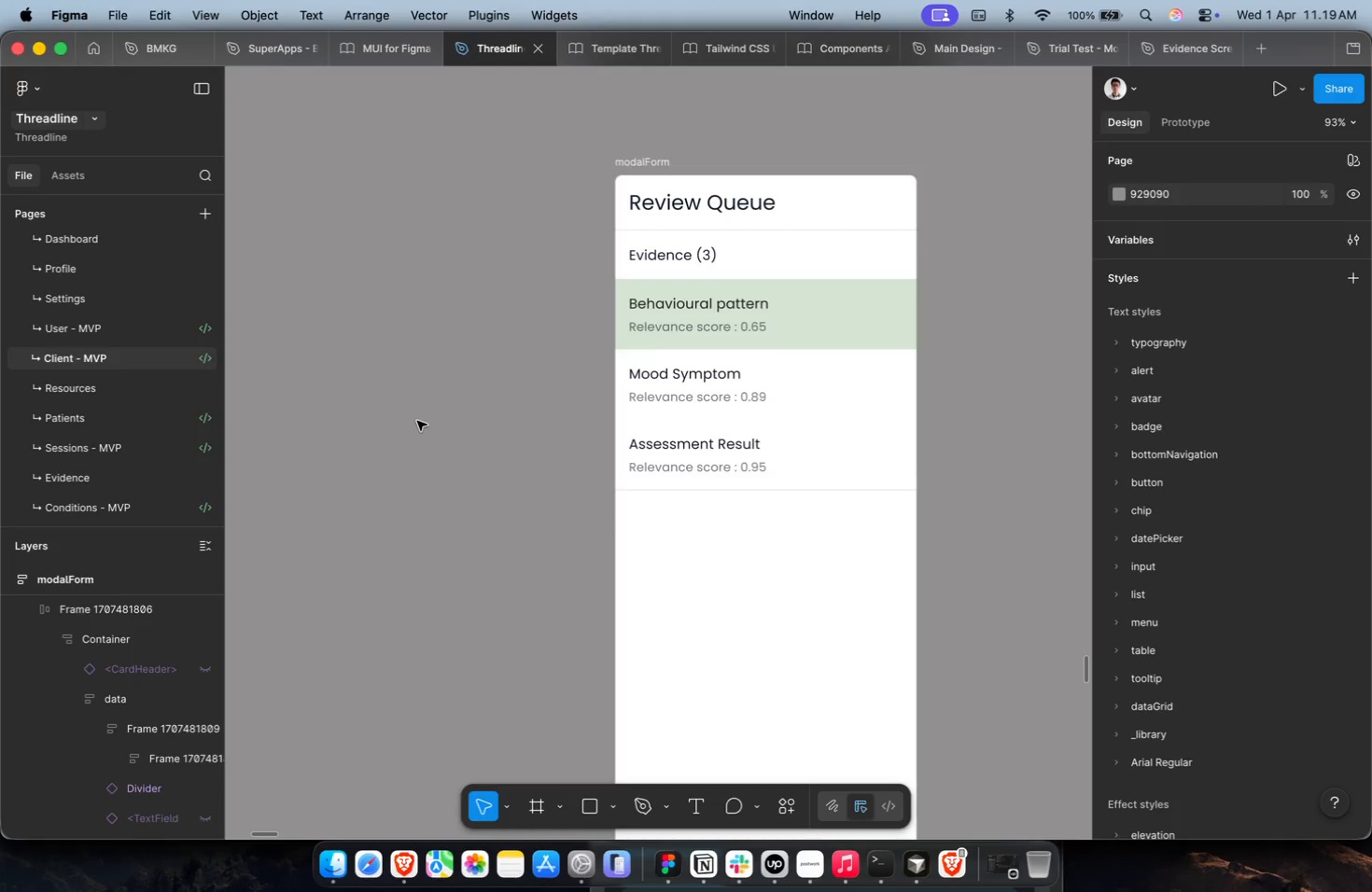 
wait(15.5)
 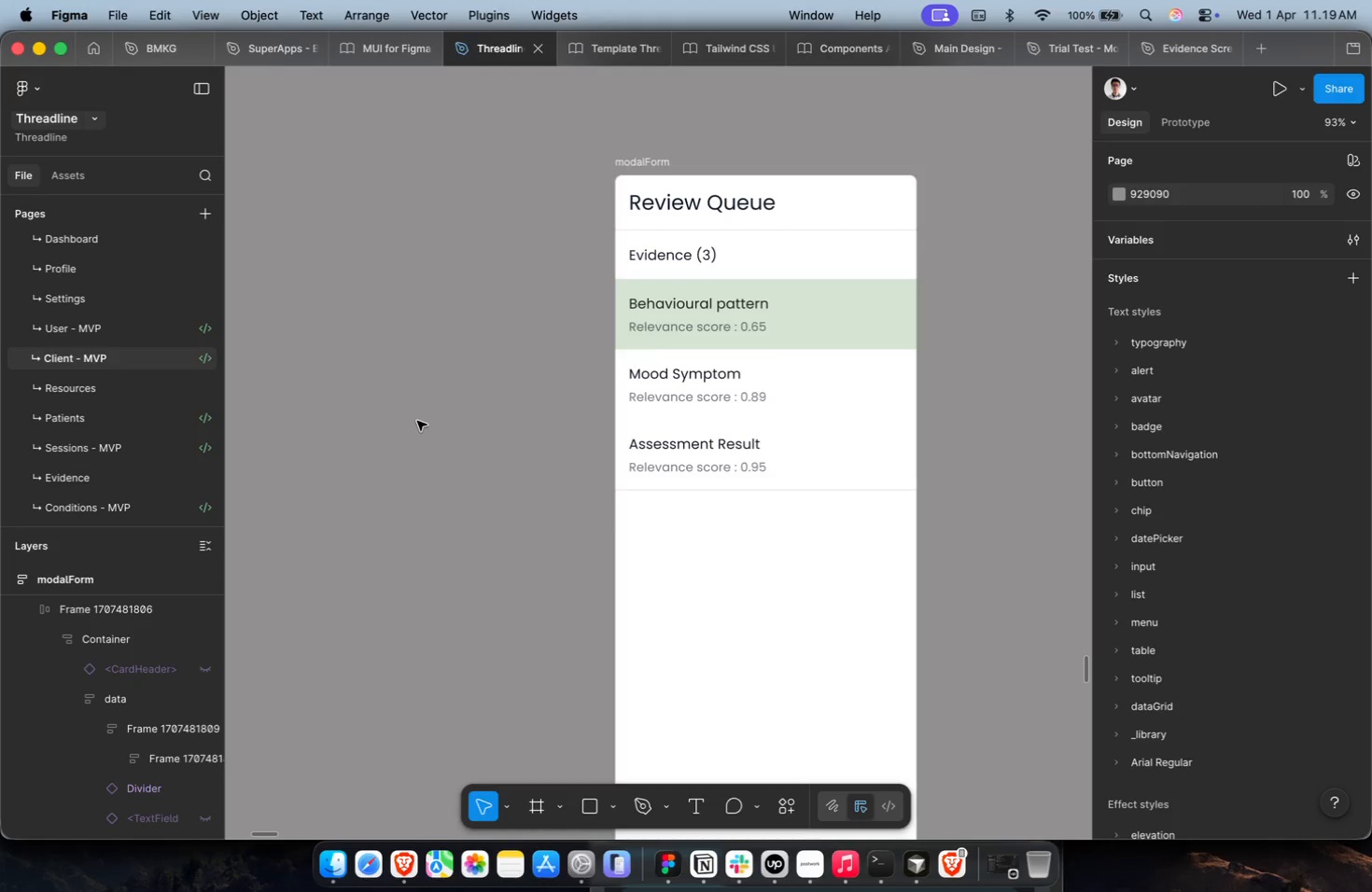 
scroll: coordinate [416, 427], scroll_direction: down, amount: 2.0
 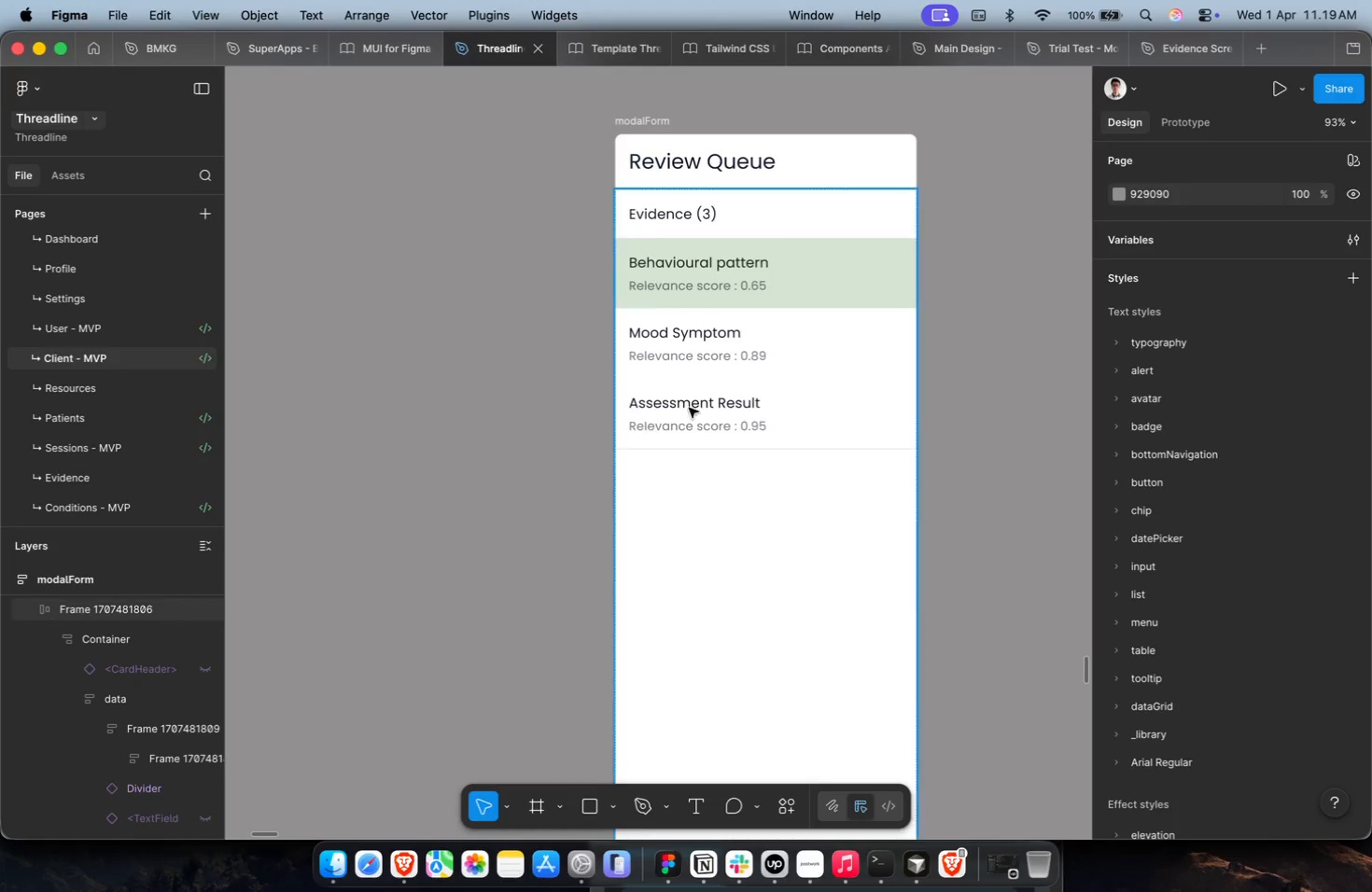 
left_click([803, 401])
 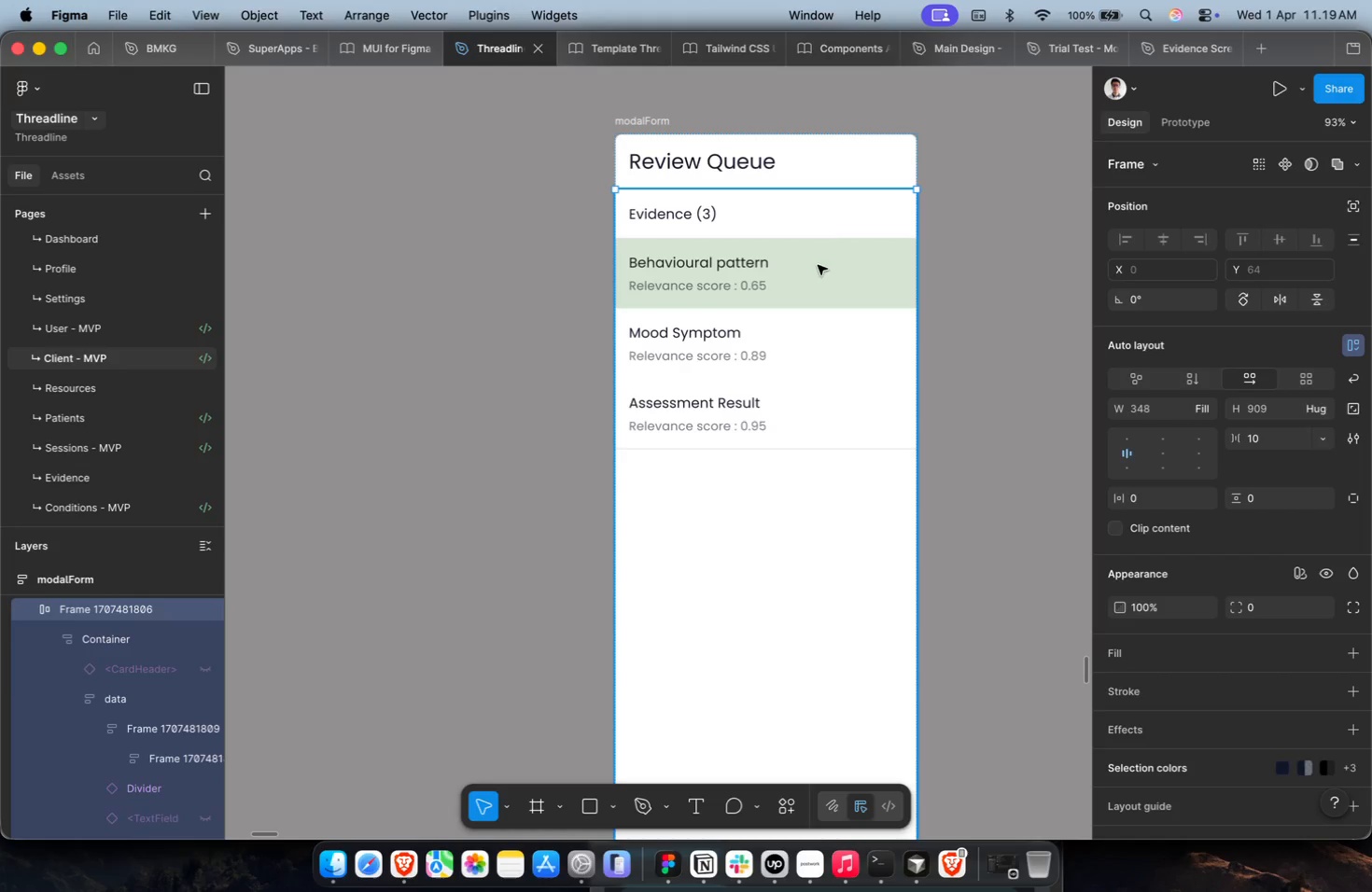 
double_click([835, 213])
 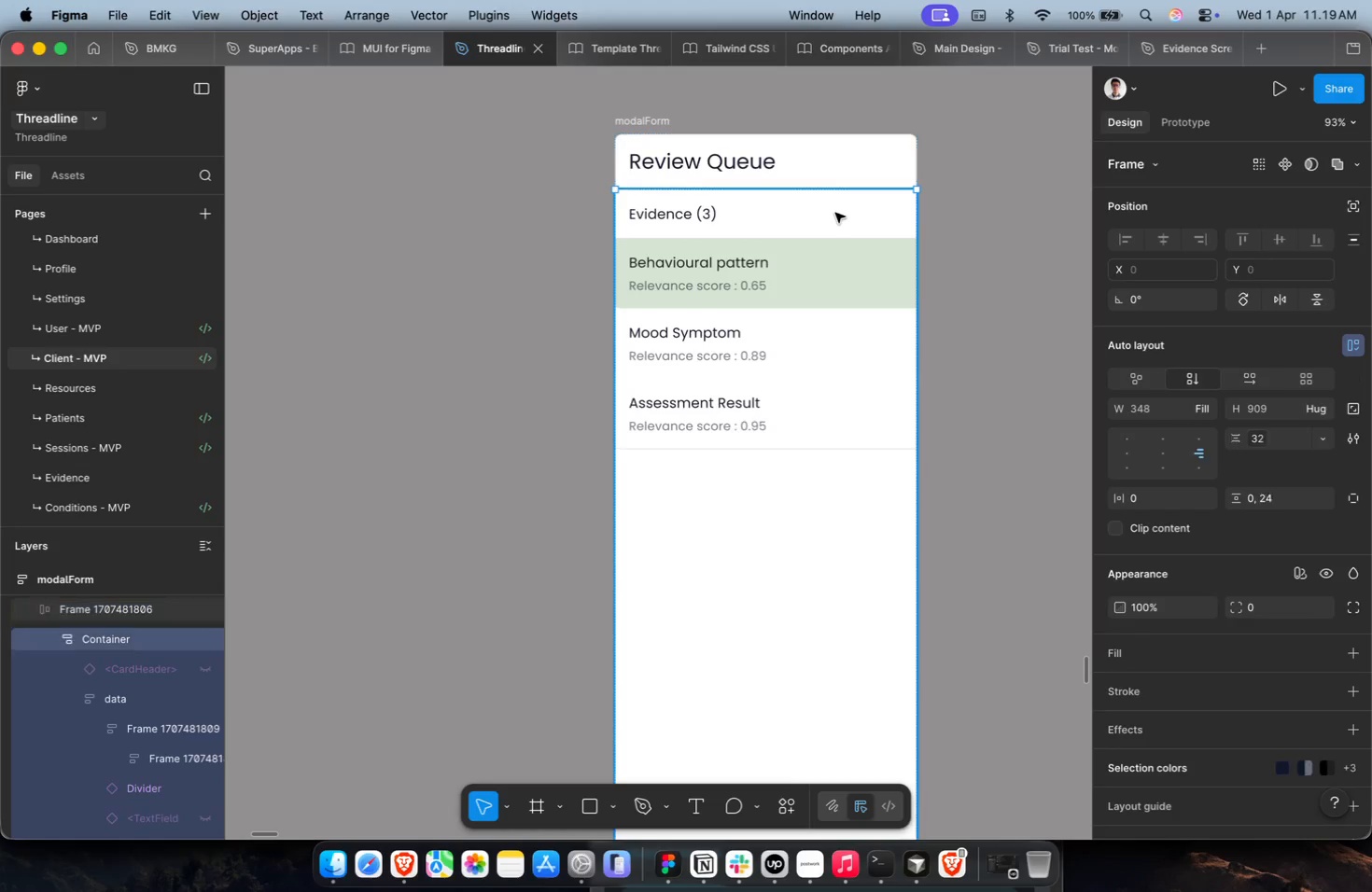 
triple_click([835, 213])
 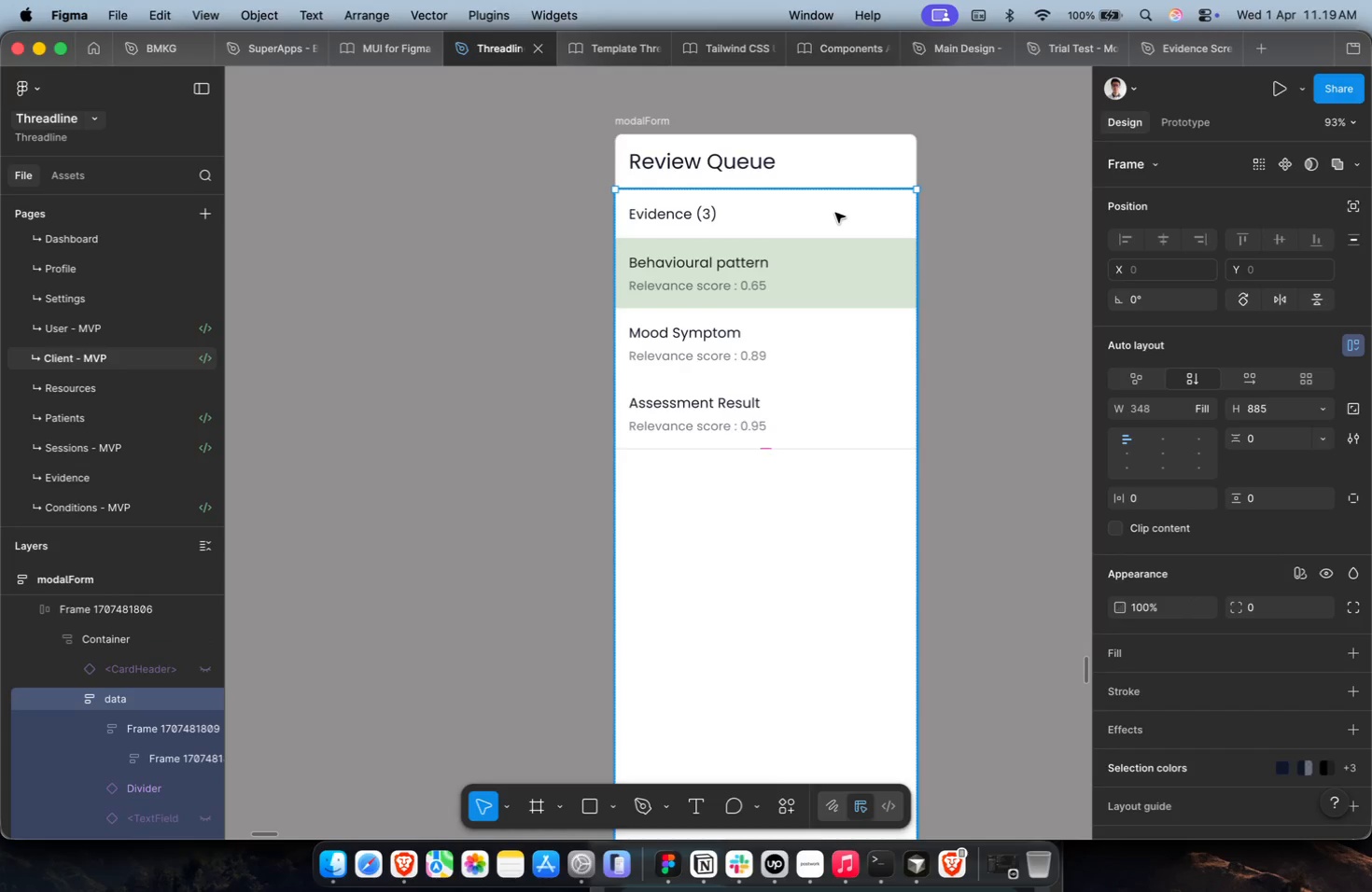 
triple_click([835, 213])
 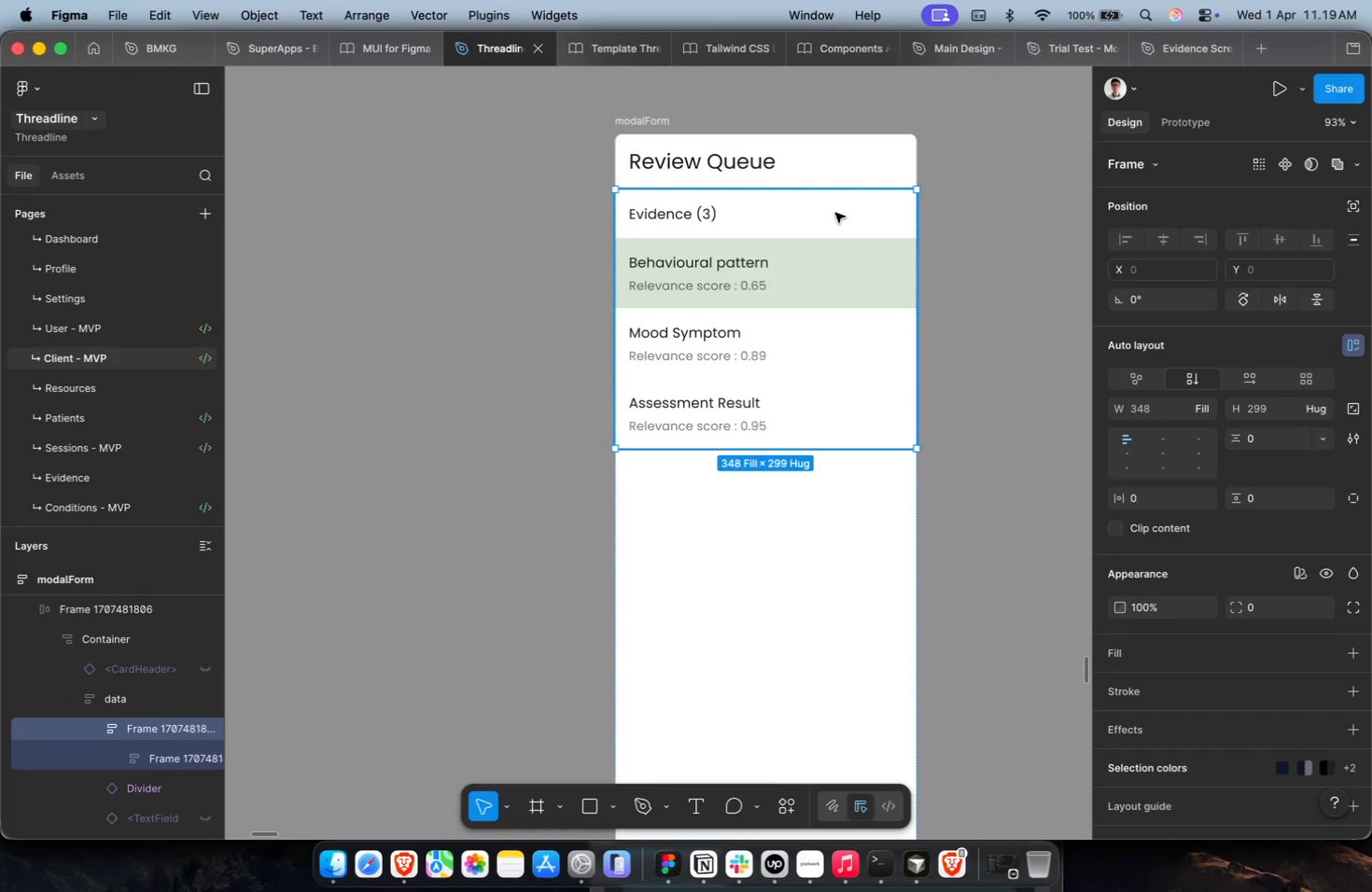 
triple_click([835, 213])
 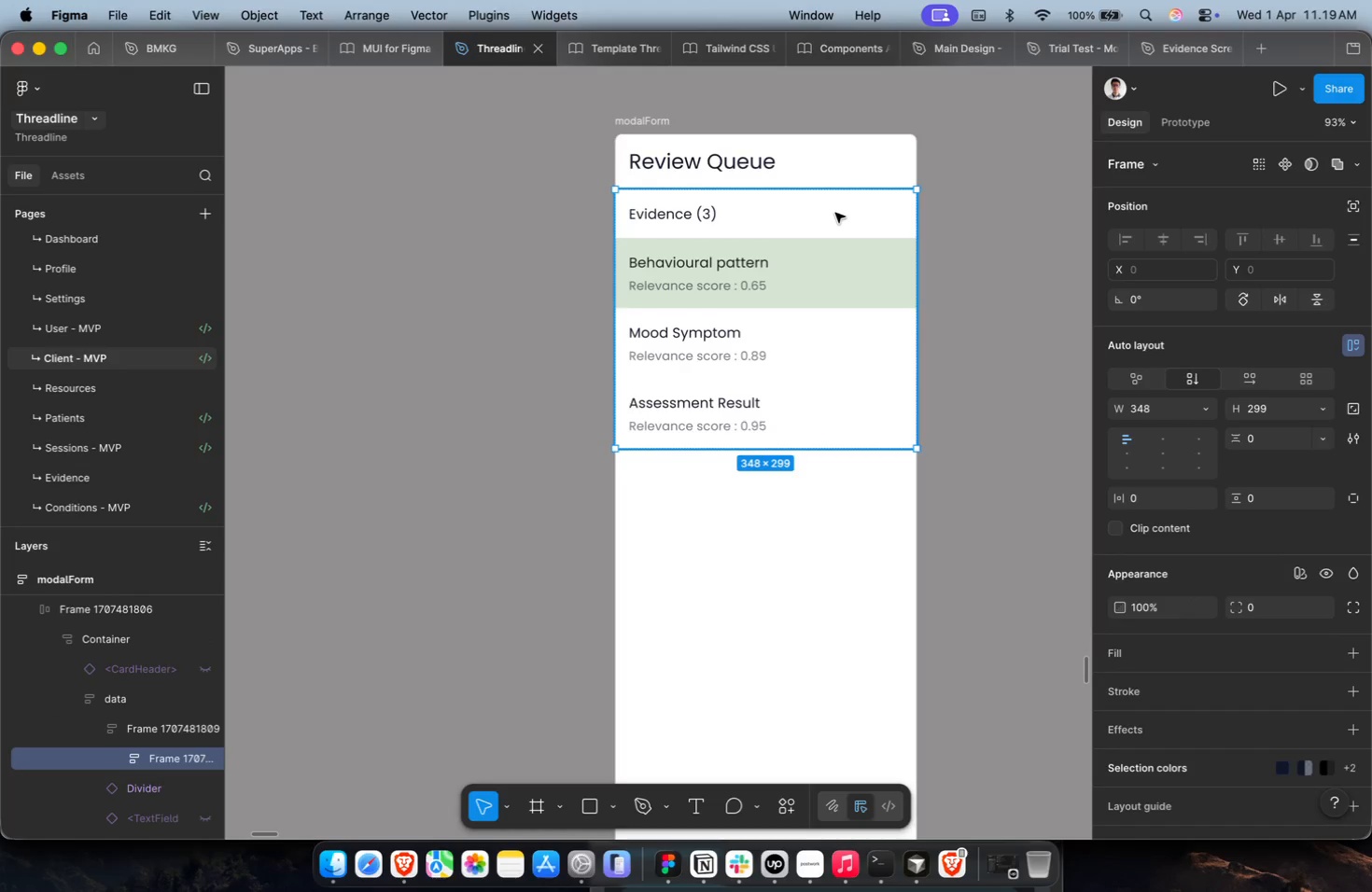 
triple_click([835, 213])
 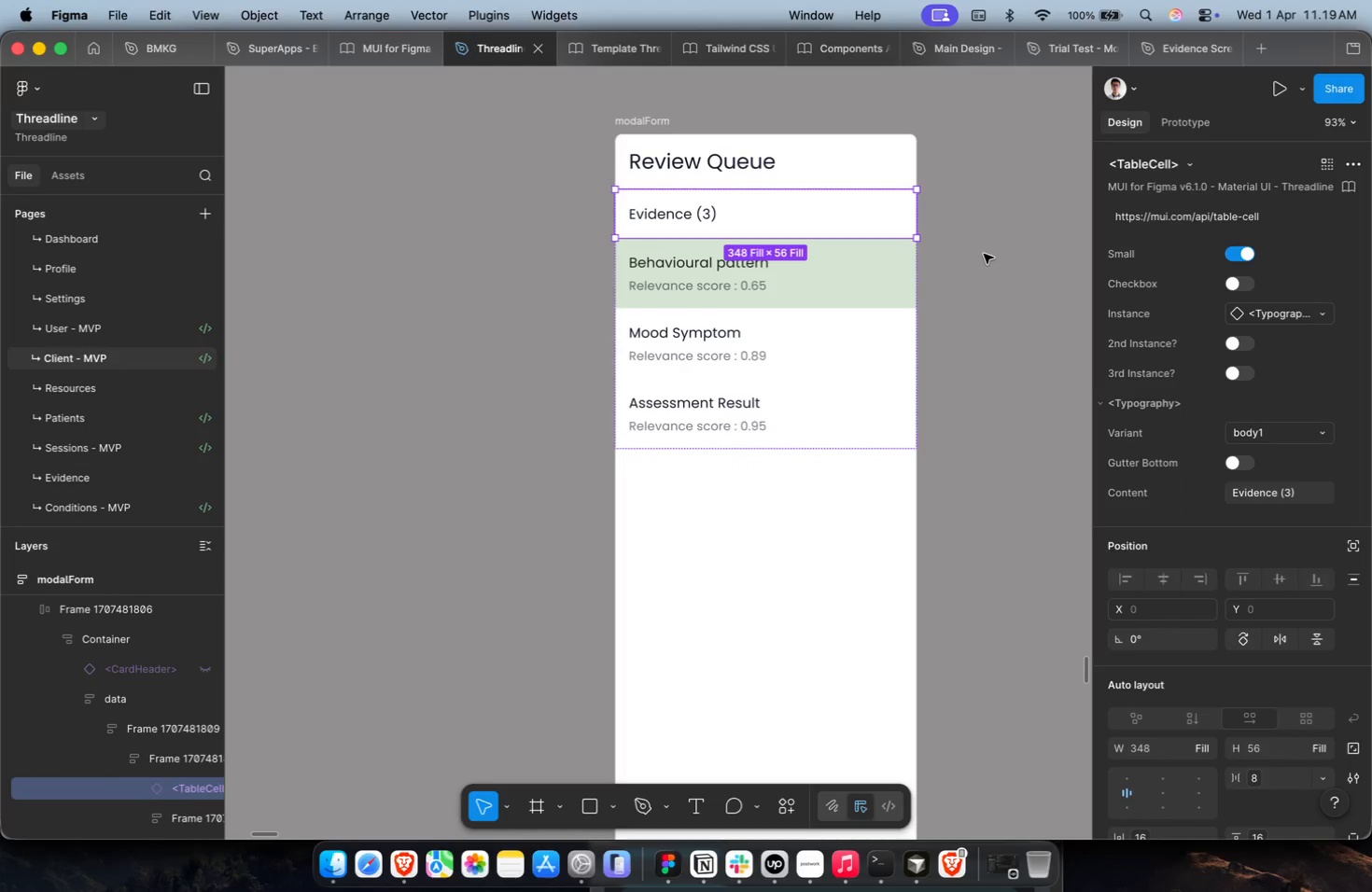 
left_click([874, 169])
 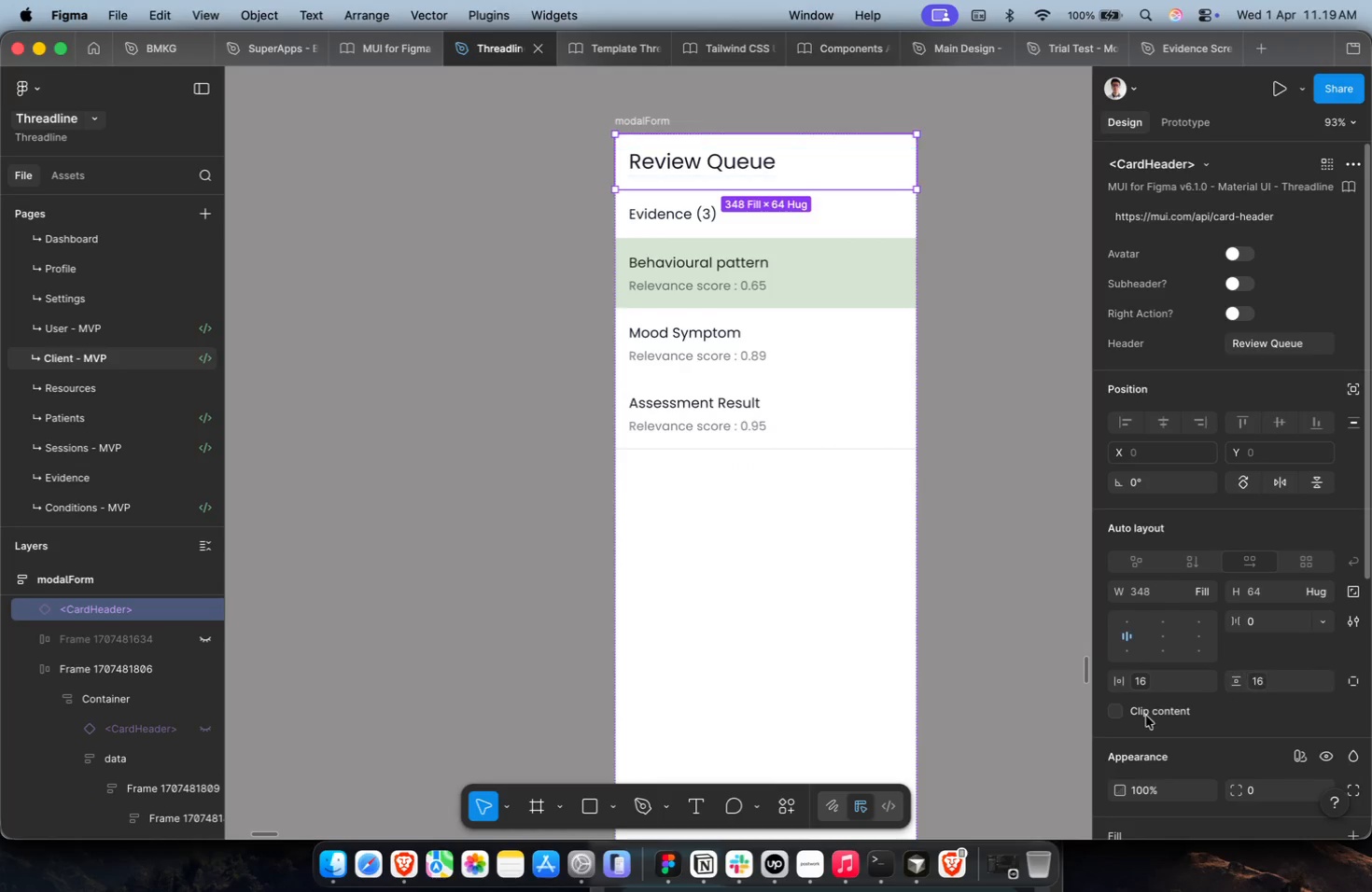 
key(Shift+ShiftLeft)
 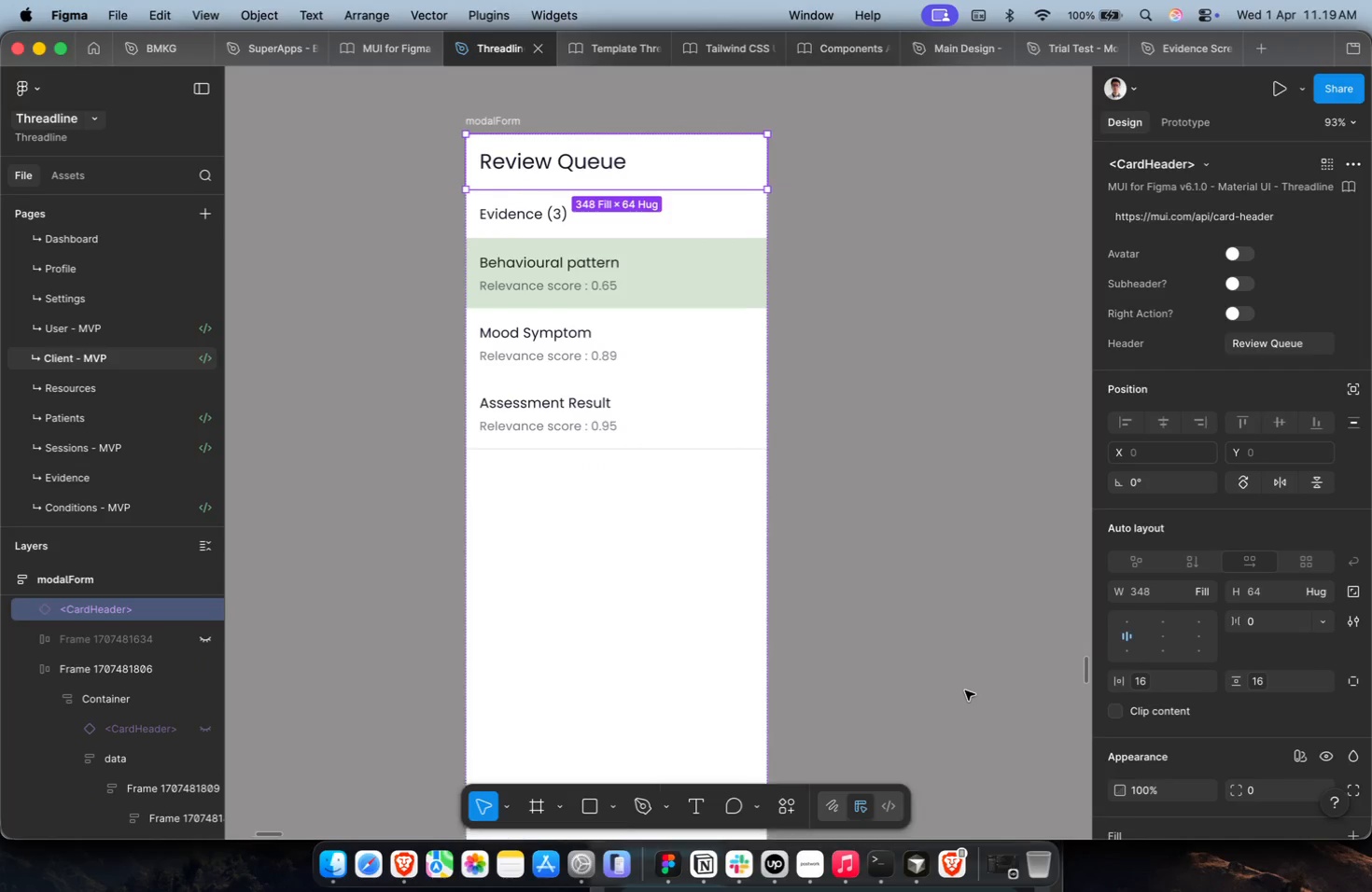 
hold_key(key=CommandLeft, duration=0.35)
 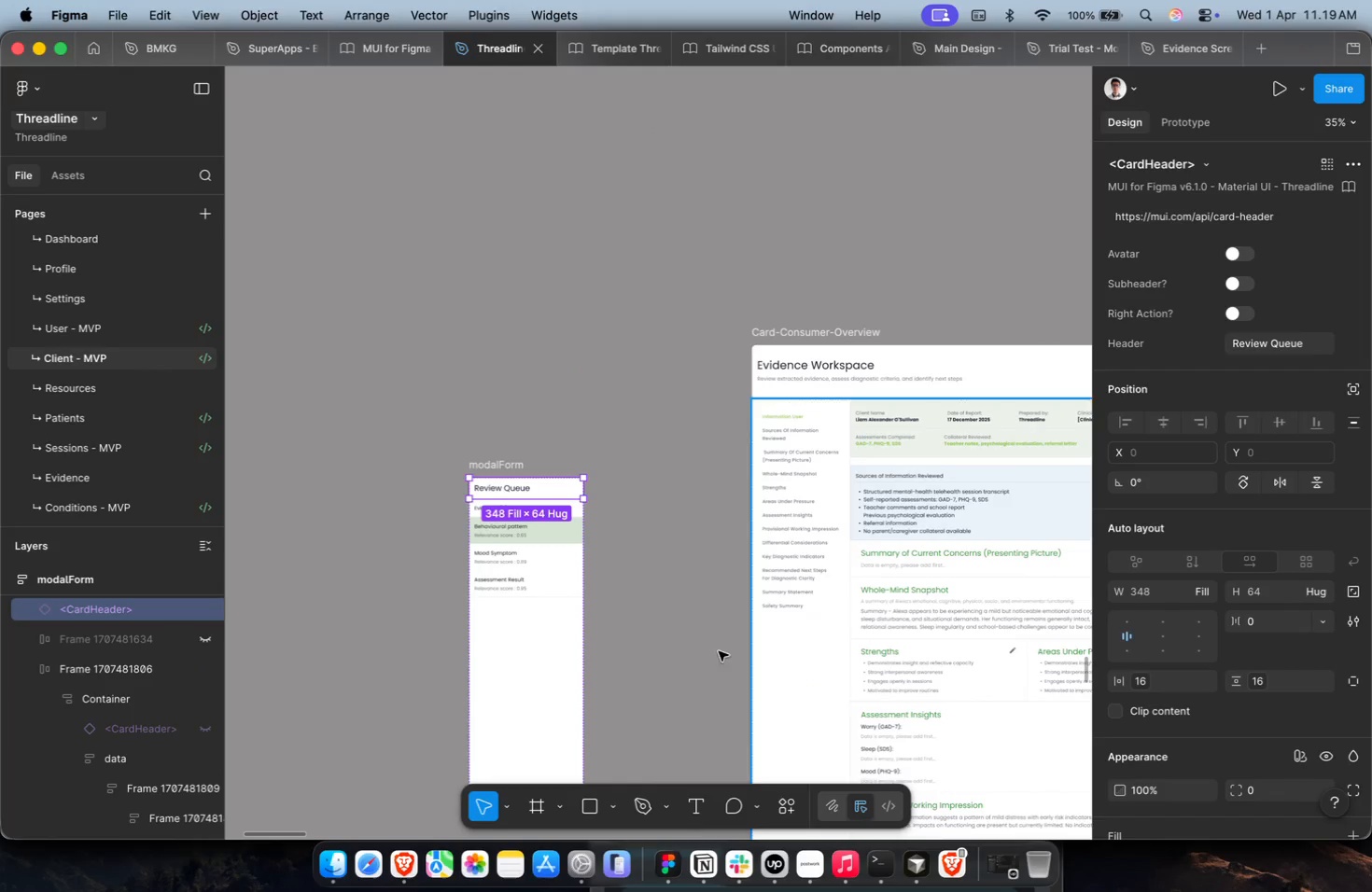 
key(Shift+ShiftLeft)
 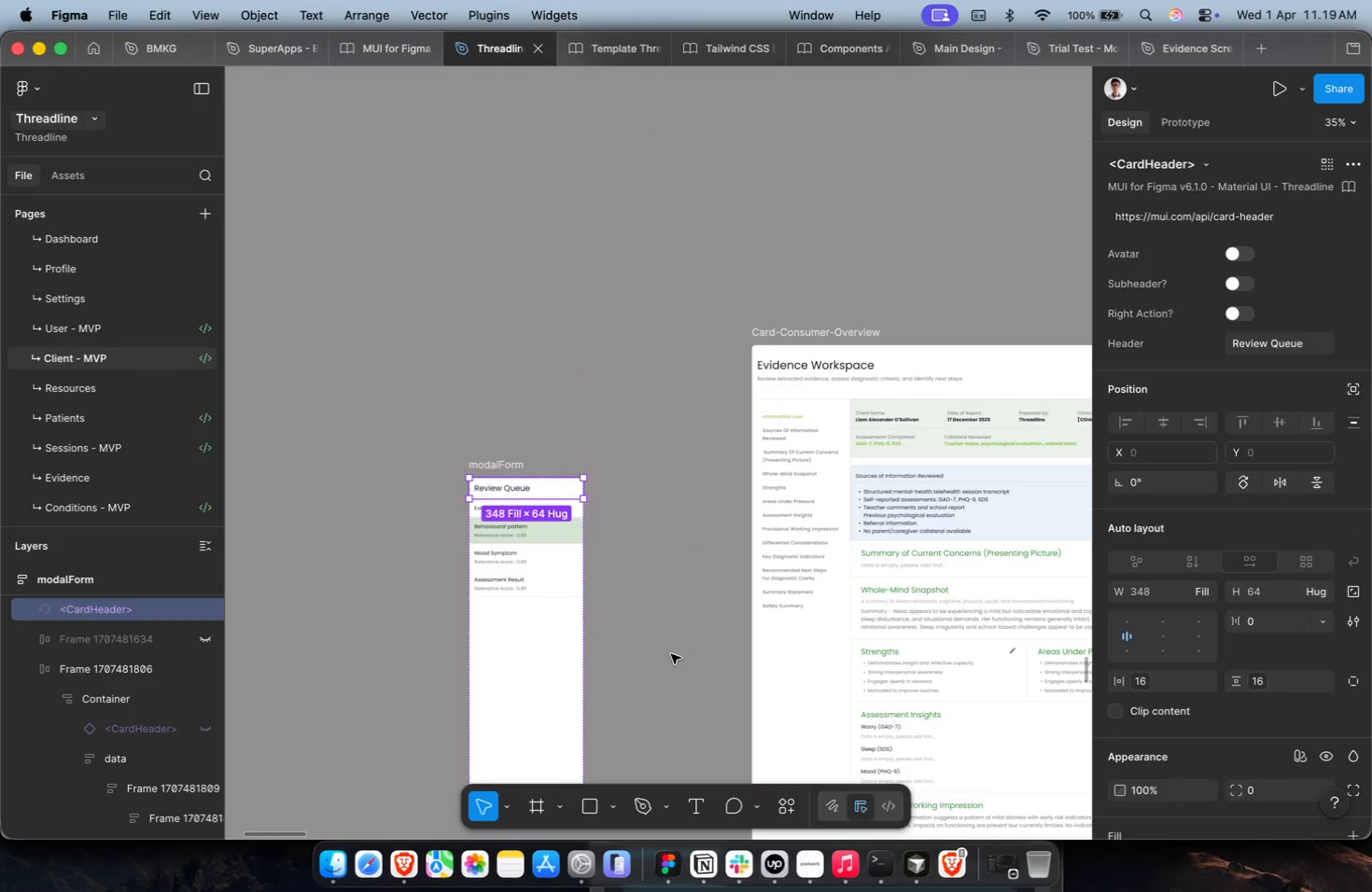 
scroll: coordinate [960, 688], scroll_direction: down, amount: 22.0
 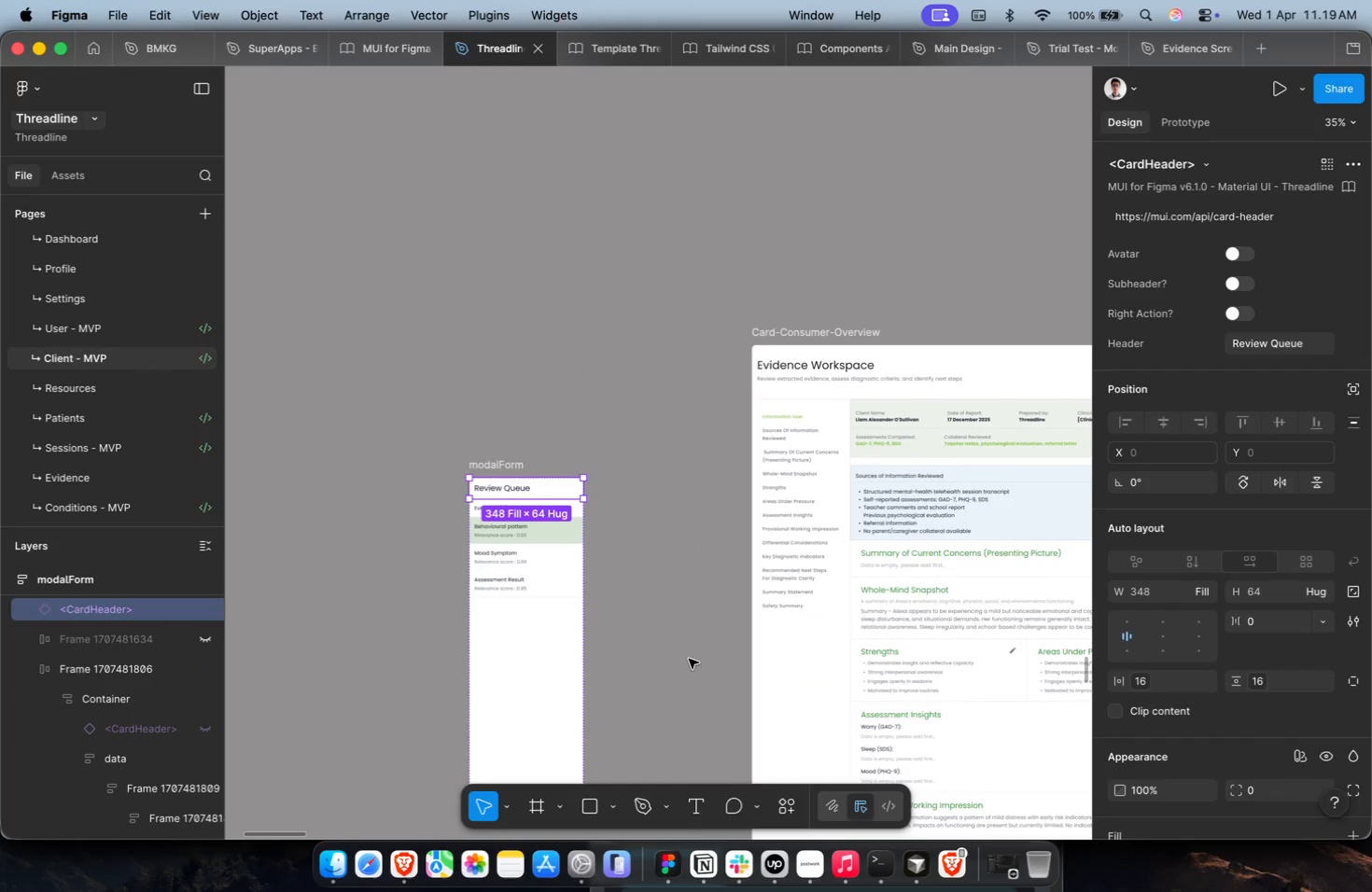 
hold_key(key=CommandLeft, duration=0.96)
scroll: coordinate [609, 648], scroll_direction: up, amount: 4.0
 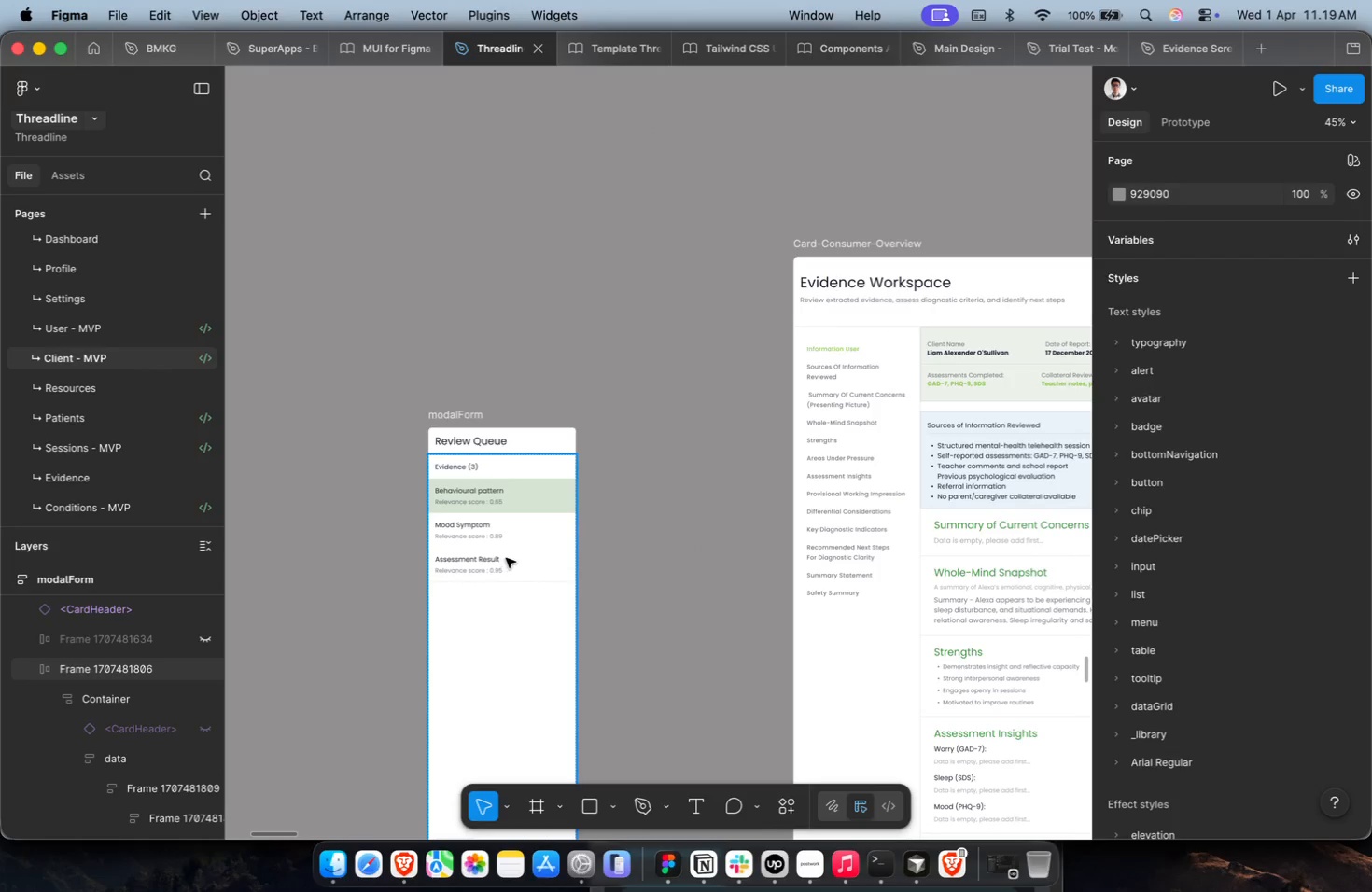 
double_click([506, 558])
 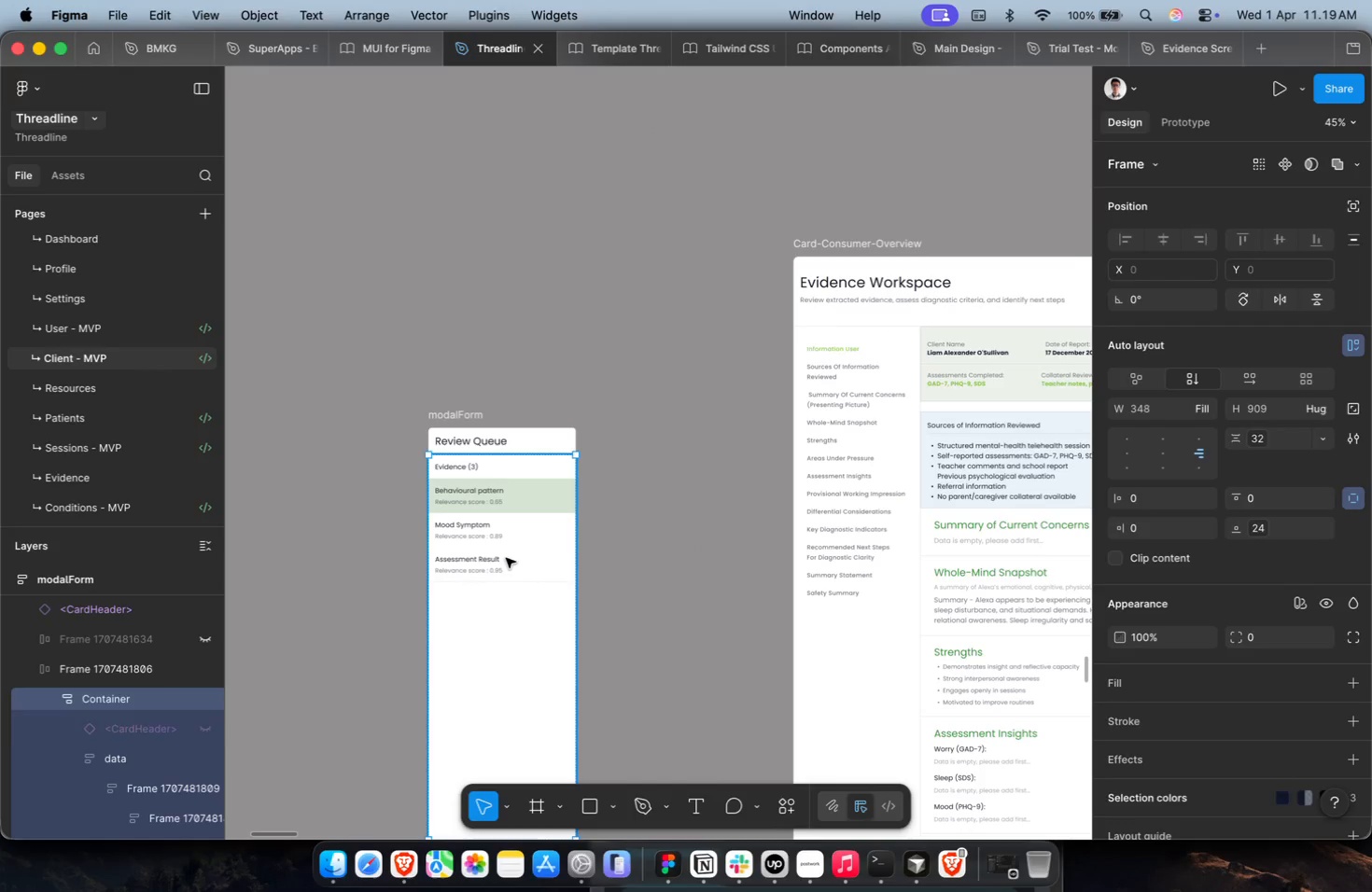 
triple_click([506, 558])
 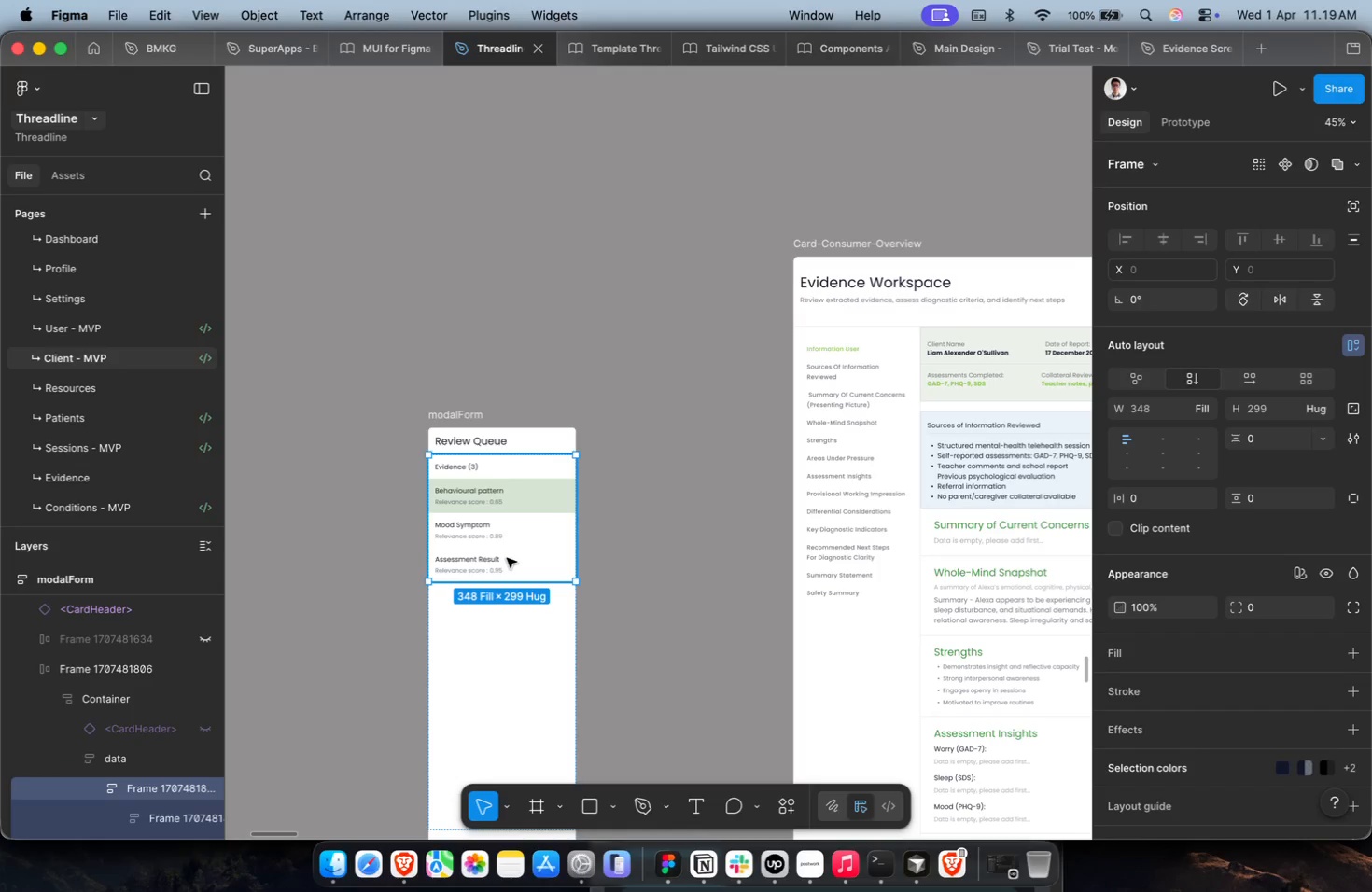 
key(Meta+CommandLeft)
 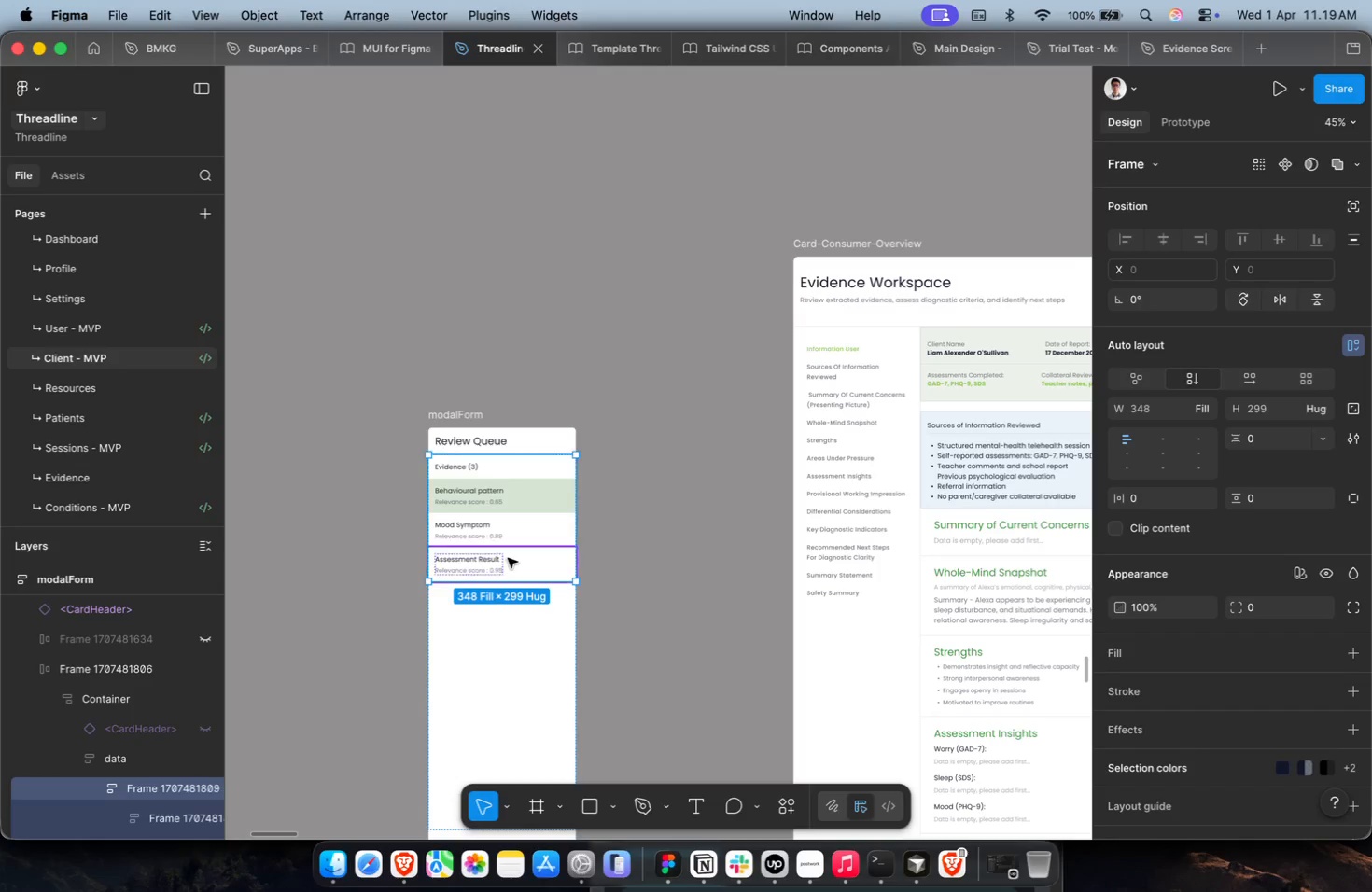 
key(Meta+D)
 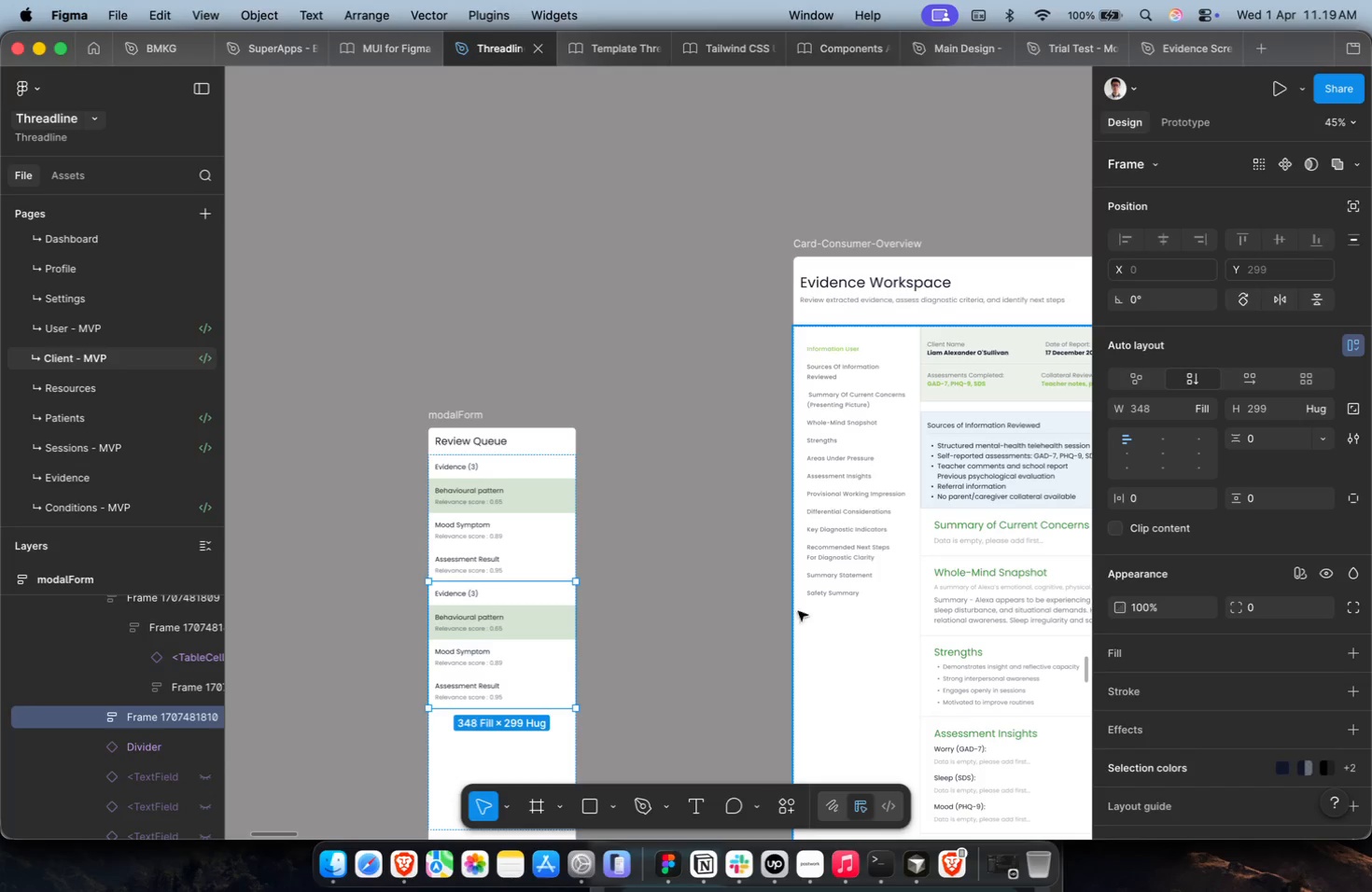 
left_click([623, 637])
 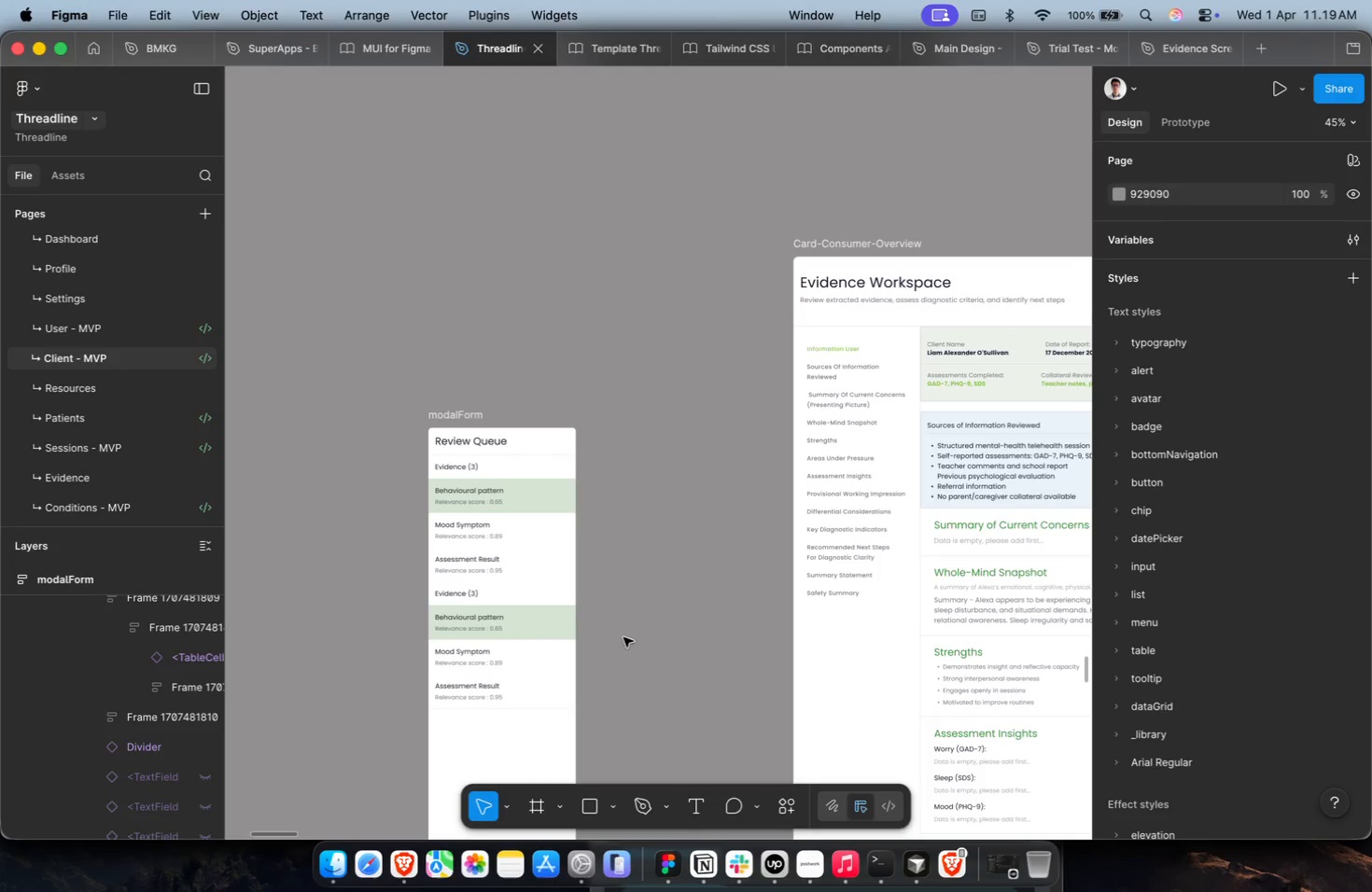 
hold_key(key=CommandLeft, duration=1.55)
scroll: coordinate [565, 643], scroll_direction: up, amount: 11.0
 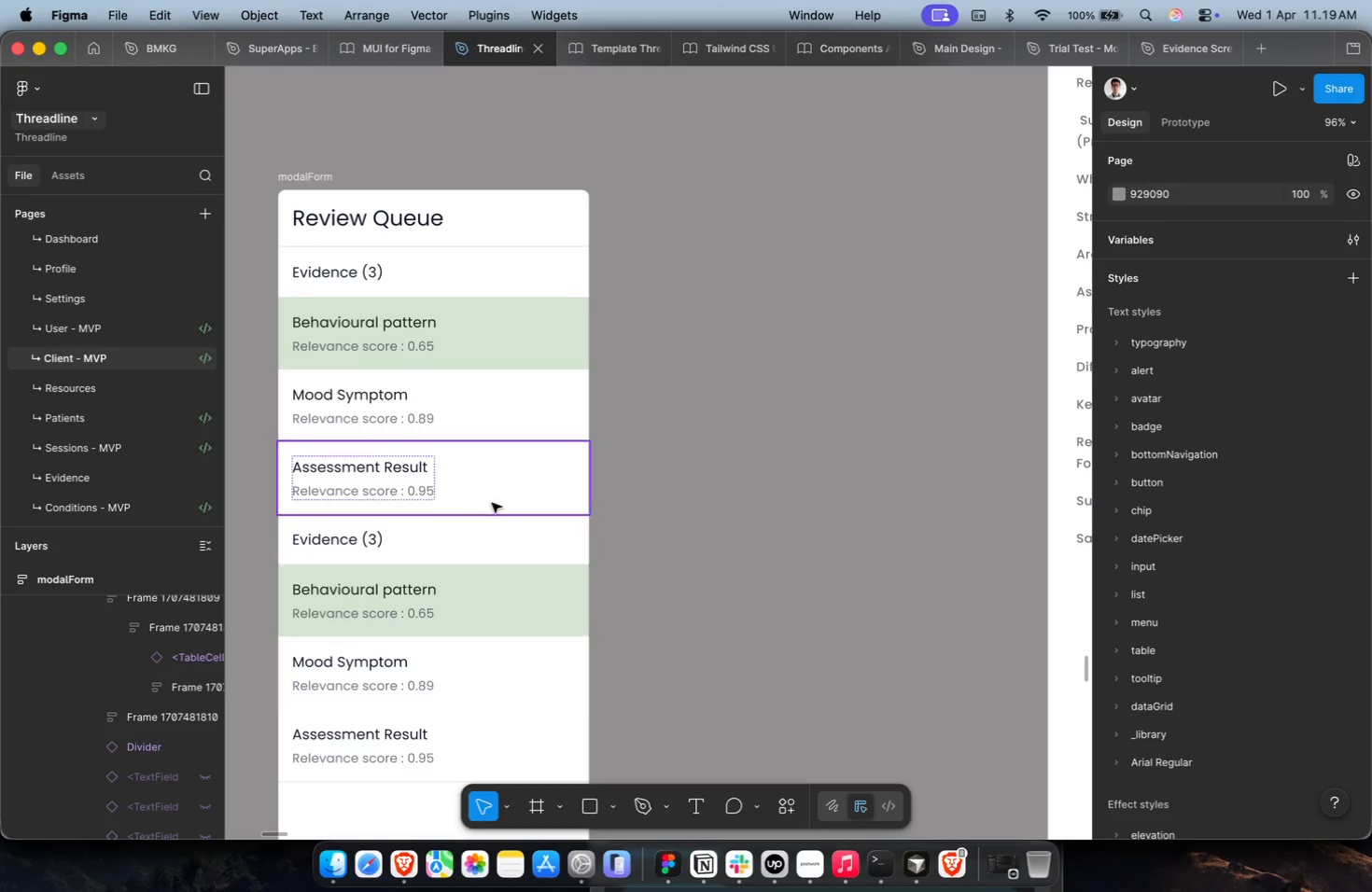 
hold_key(key=CommandLeft, duration=0.61)
 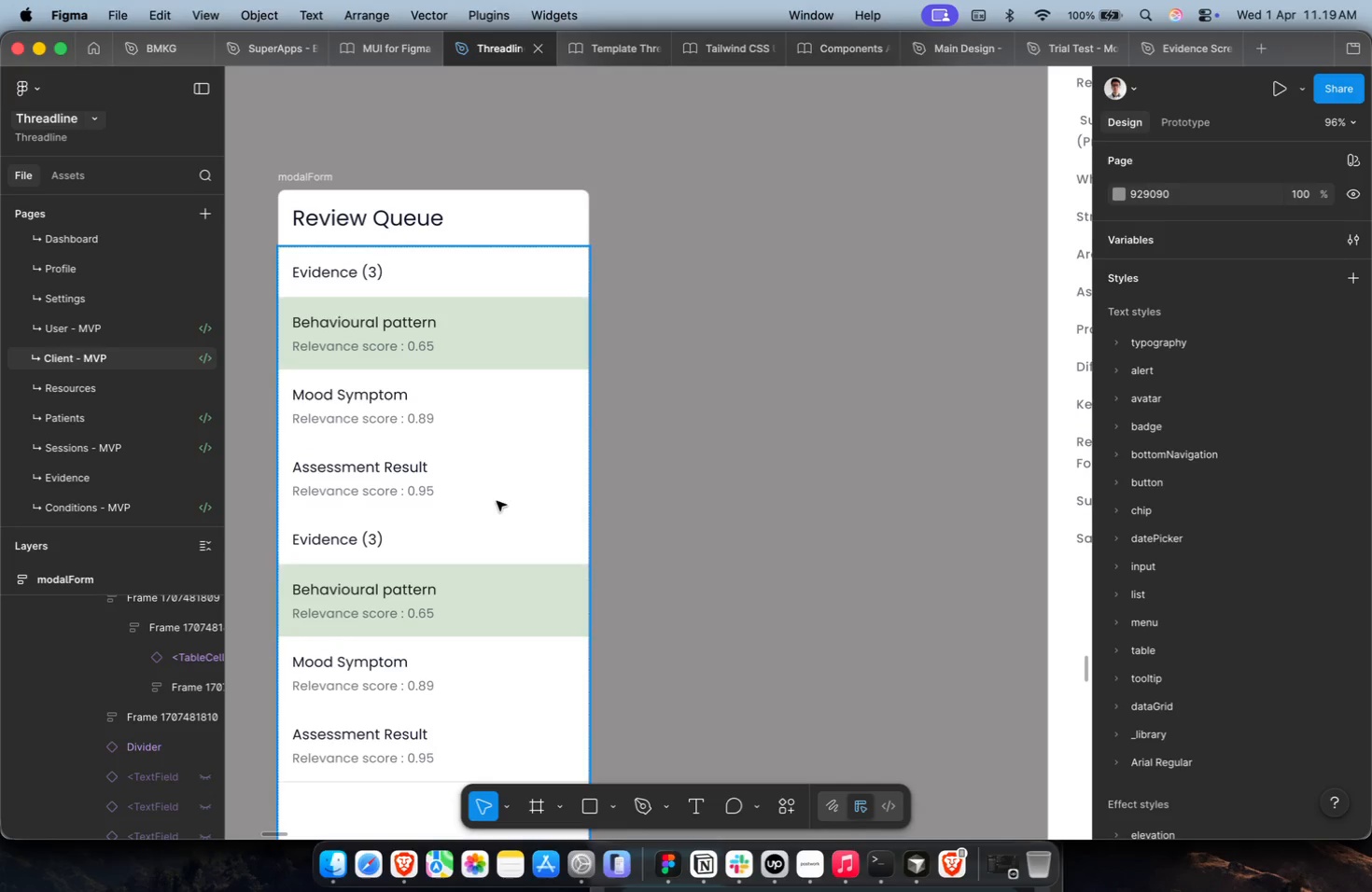 
key(Meta+CommandLeft)
 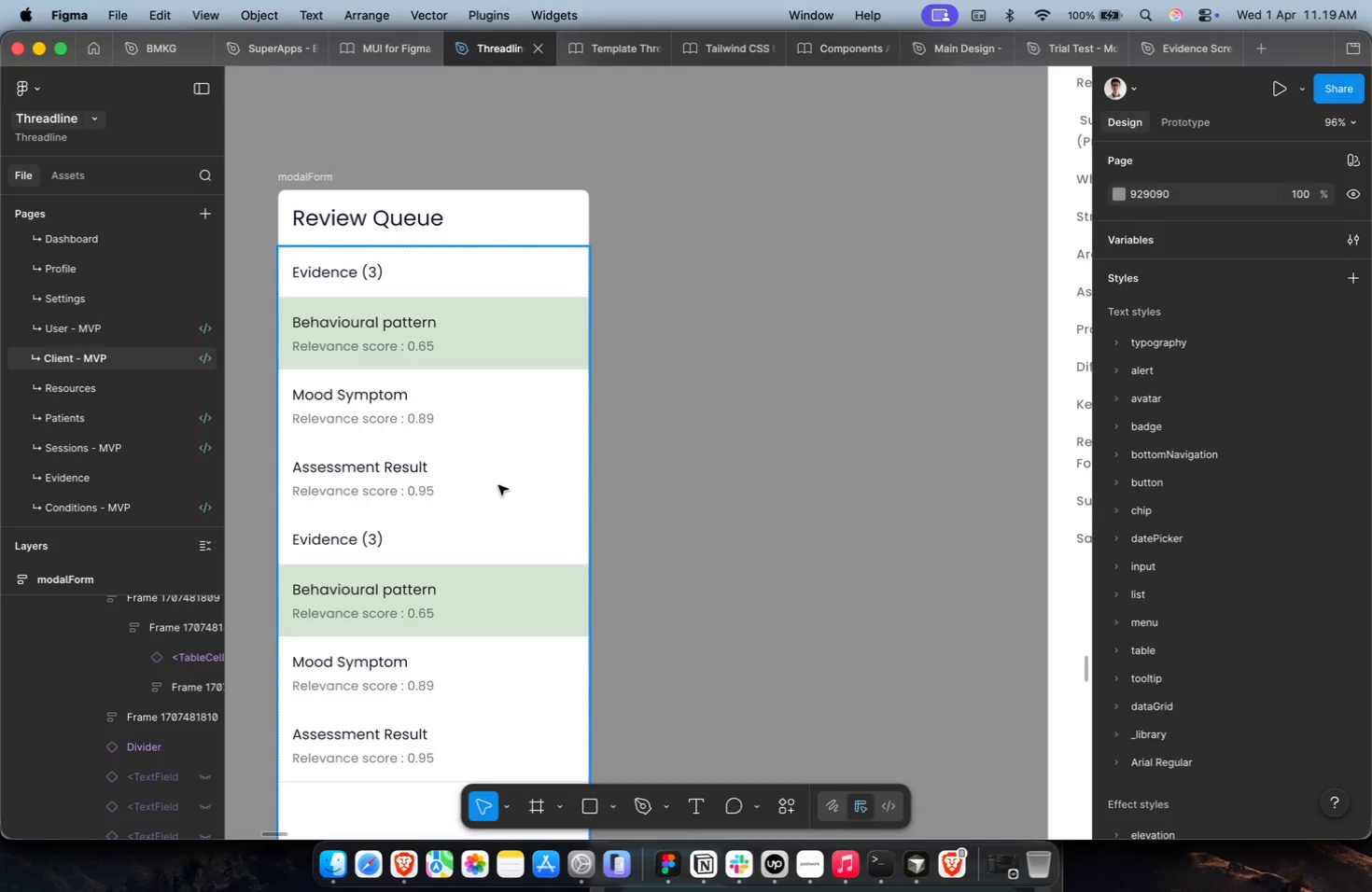 
double_click([498, 485])
 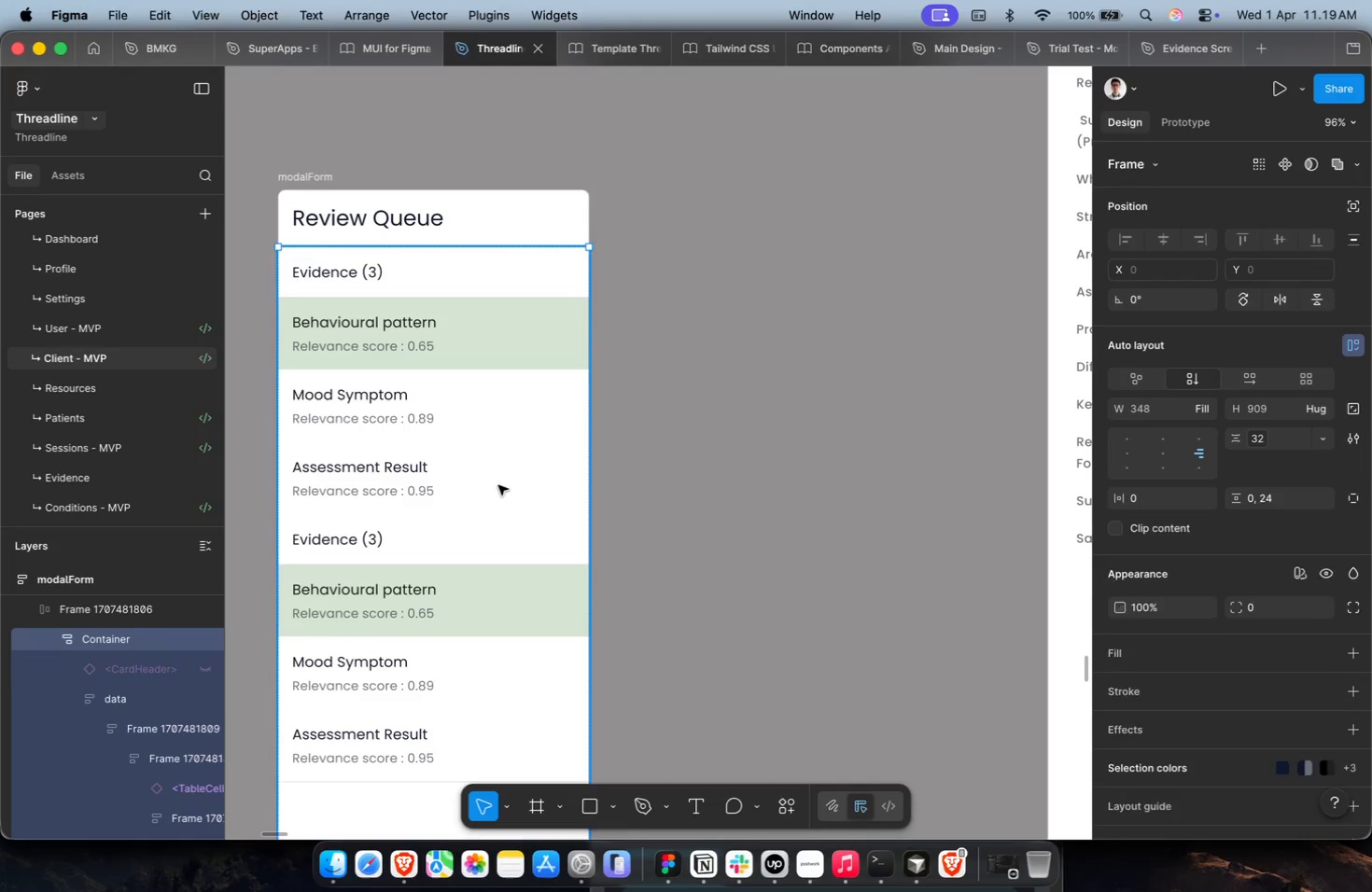 
triple_click([498, 485])
 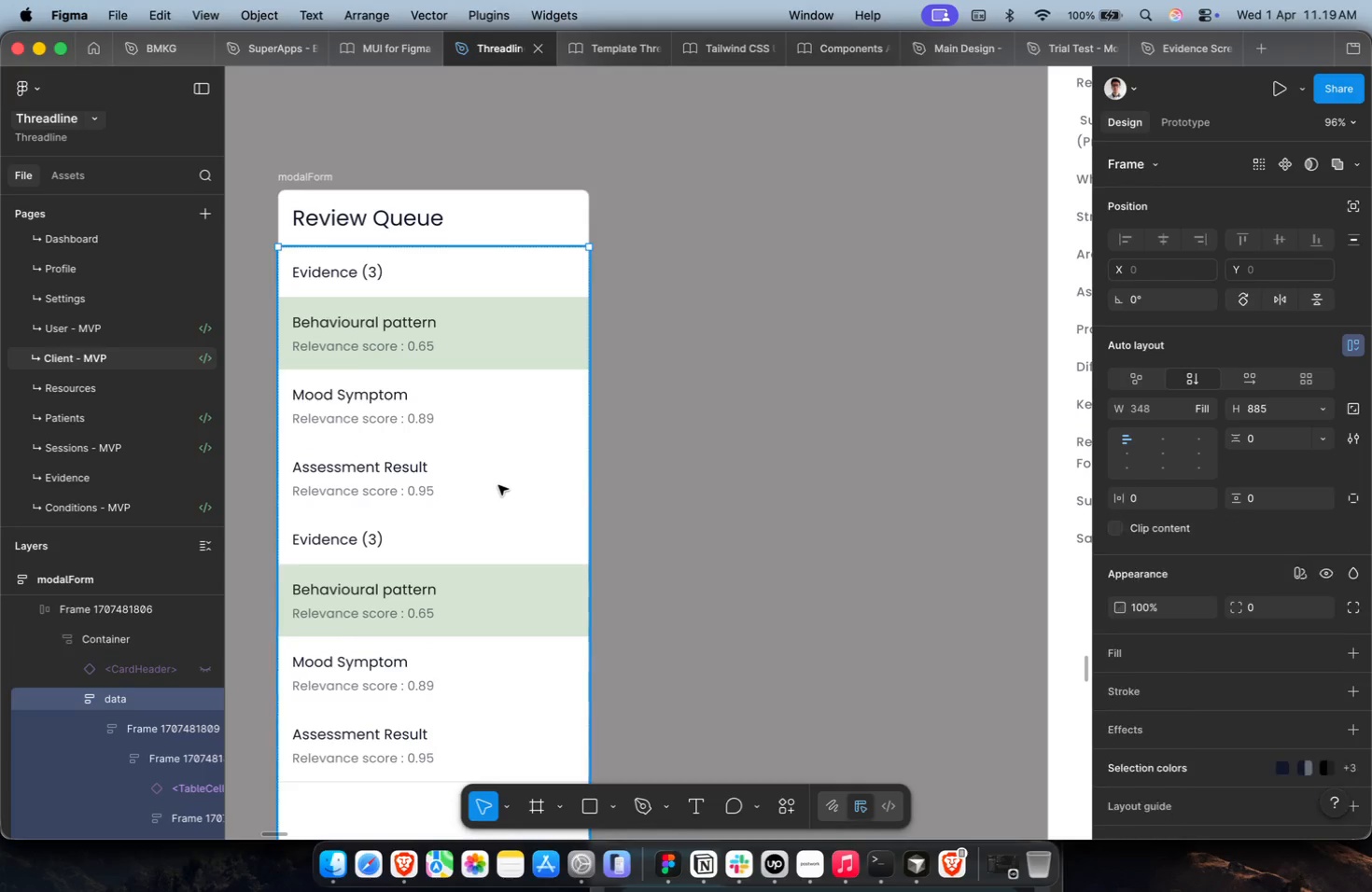 
triple_click([498, 485])
 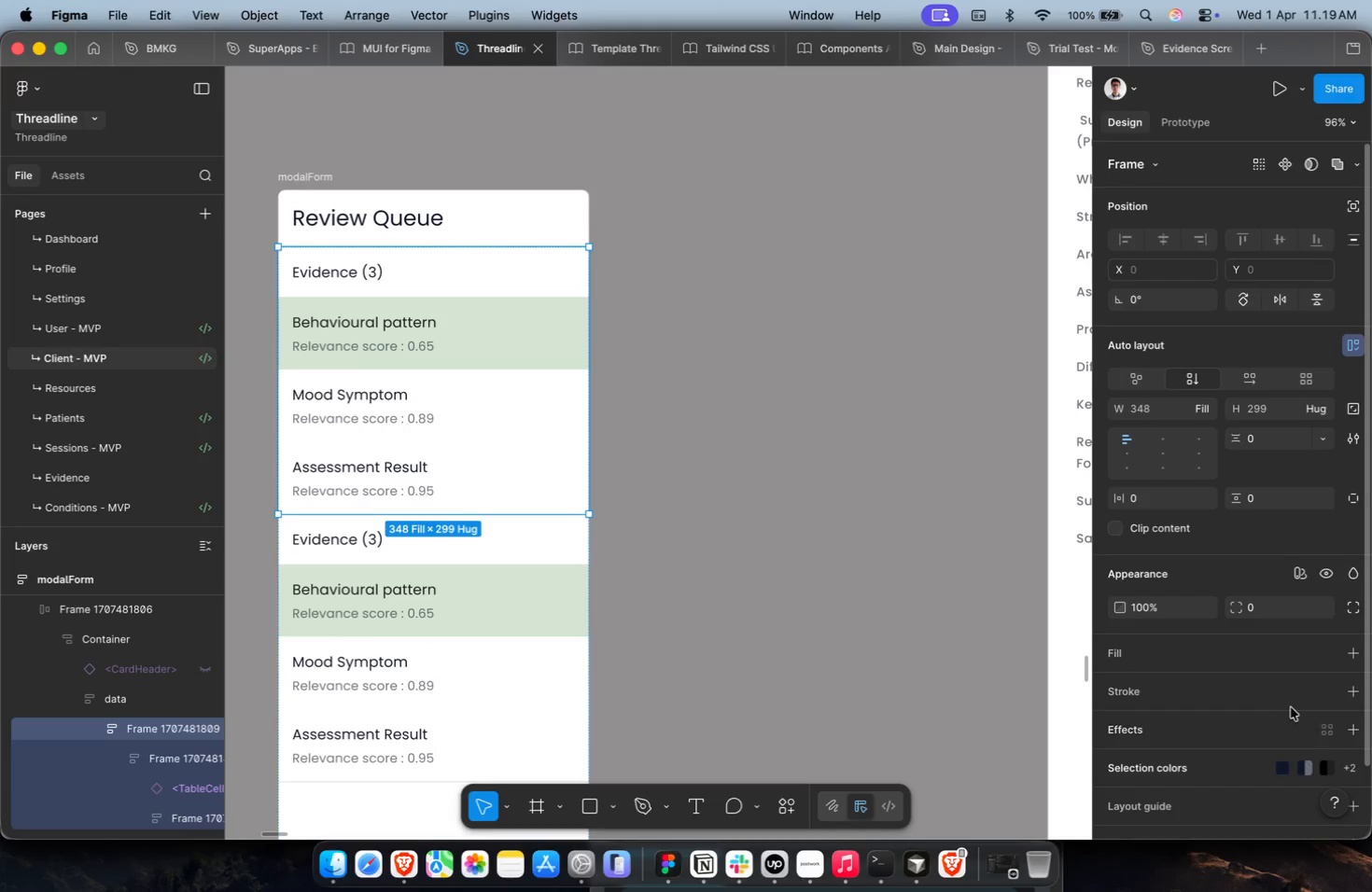 
left_click([1322, 695])
 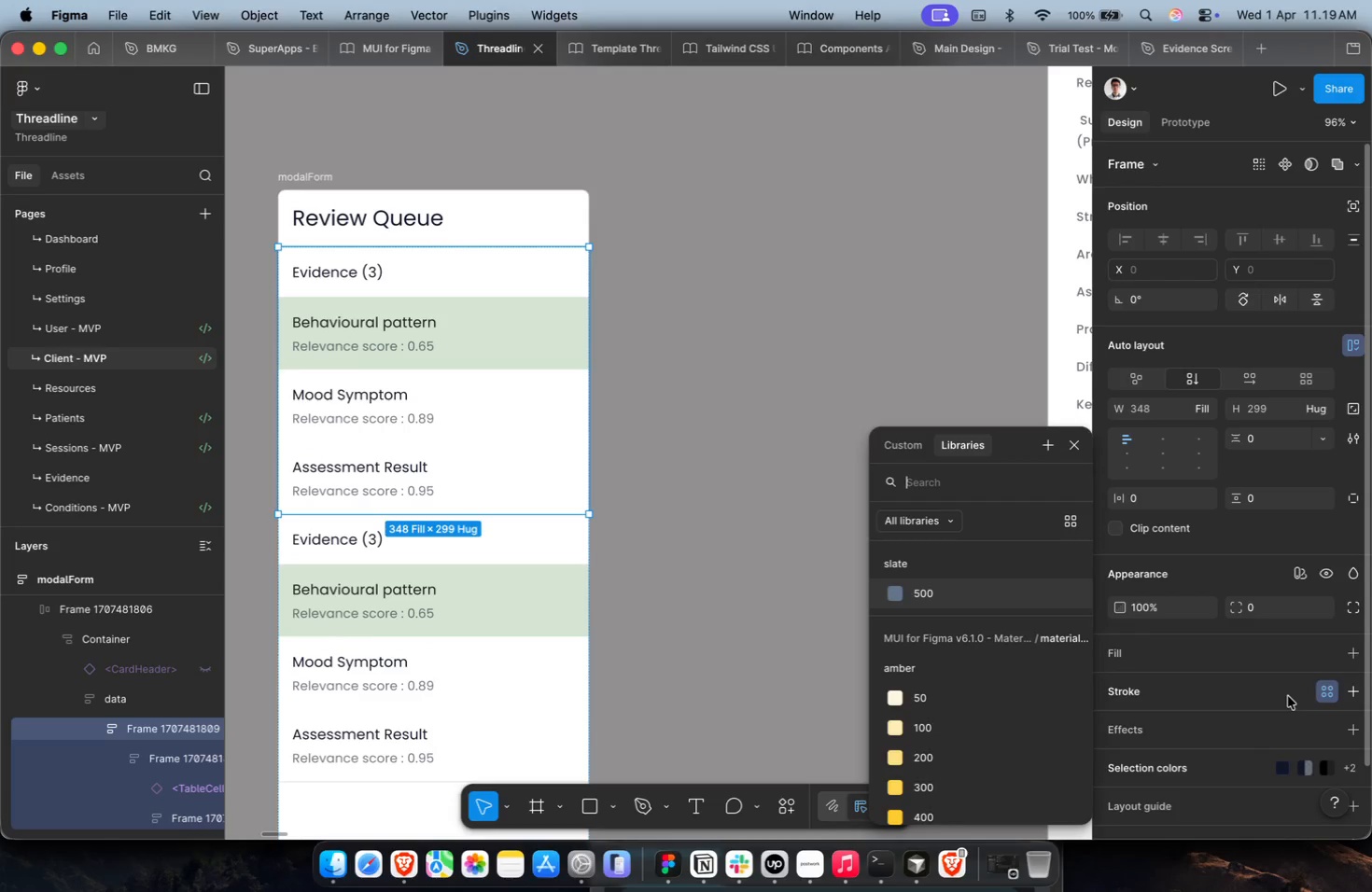 
type(divid)
 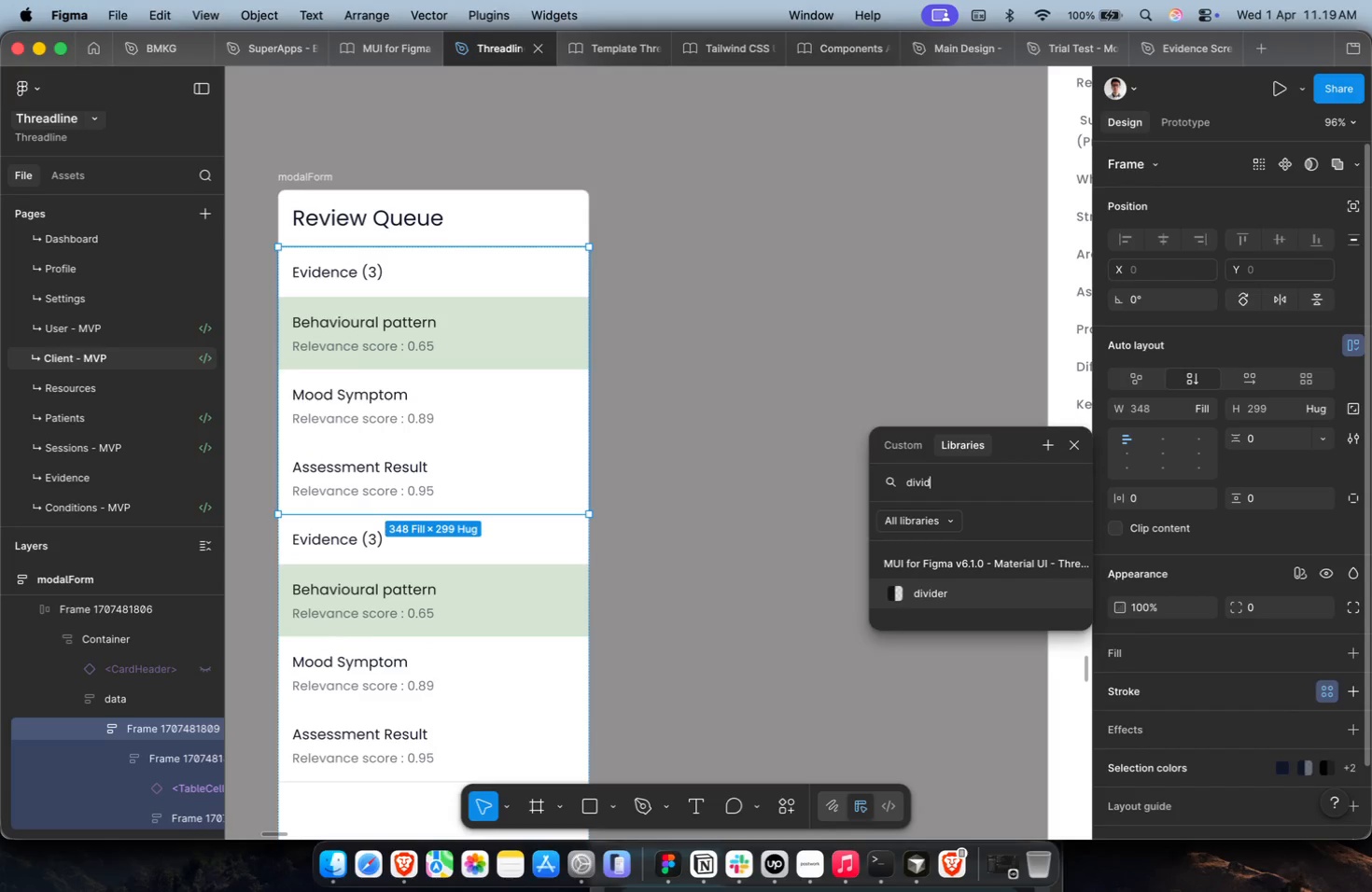 
key(Enter)
 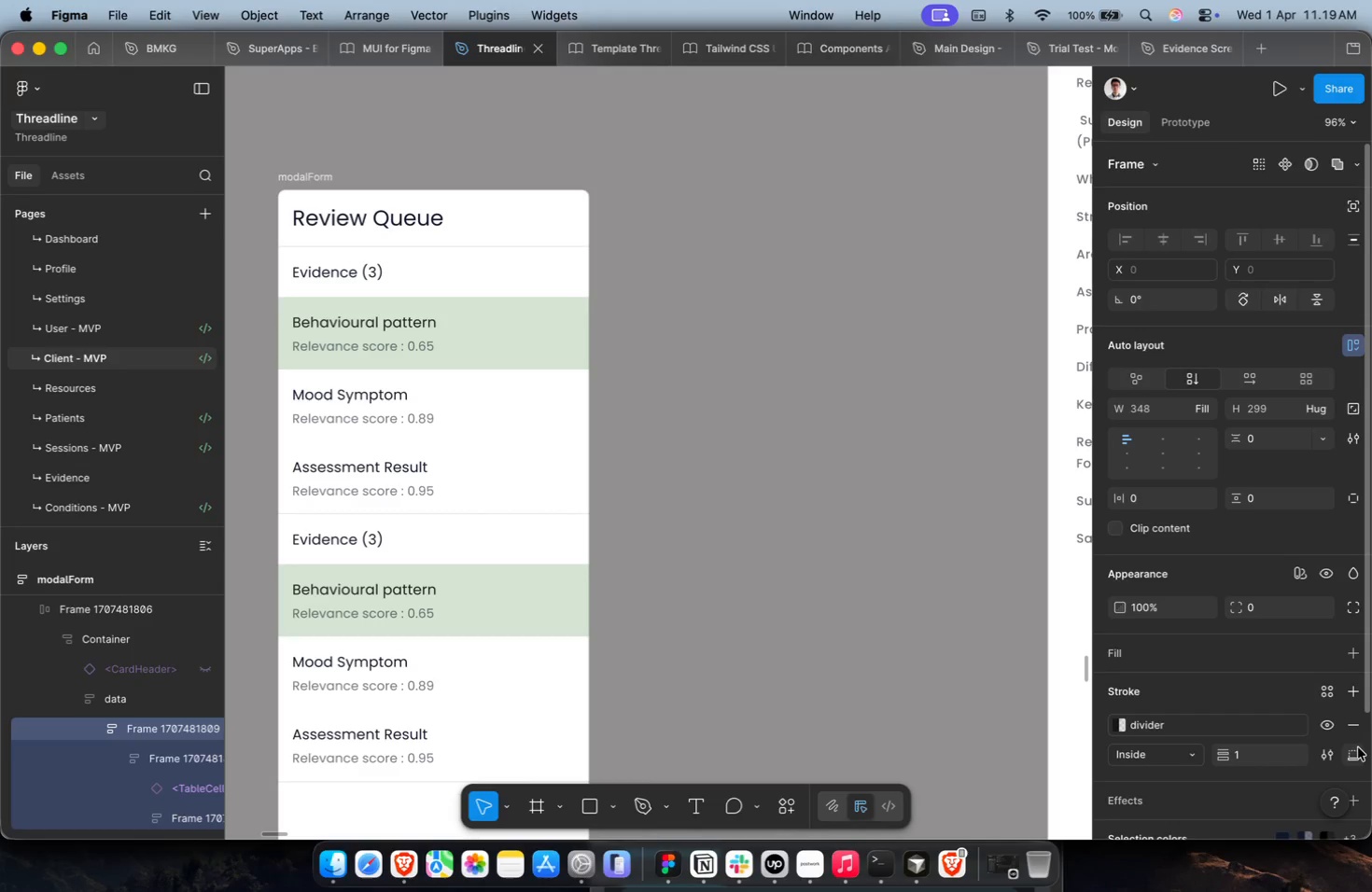 
left_click([730, 628])
 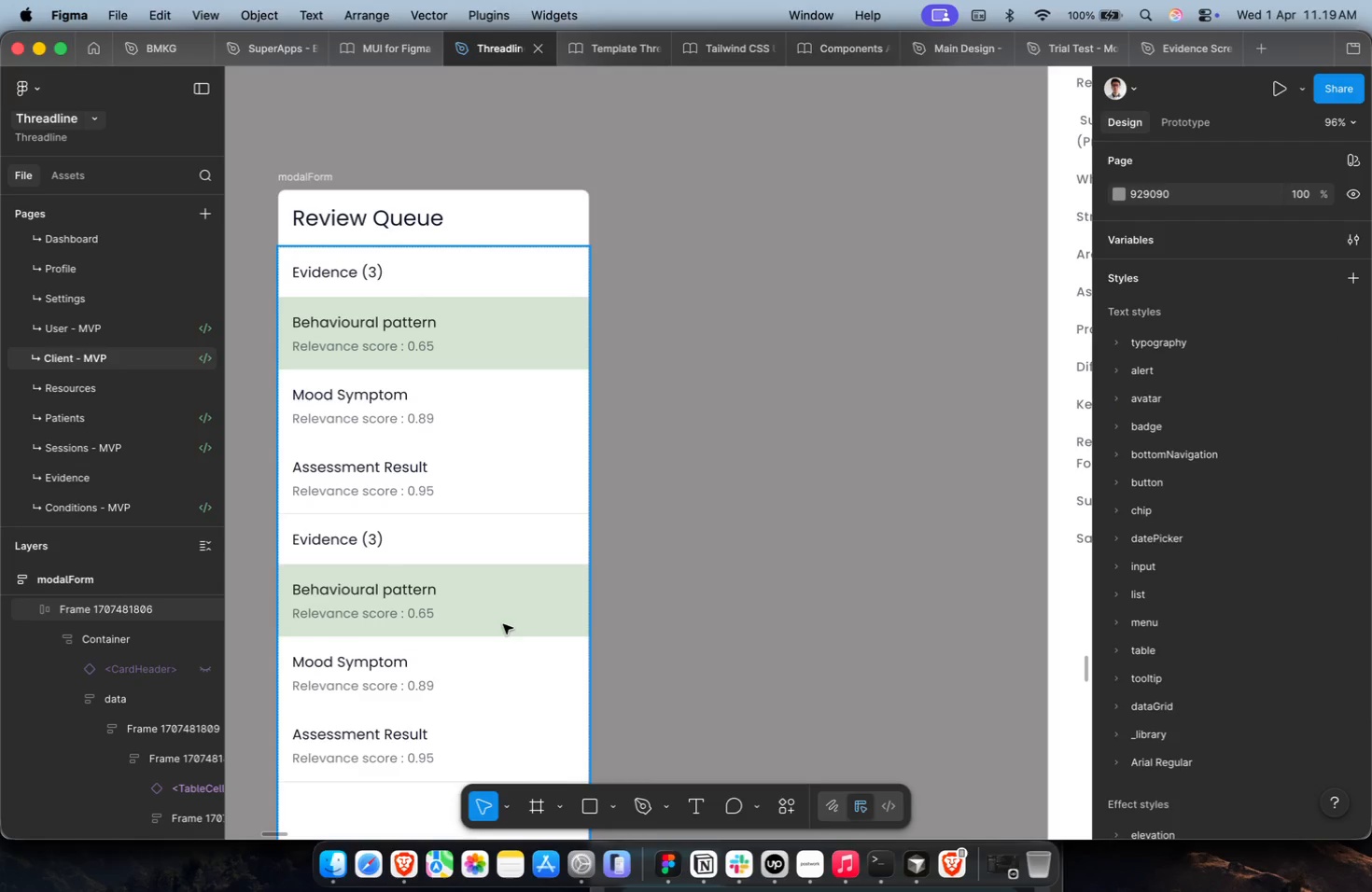 
double_click([498, 625])
 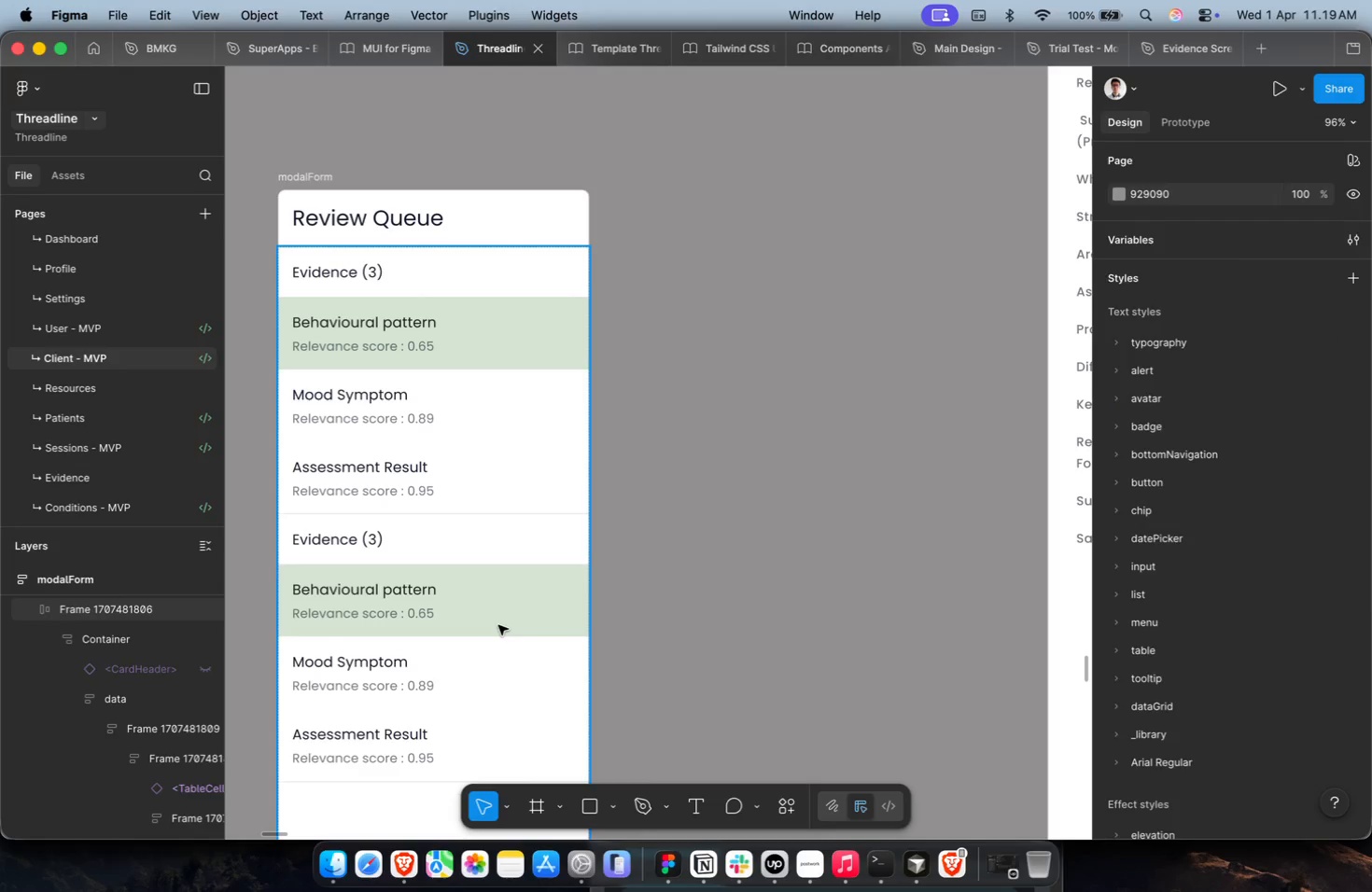 
triple_click([498, 625])
 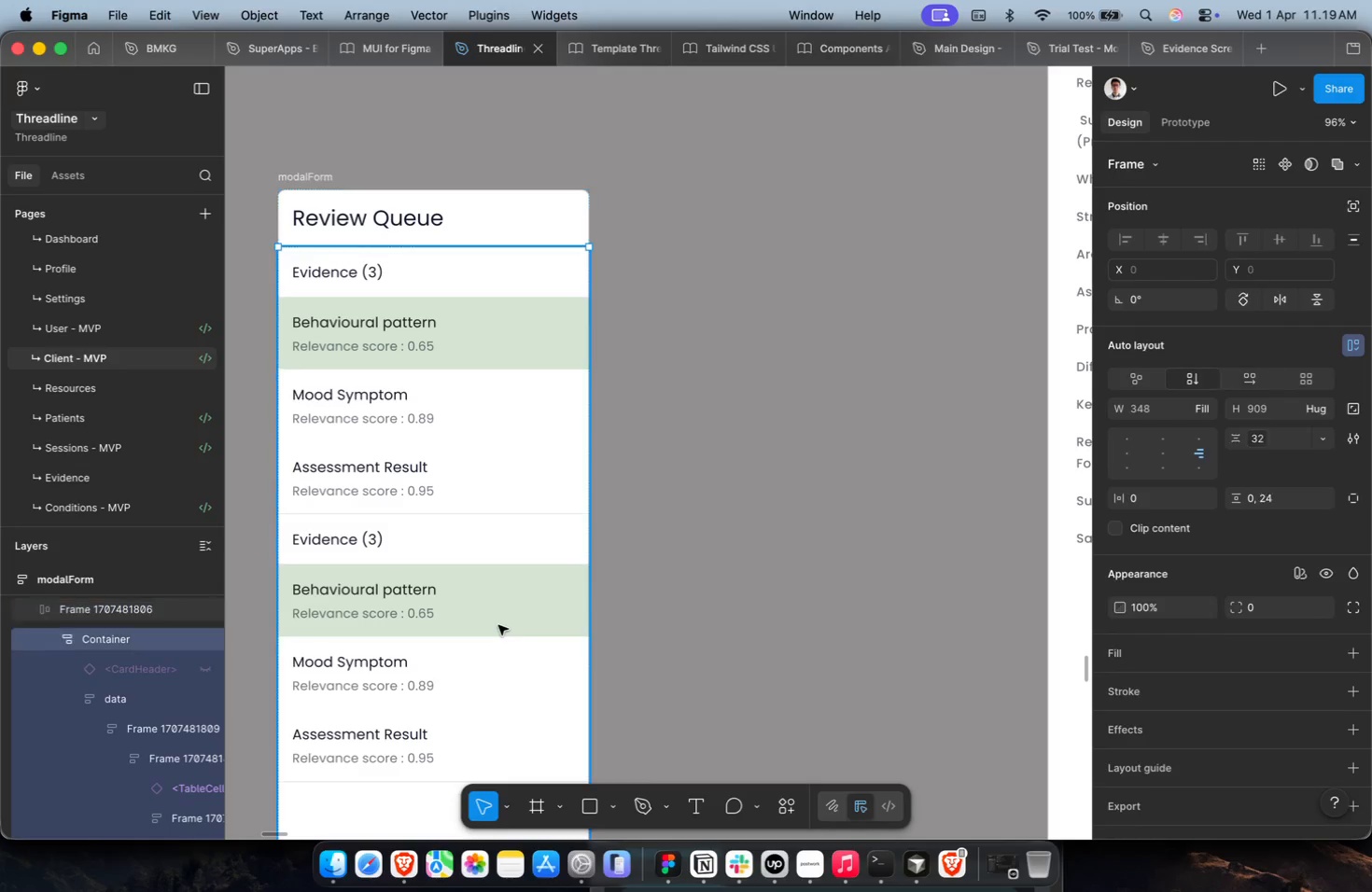 
triple_click([498, 625])
 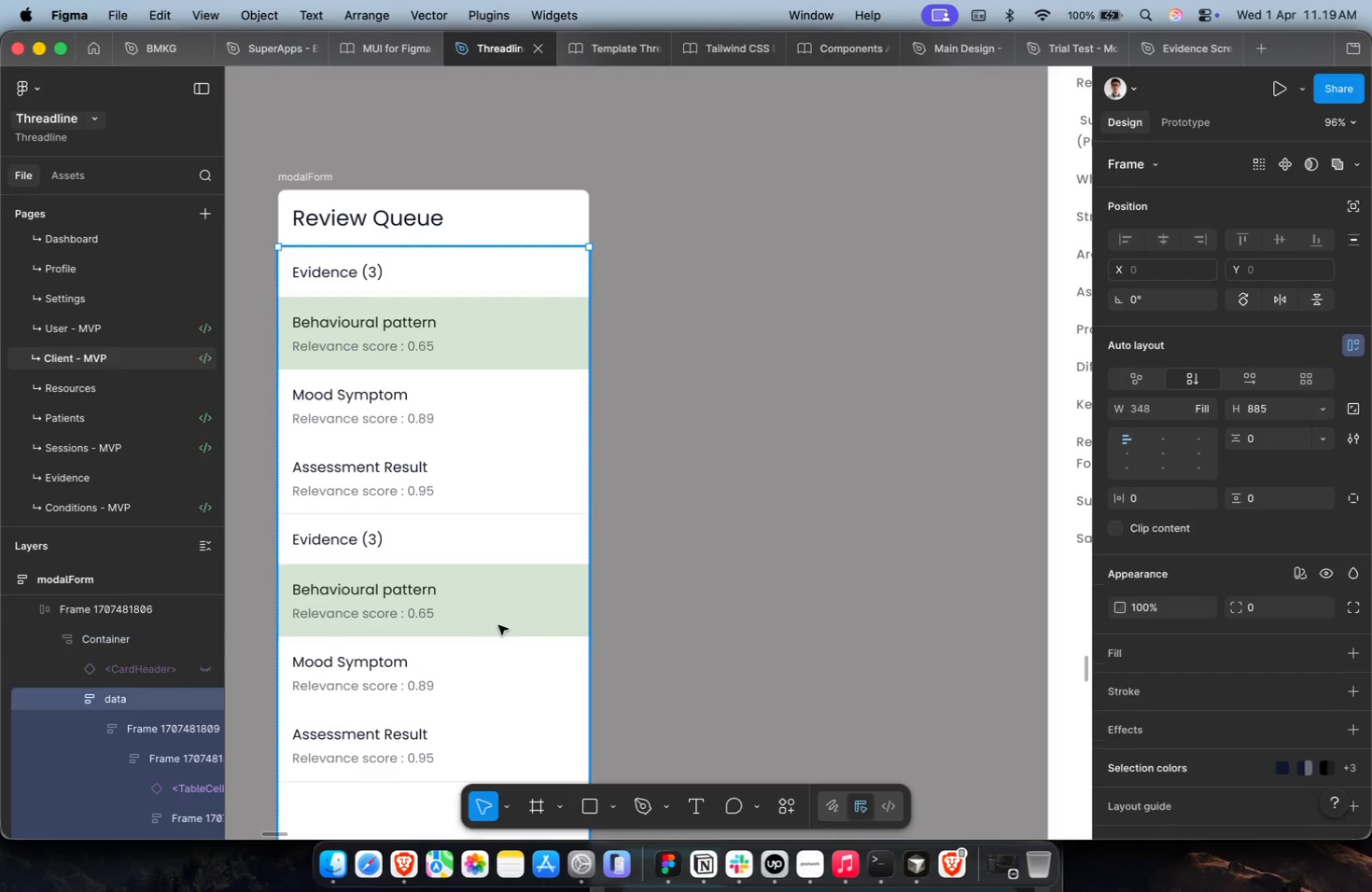 
triple_click([498, 625])
 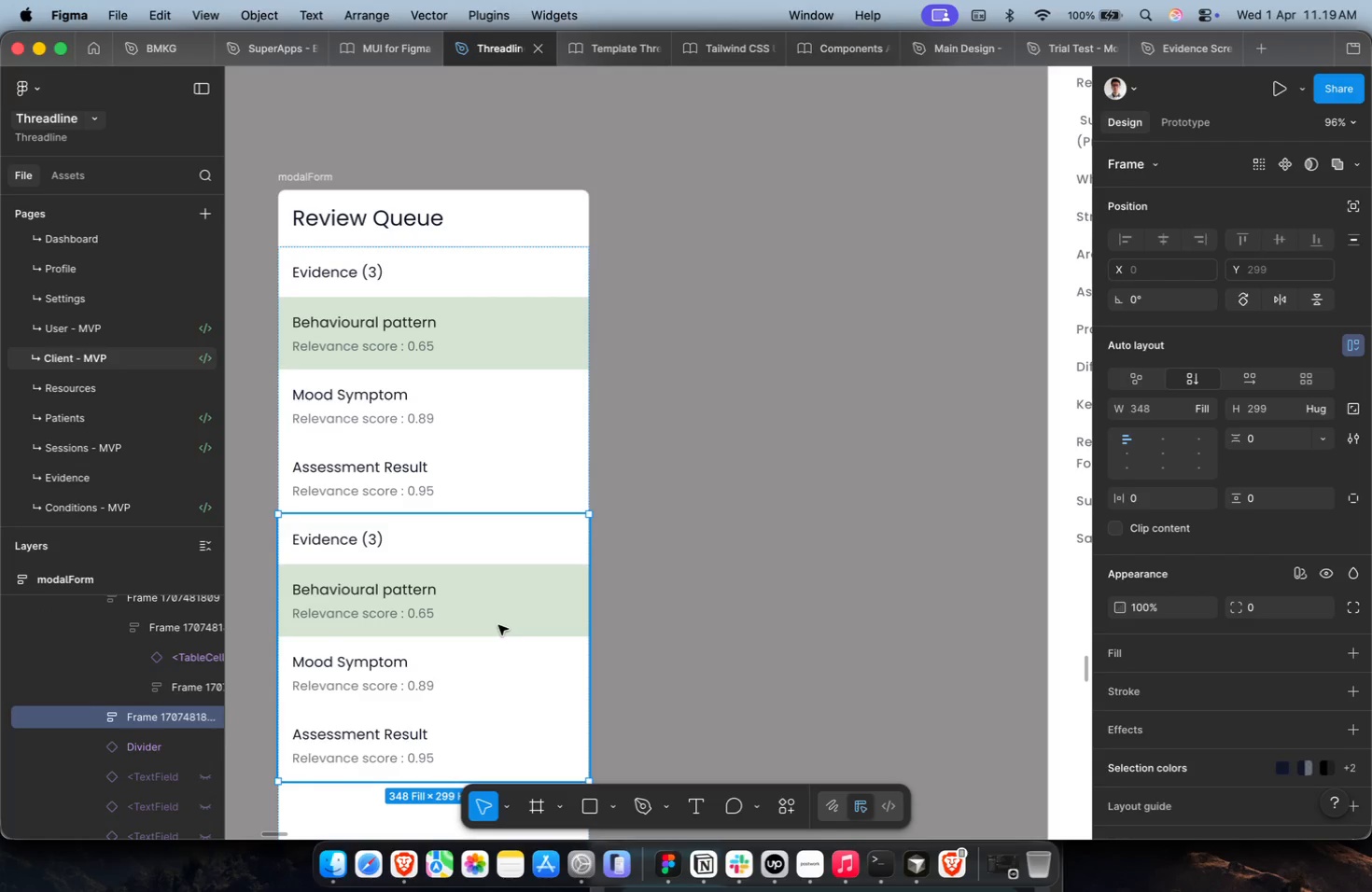 
key(Backspace)
 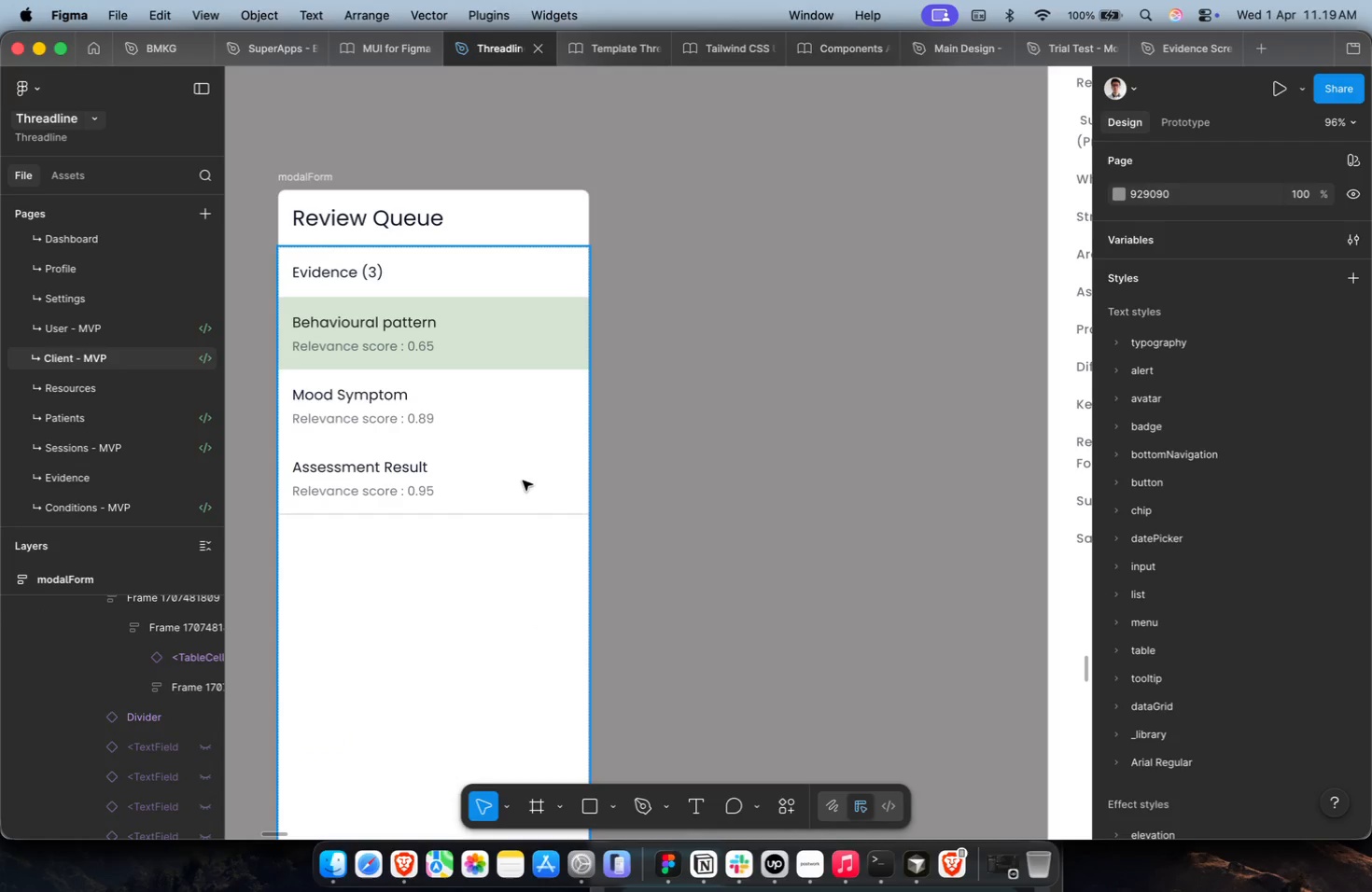 
double_click([519, 454])
 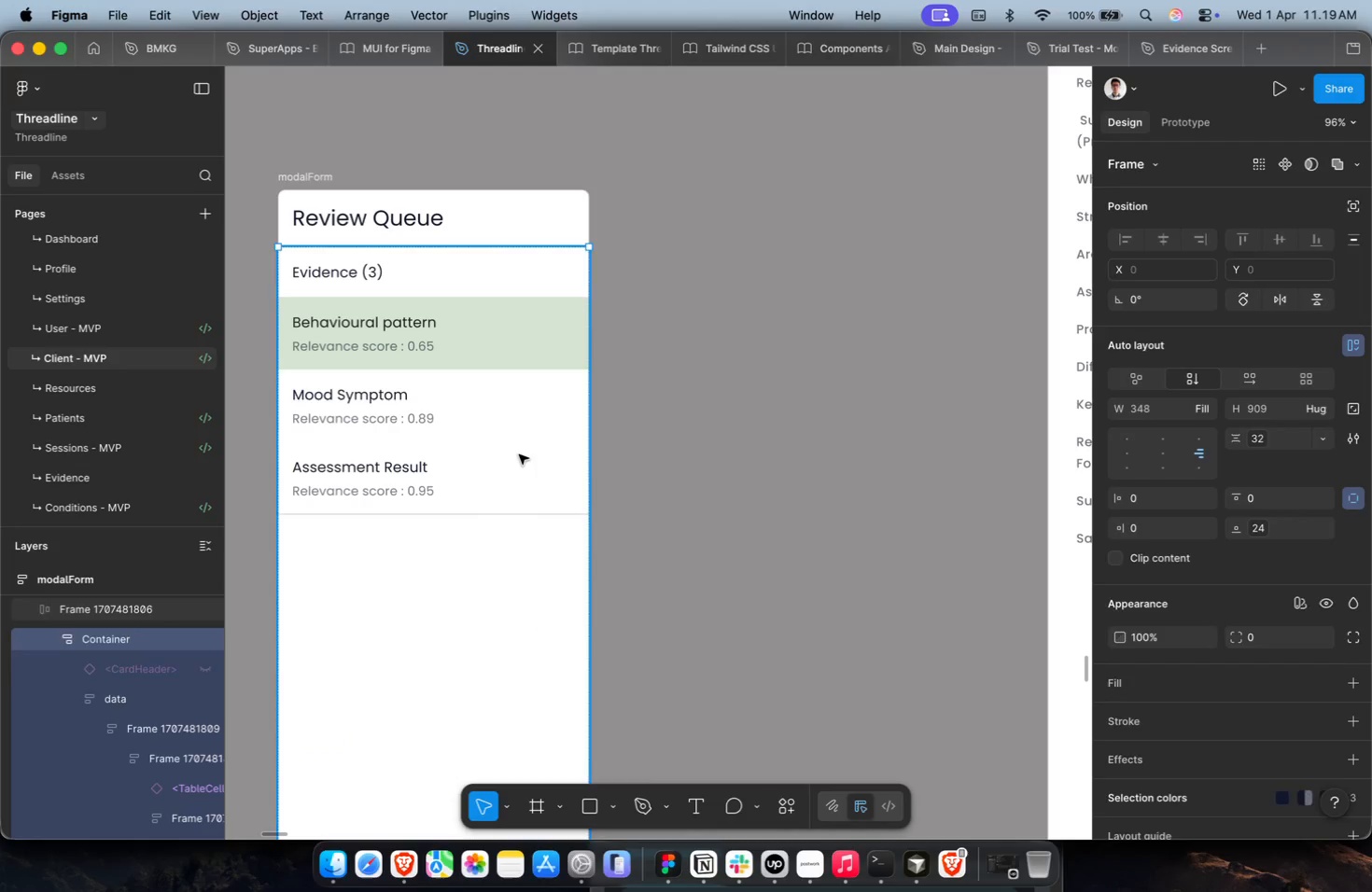 
triple_click([519, 454])
 